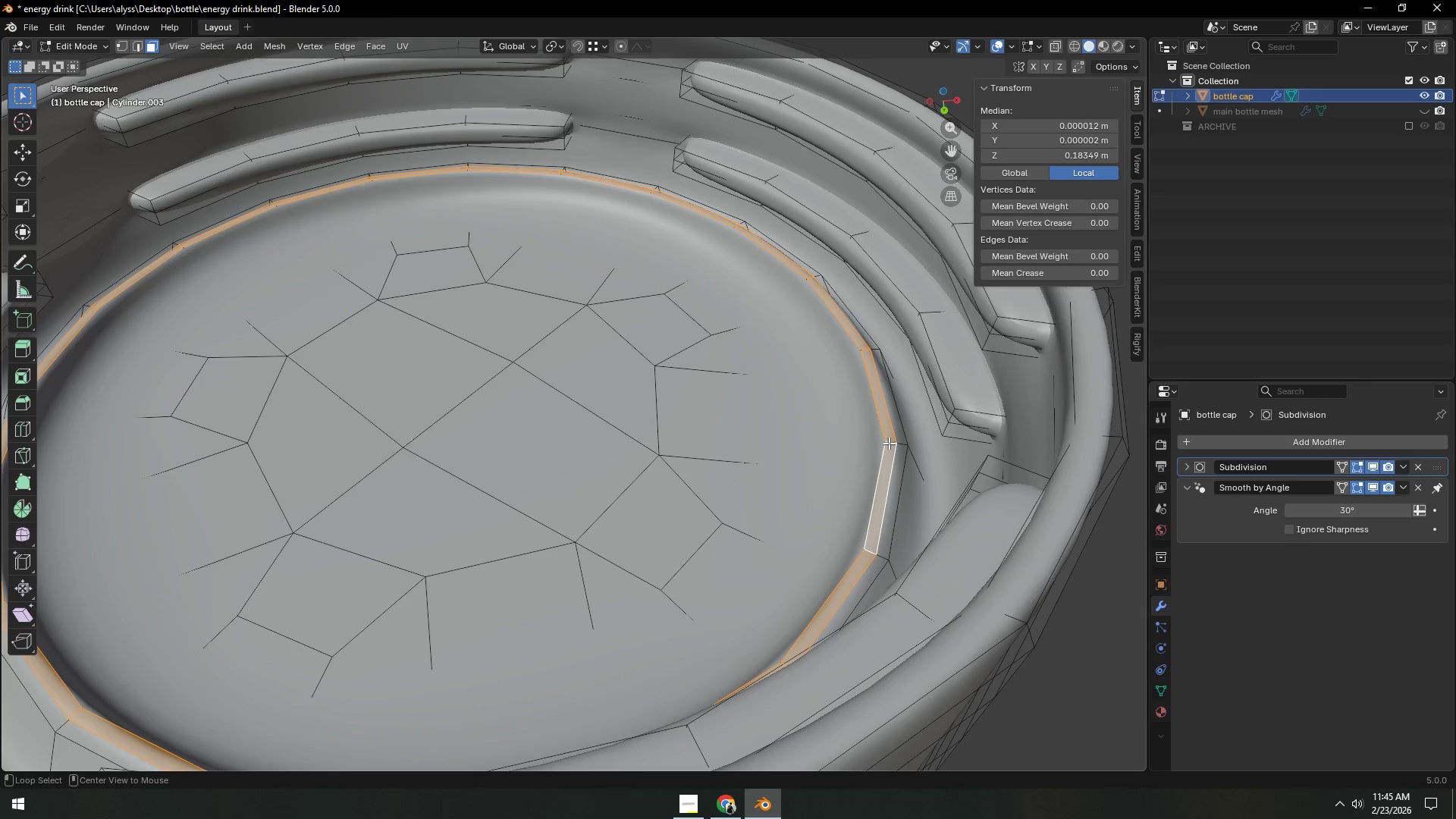 
hold_key(key=AltLeft, duration=1.02)
hold_key(key=ShiftLeft, duration=0.47)
left_click([899, 444])
 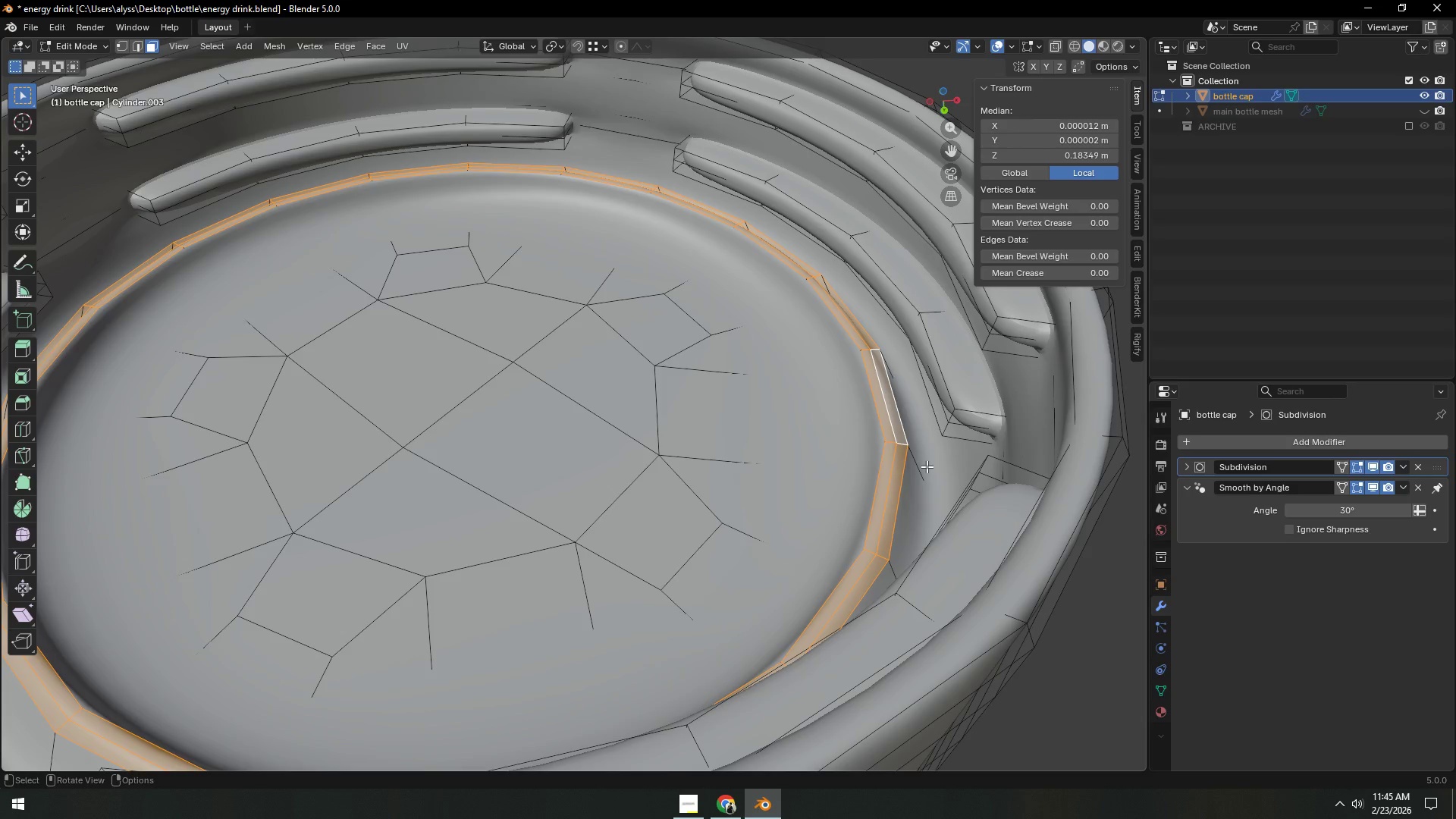 
type(gz)
 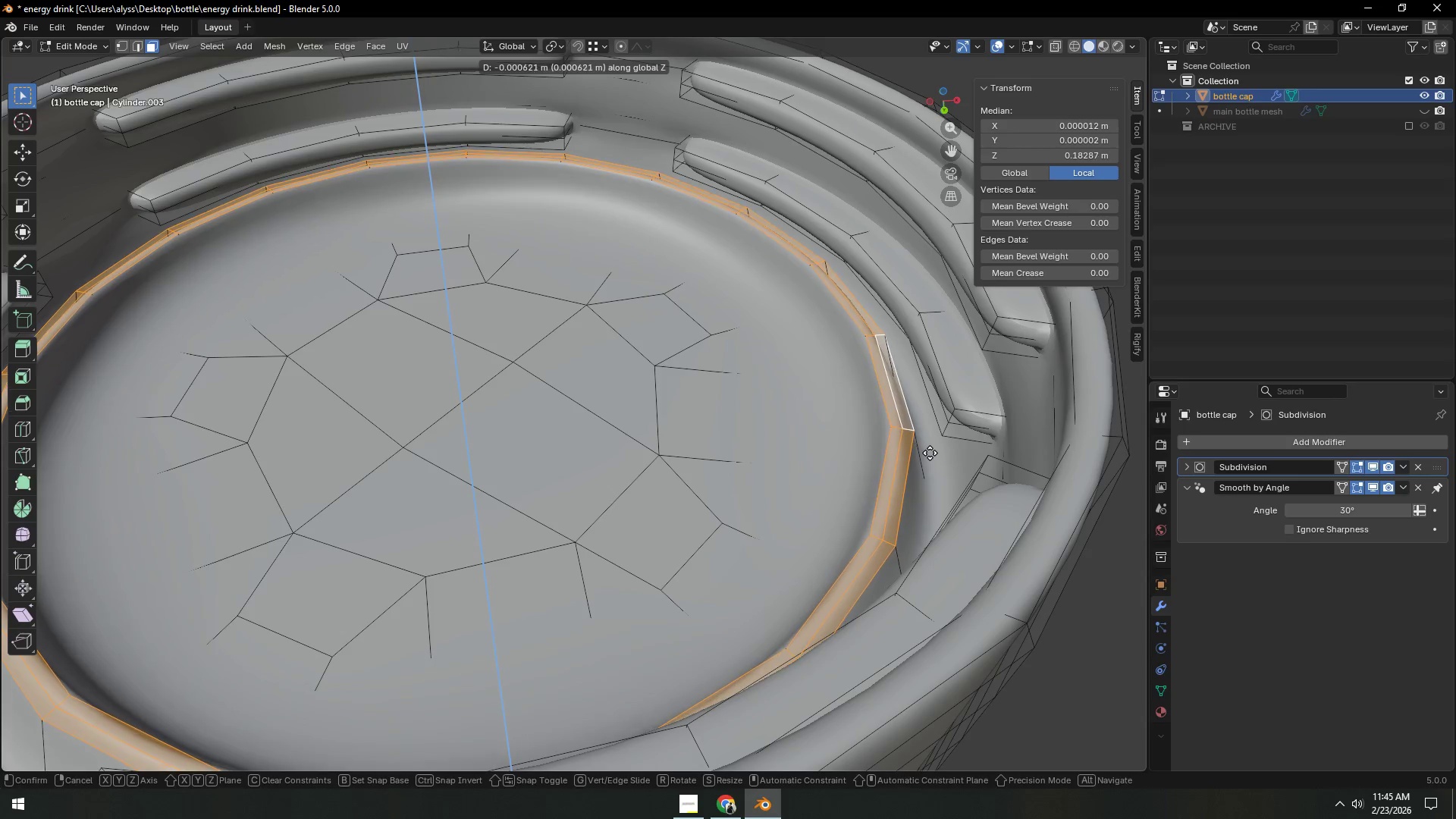 
left_click([930, 452])
 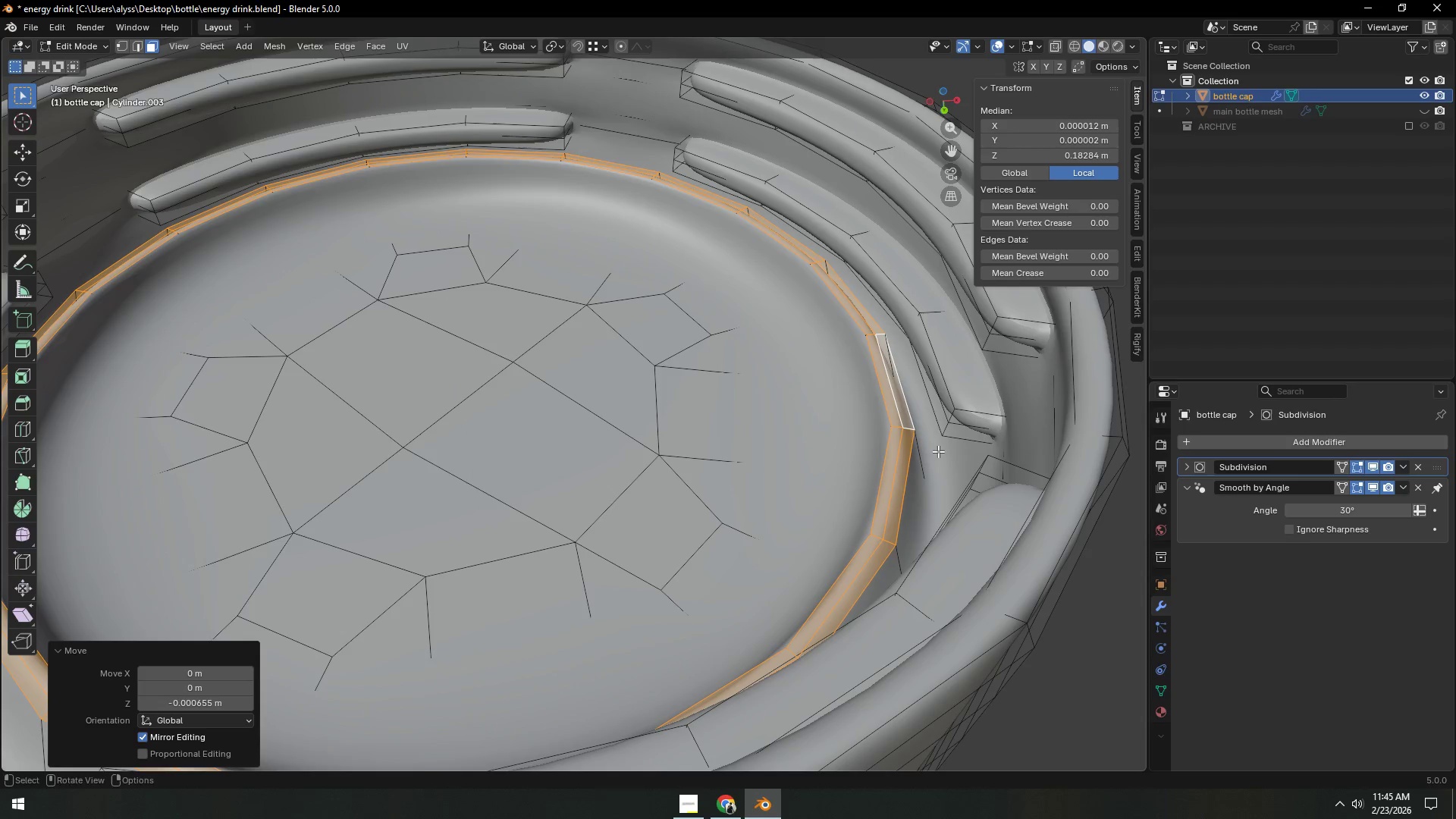 
key(S)
 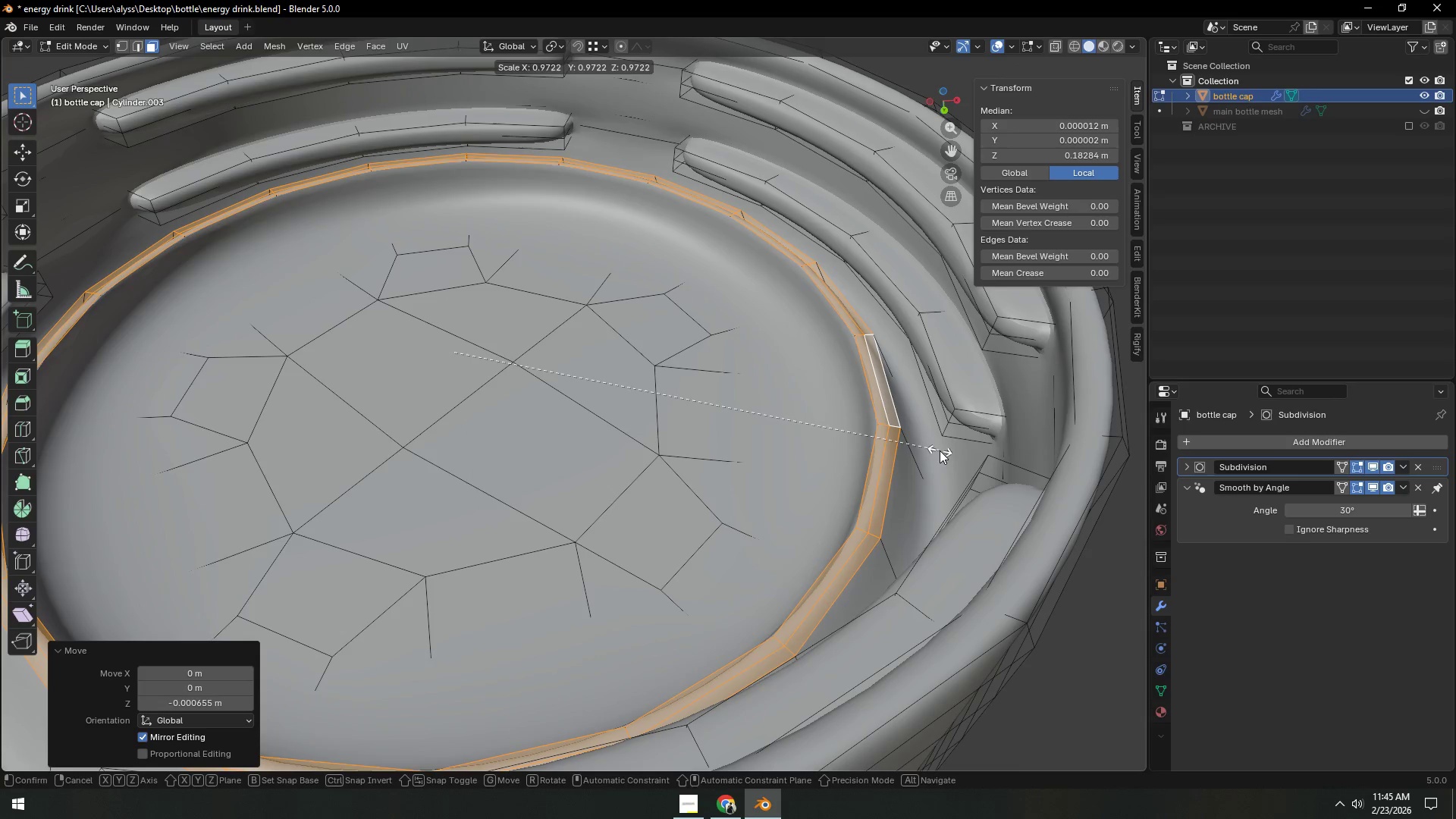 
left_click([940, 450])
 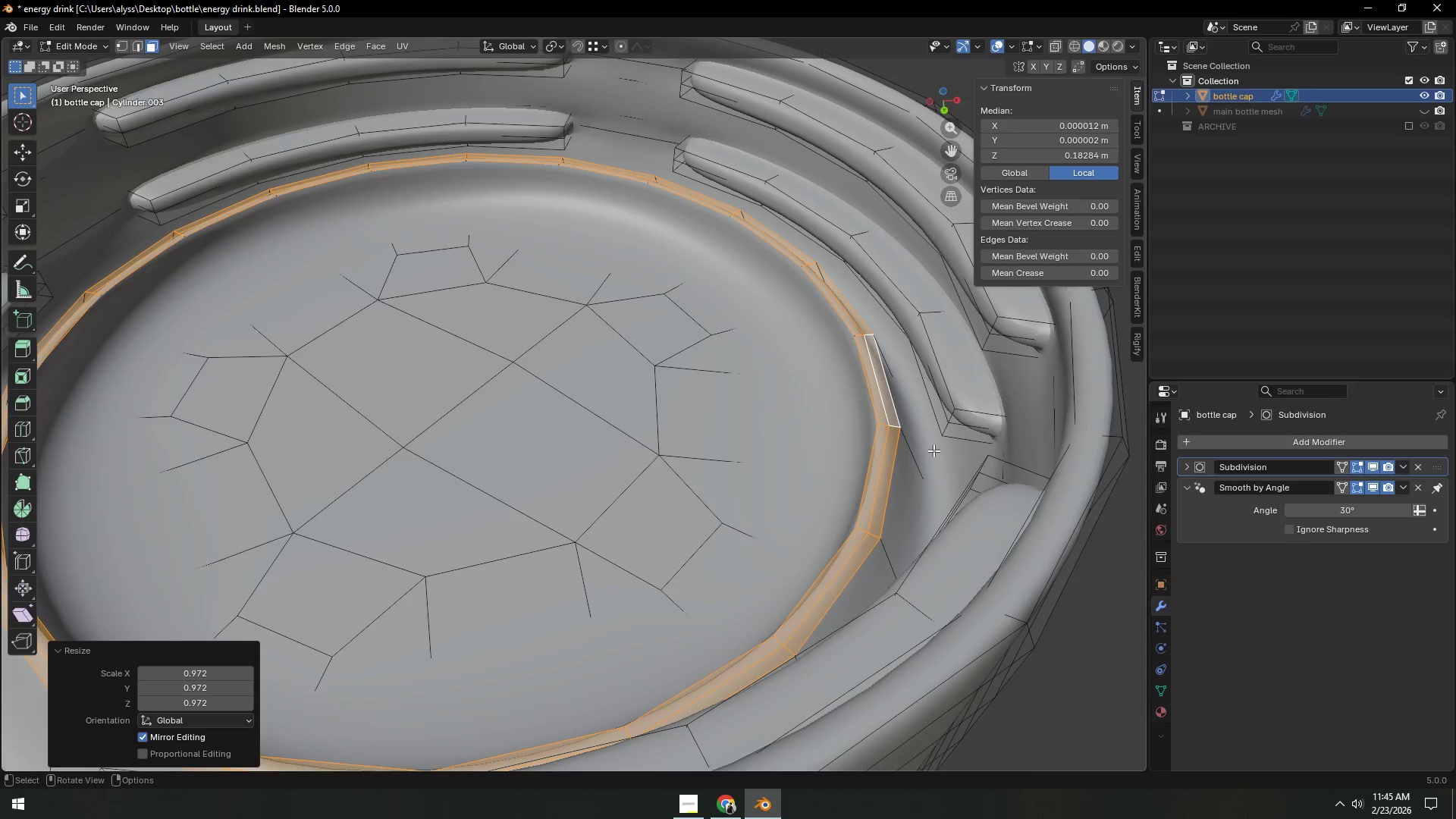 
middle_click([893, 457])
 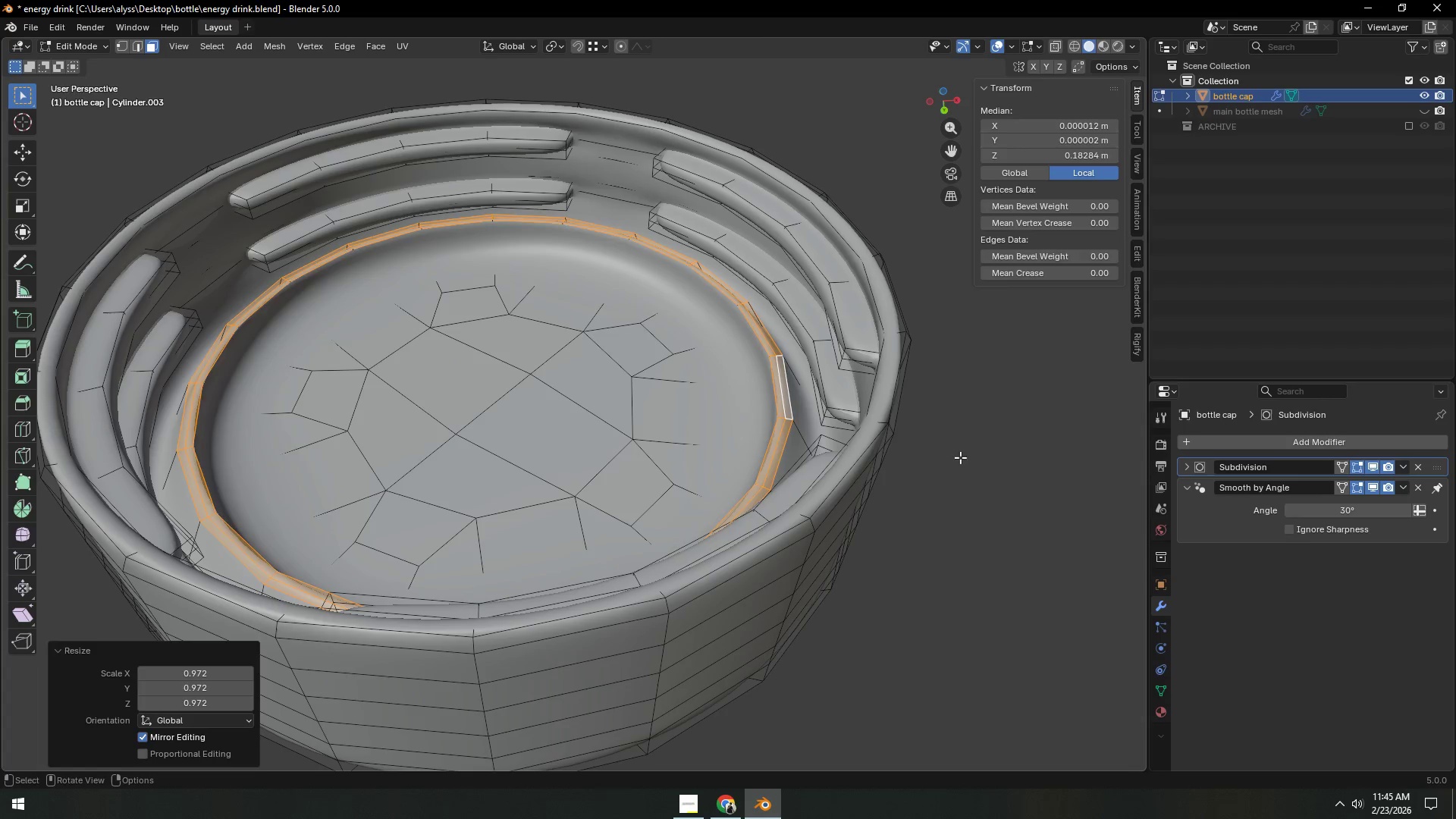 
left_click([996, 458])
 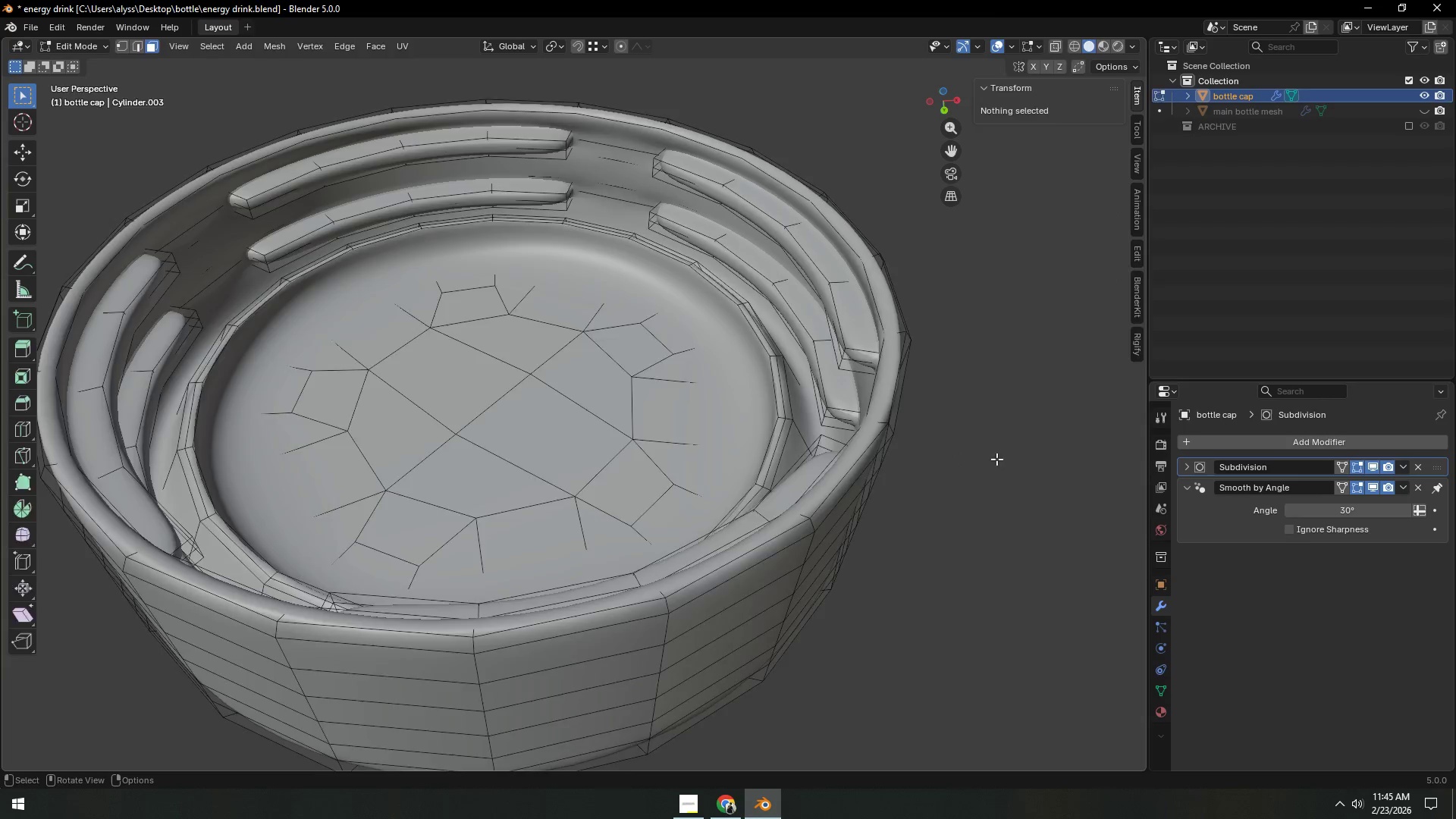 
scroll: coordinate [893, 457], scroll_direction: down, amount: 3.0
 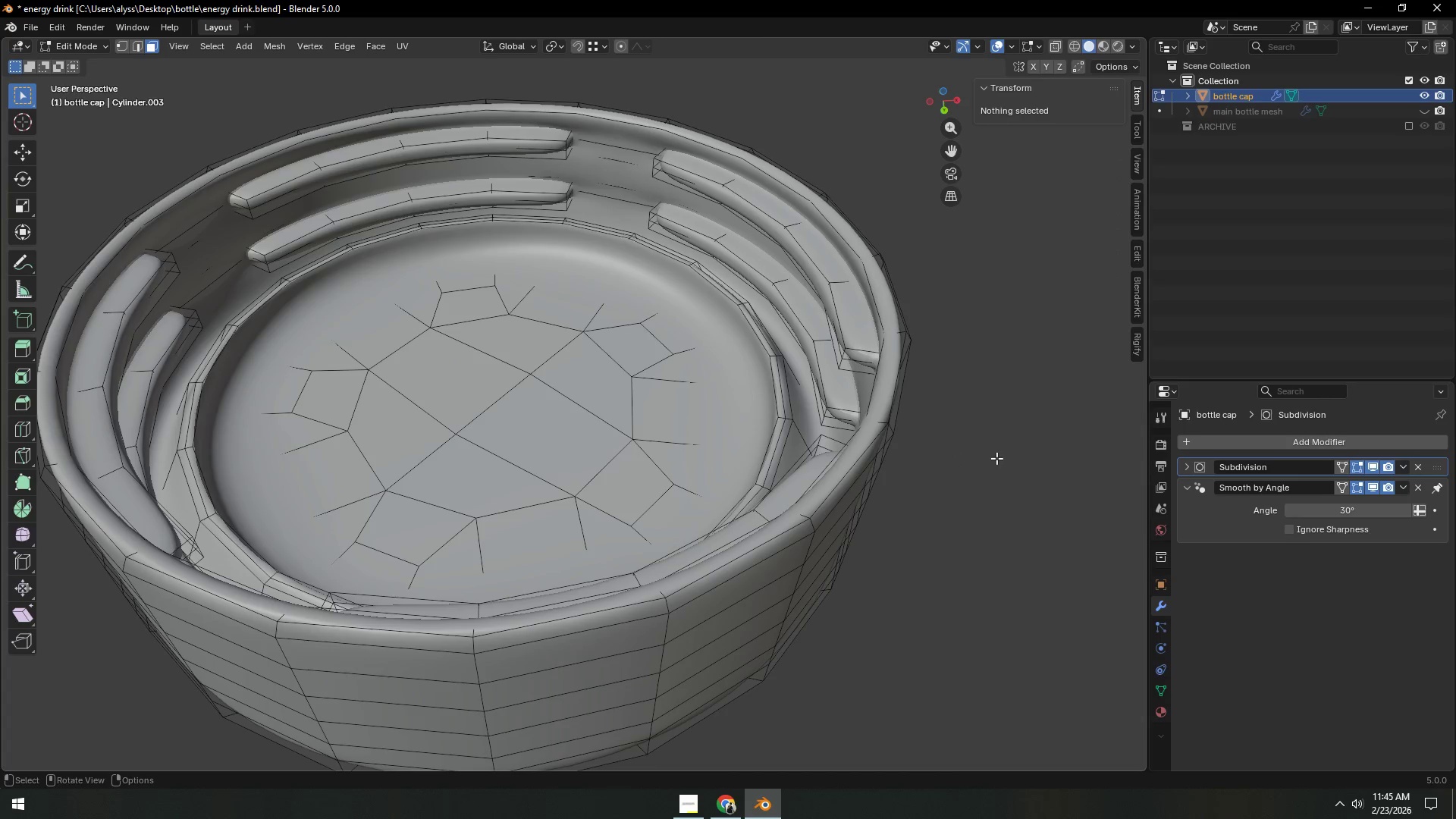 
key(Tab)
 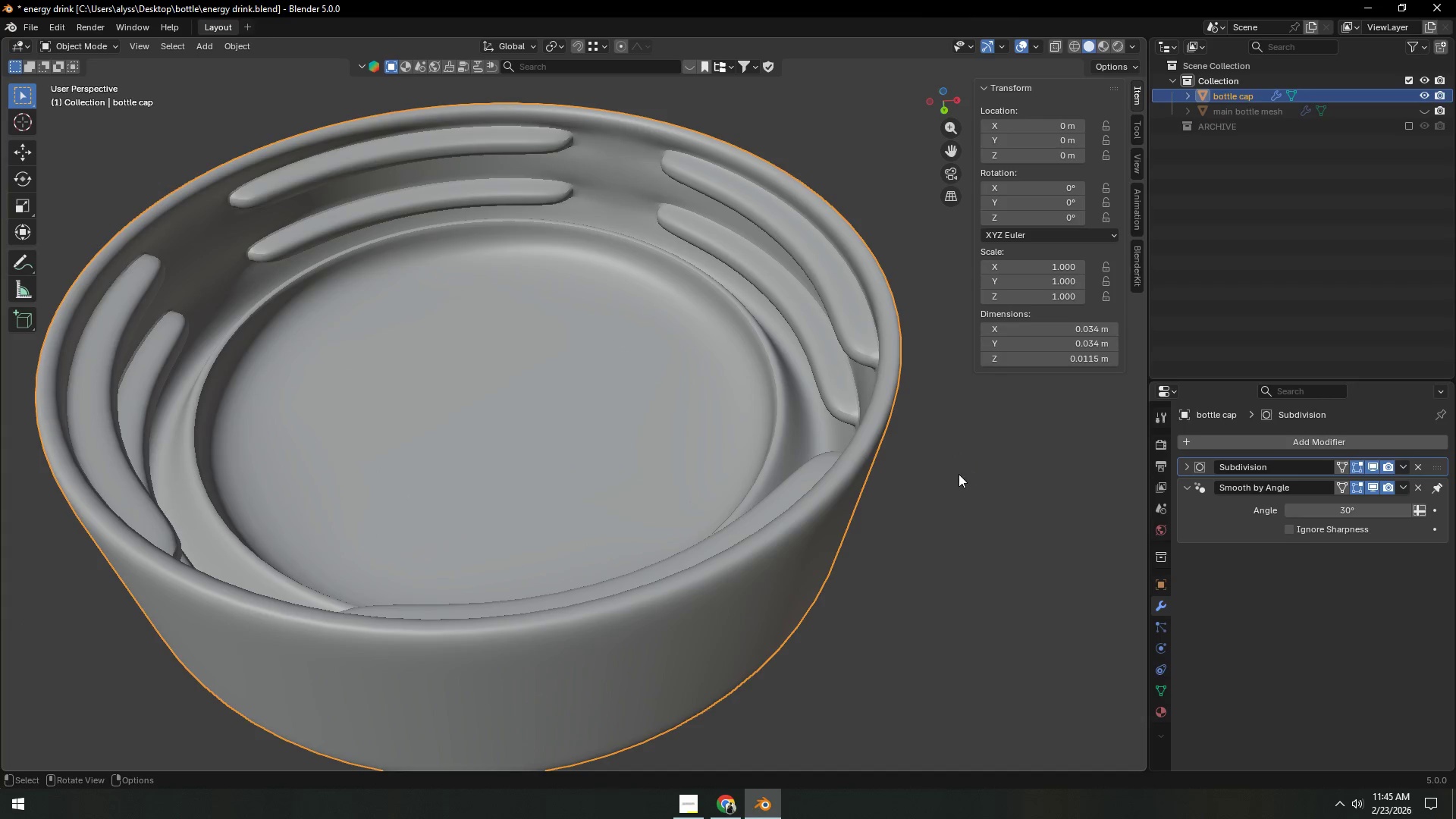 
left_click([992, 527])
 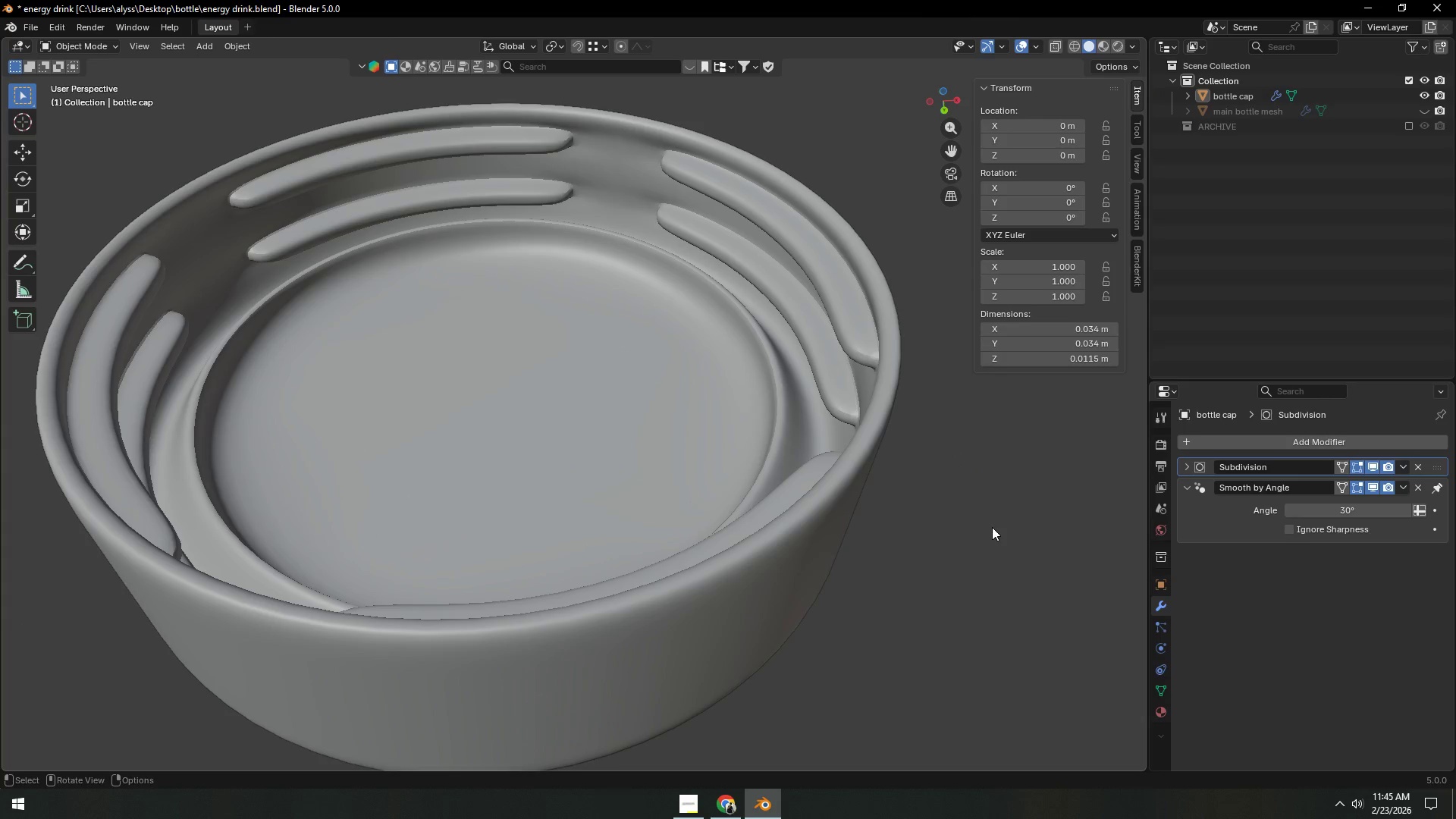 
key(Control+S)
 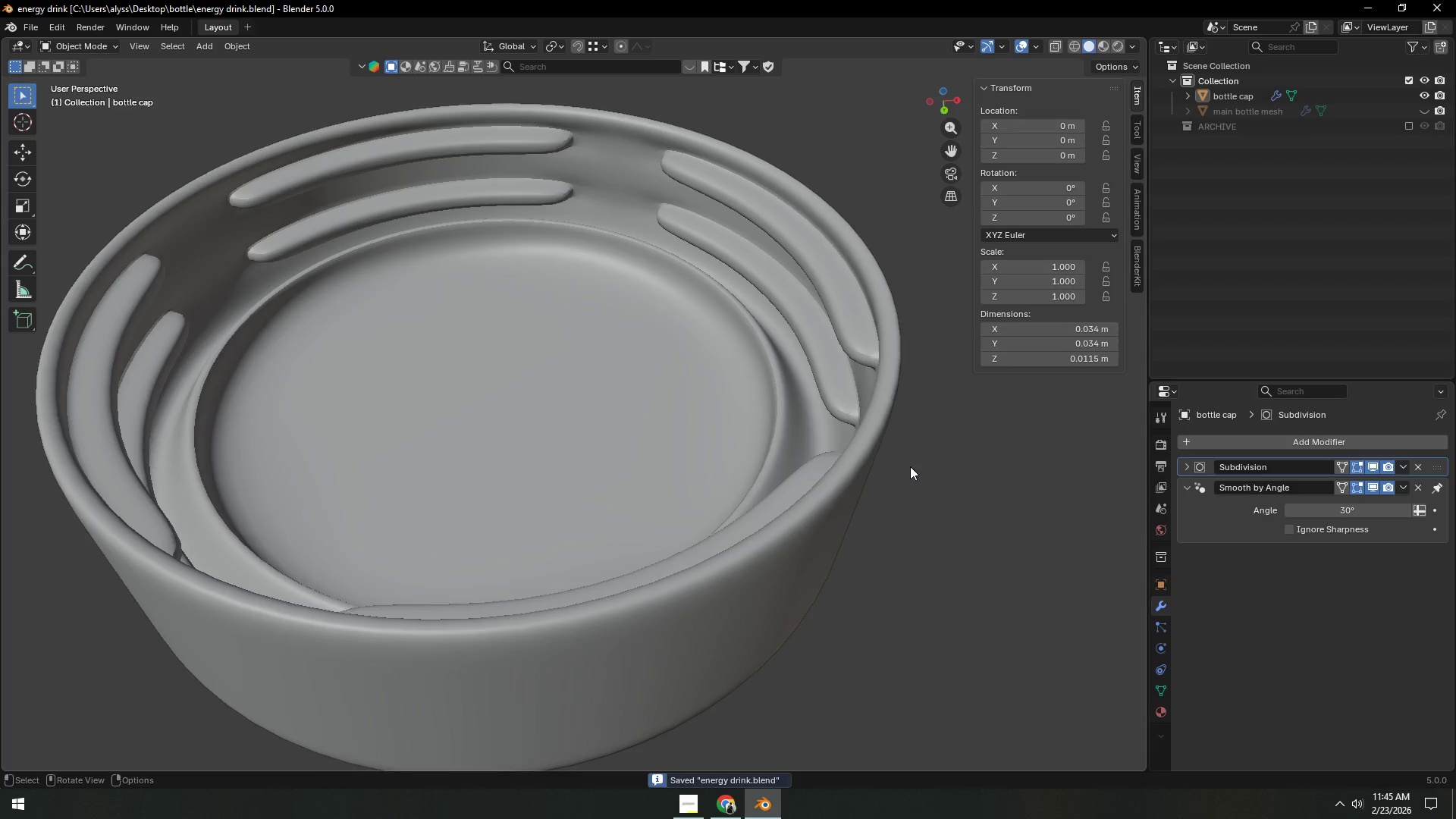 
scroll: coordinate [843, 634], scroll_direction: down, amount: 3.0
 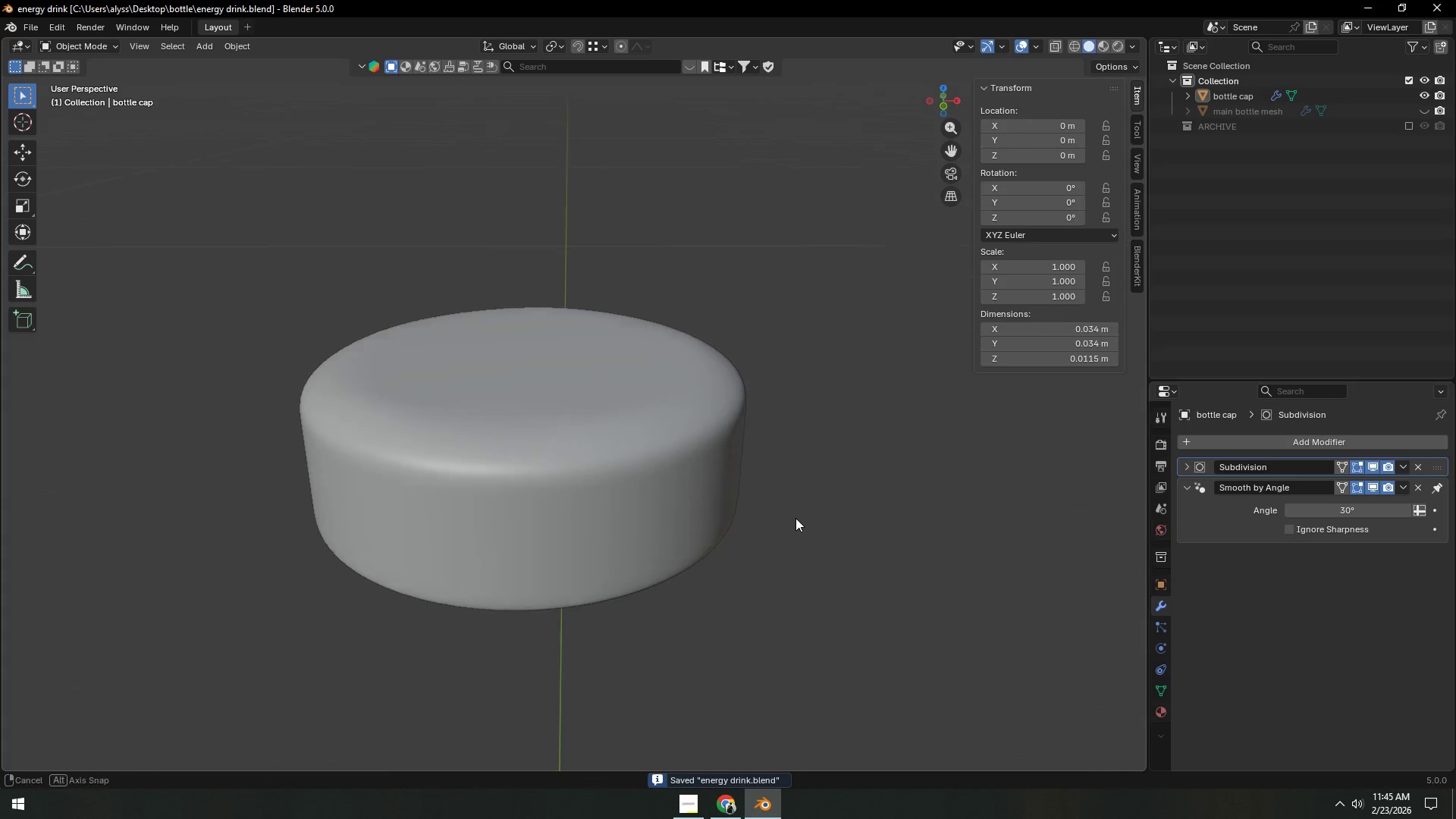 
key(Tab)
 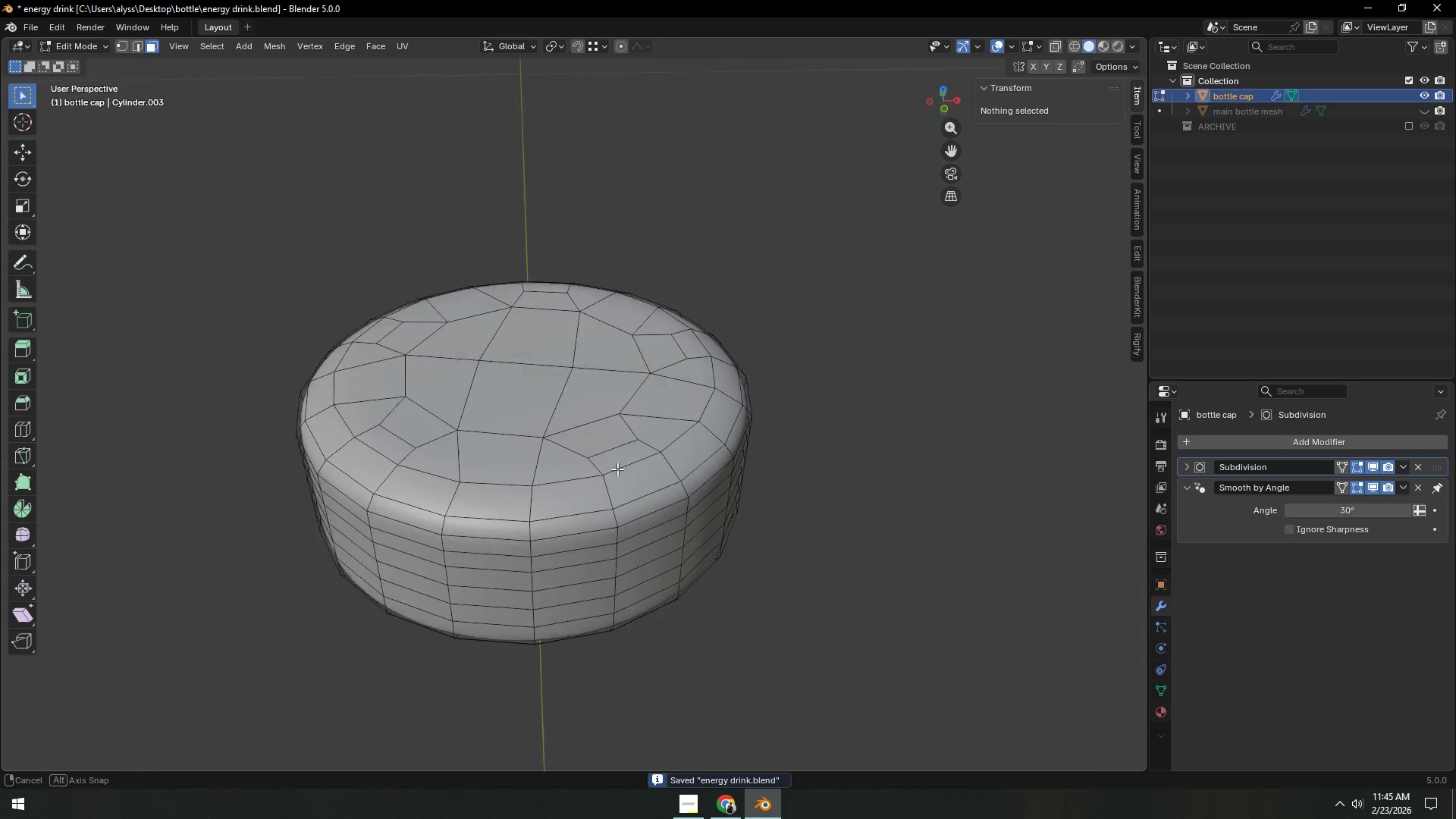 
key(Shift+ShiftLeft)
 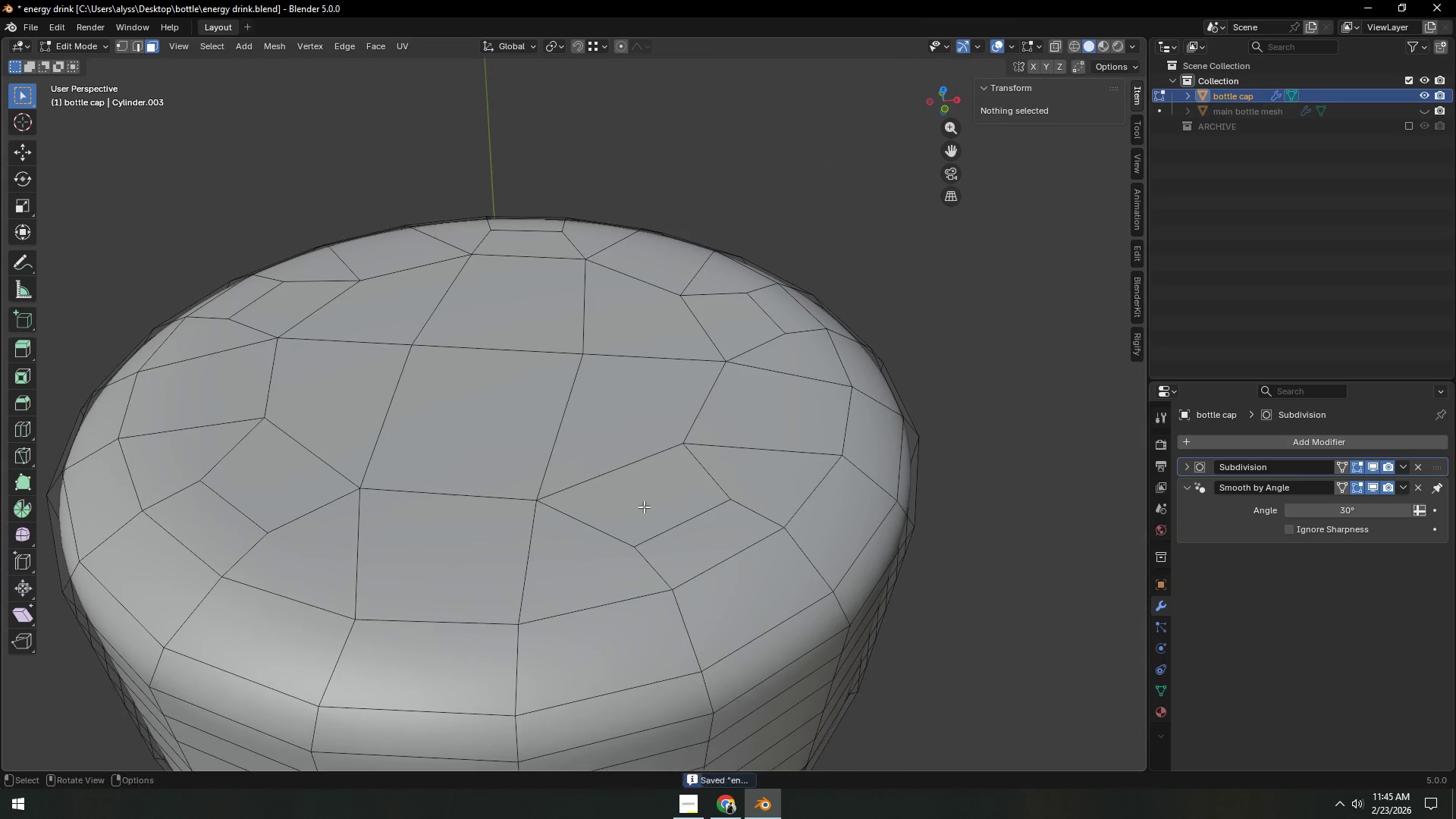 
scroll: coordinate [644, 507], scroll_direction: up, amount: 4.0
 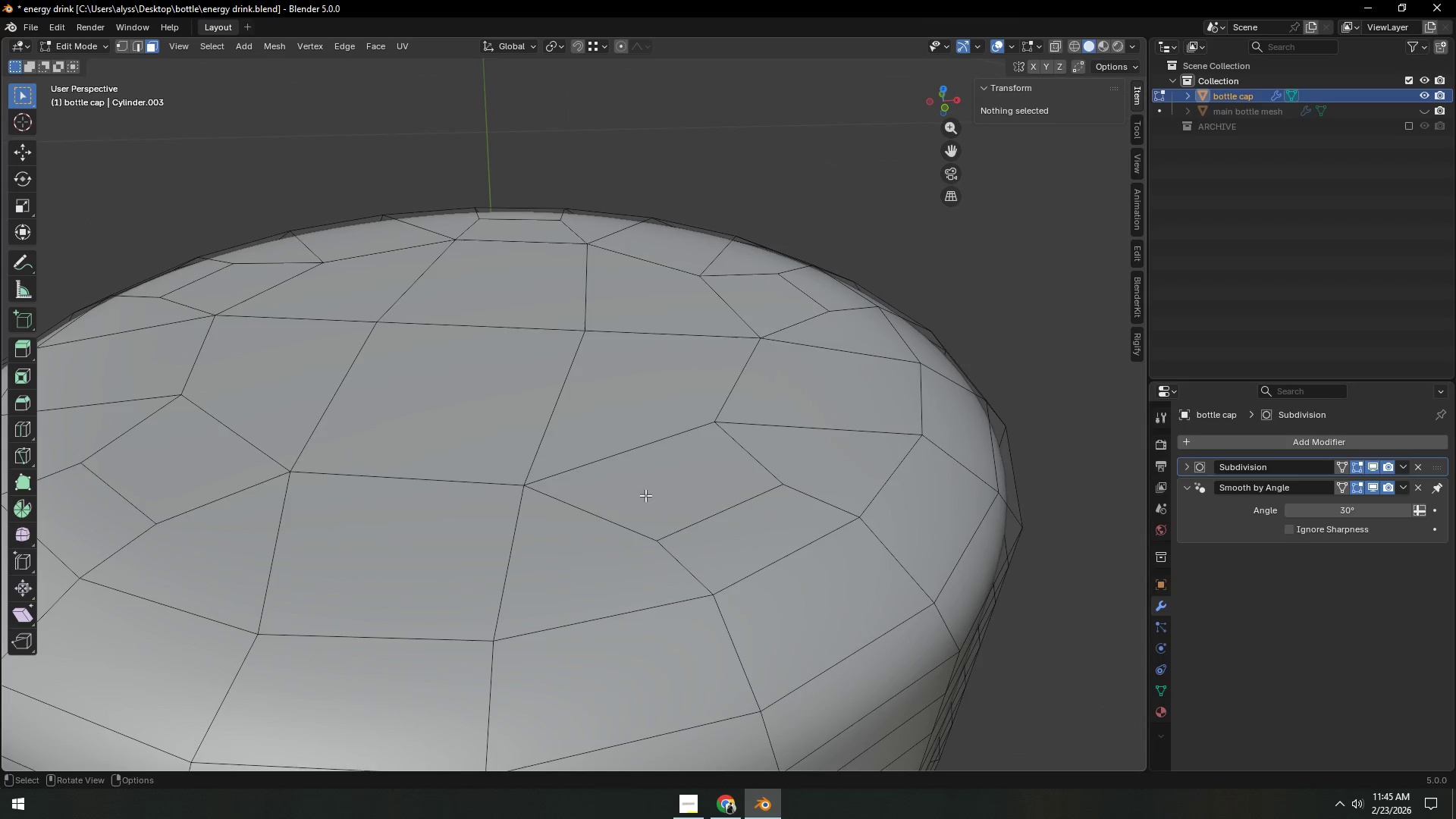 
key(3)
 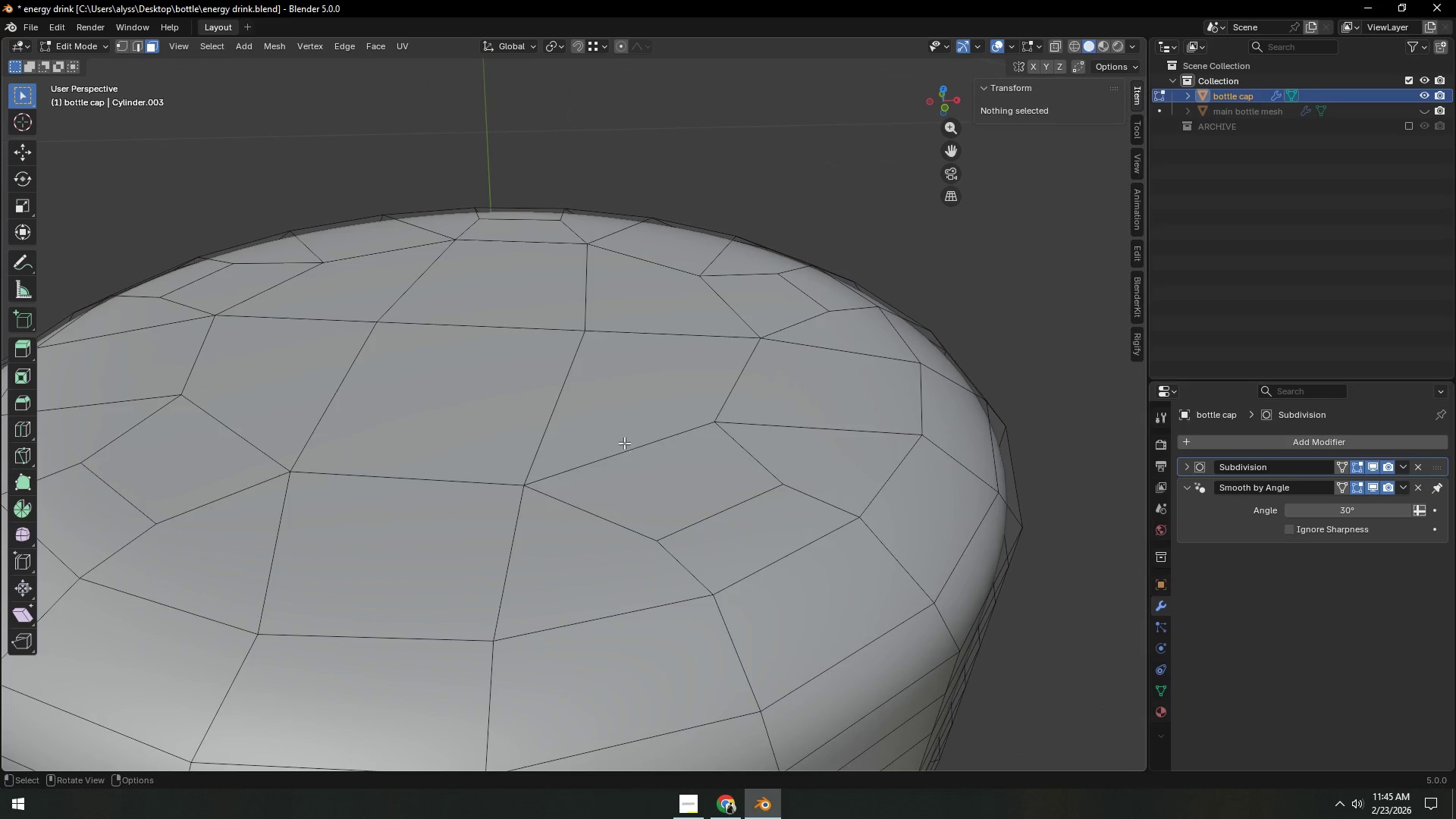 
left_click([624, 443])
 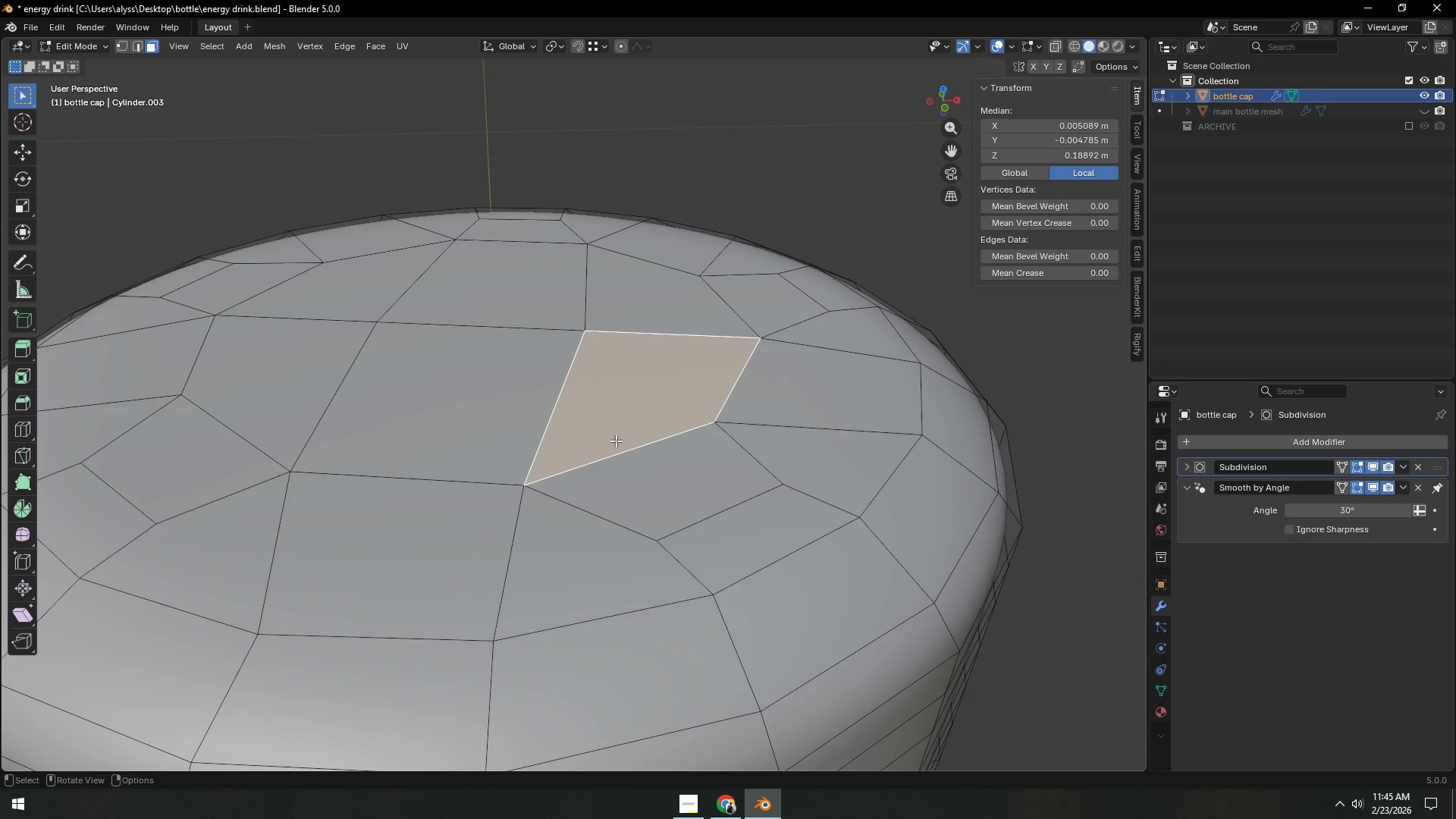 
hold_key(key=ShiftLeft, duration=1.52)
triple_click([301, 368])
 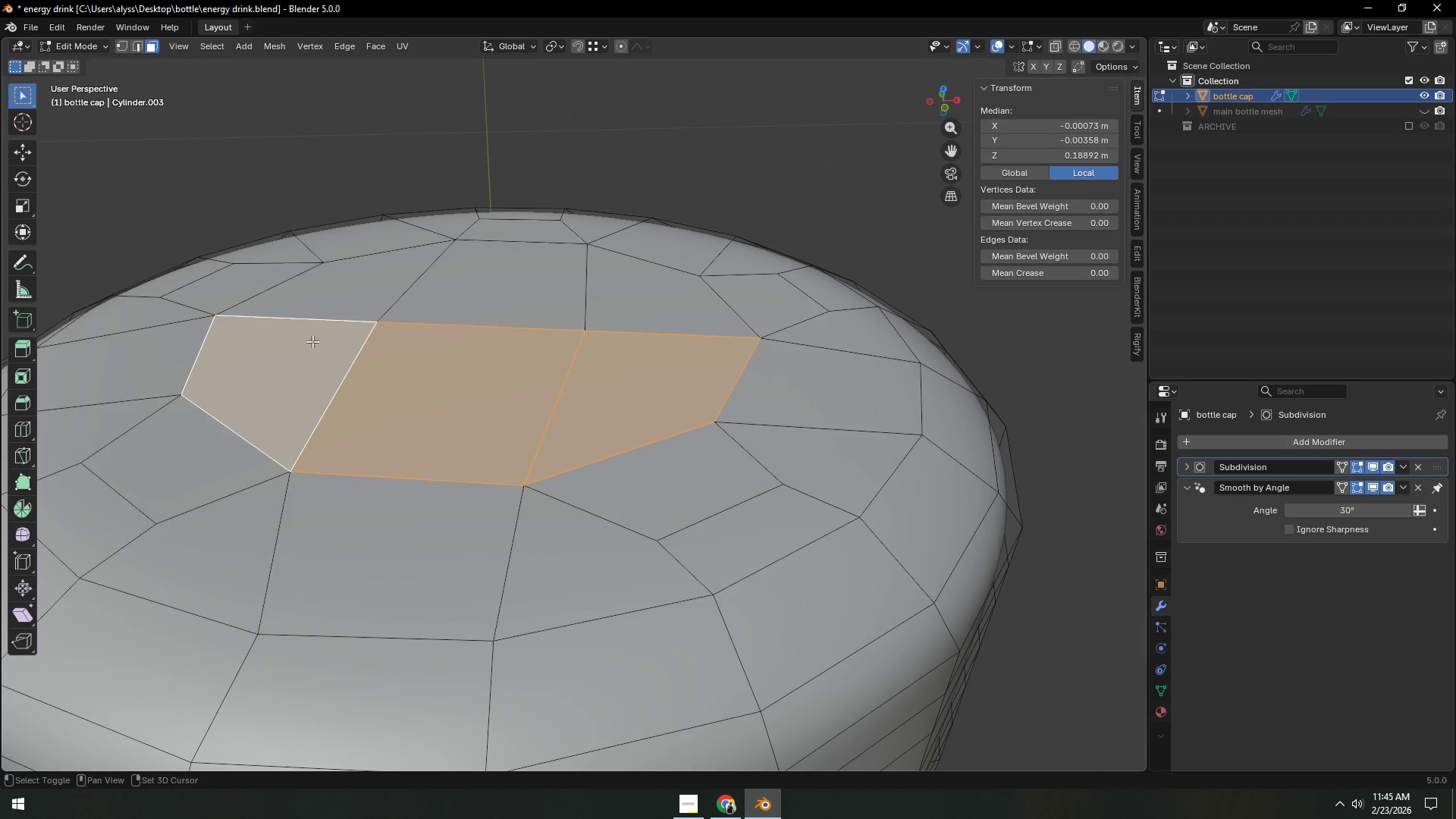 
triple_click([336, 293])
 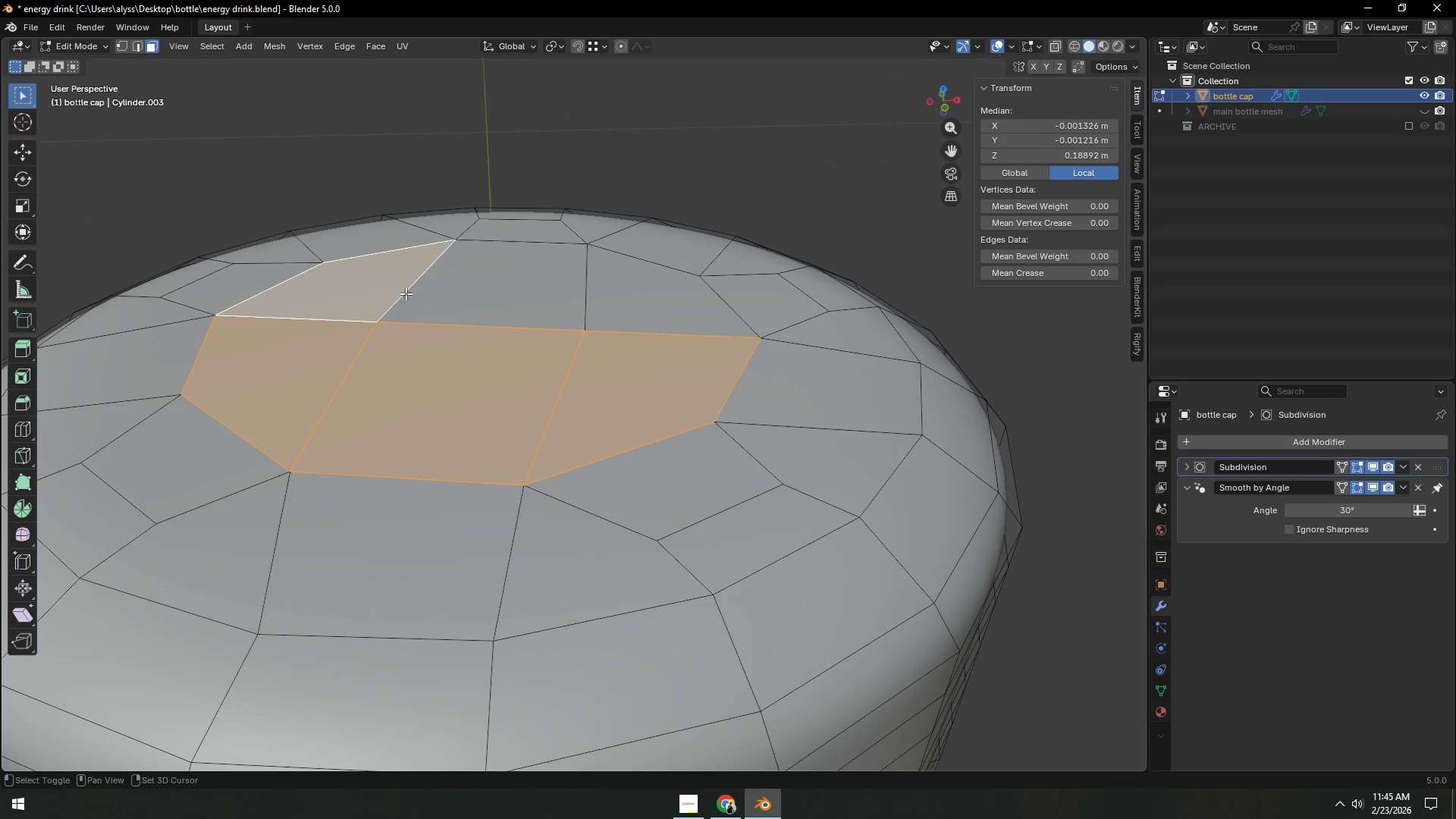 
triple_click([442, 293])
 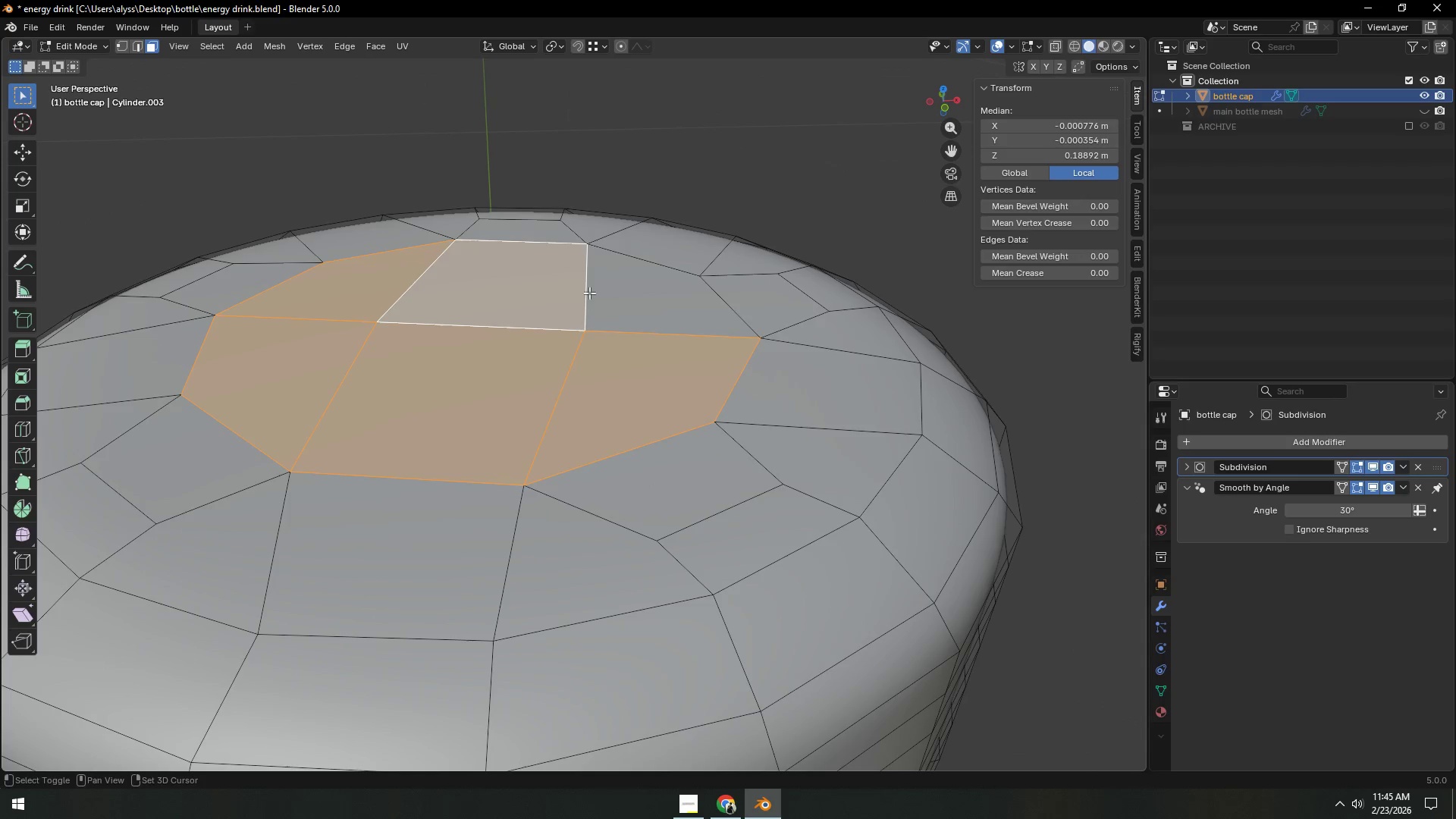 
type(gz)
 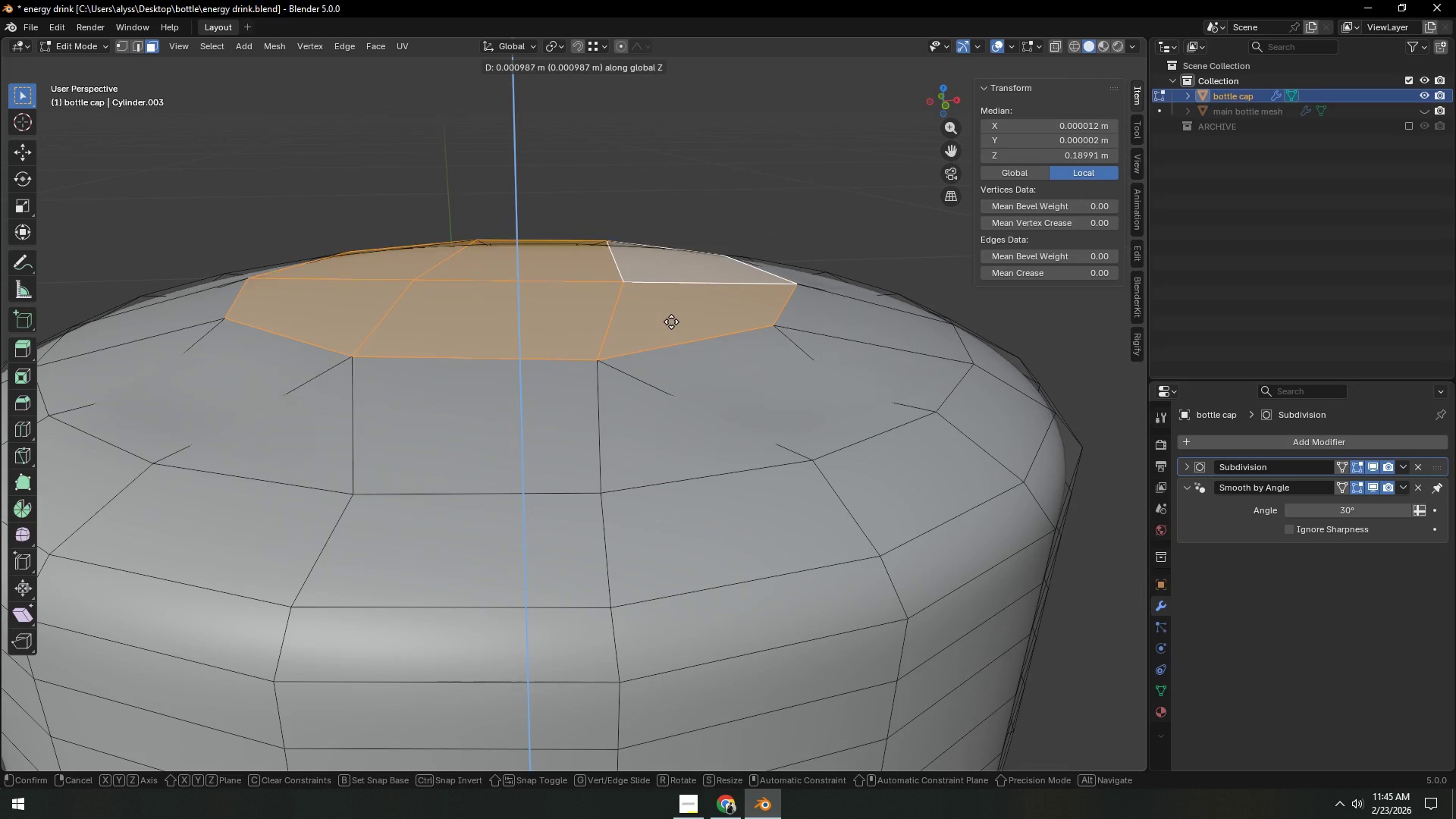 
right_click([671, 318])
 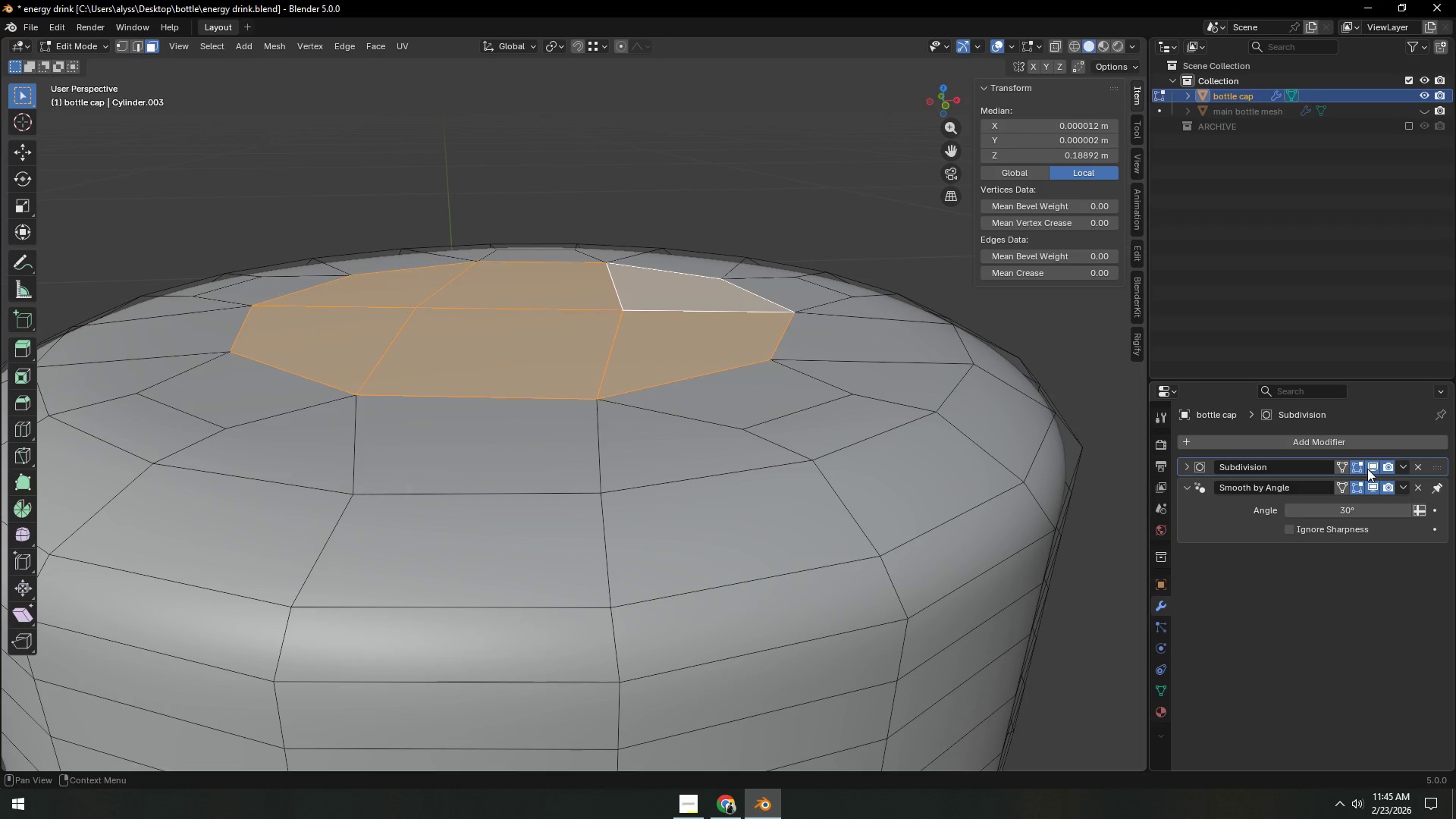 
left_click([1368, 465])
 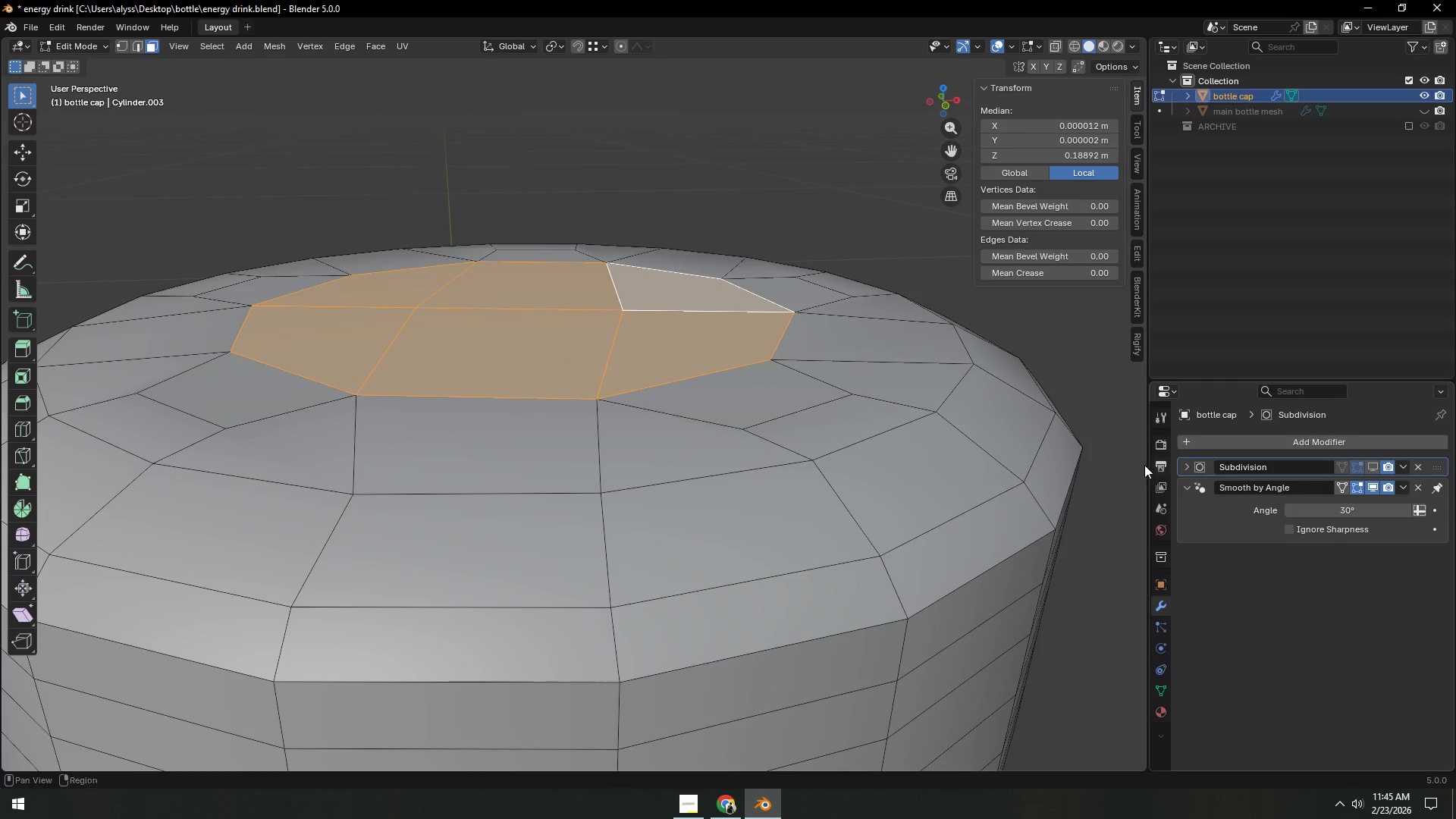 
type(gz)
 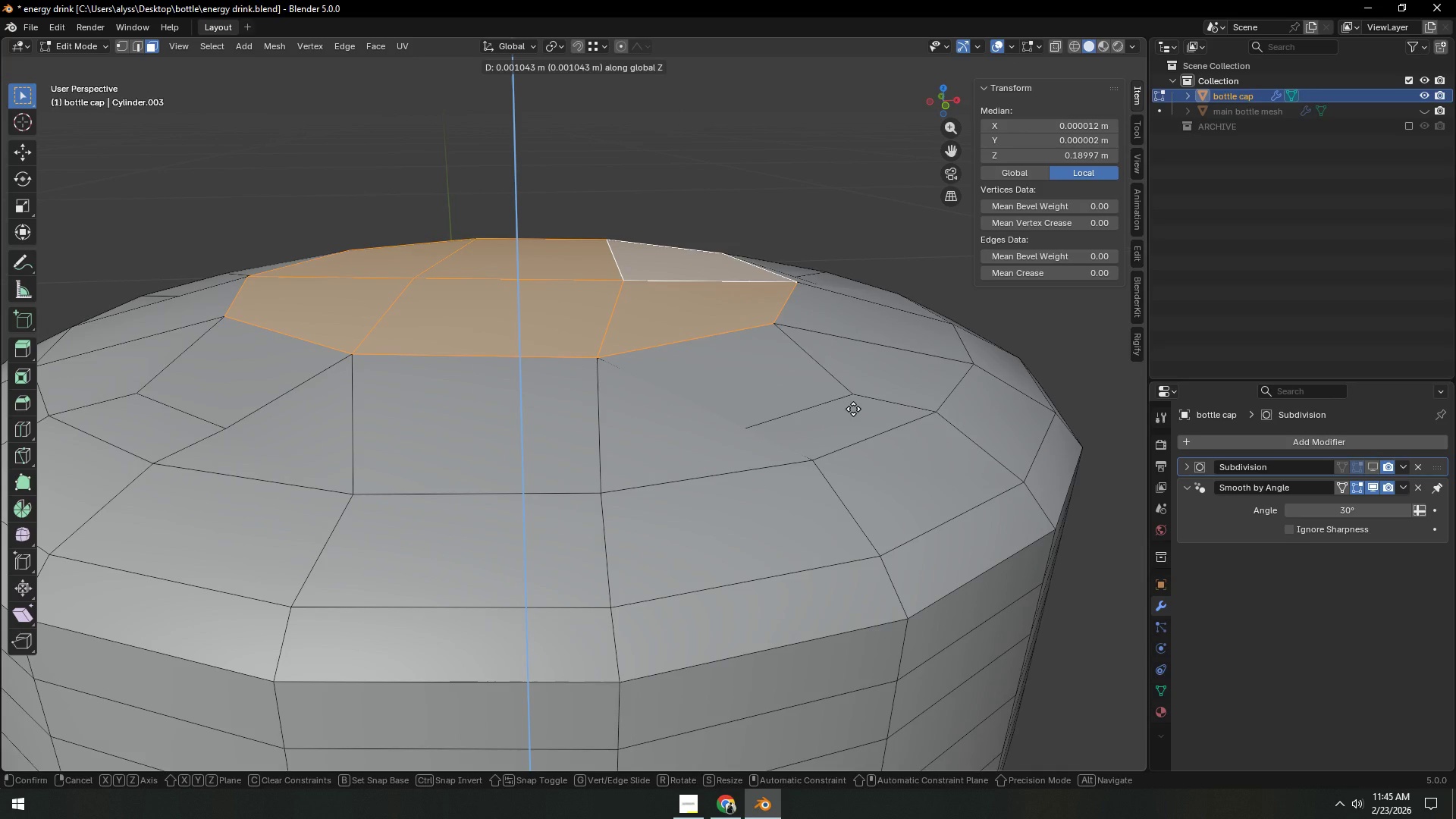 
left_click([853, 409])
 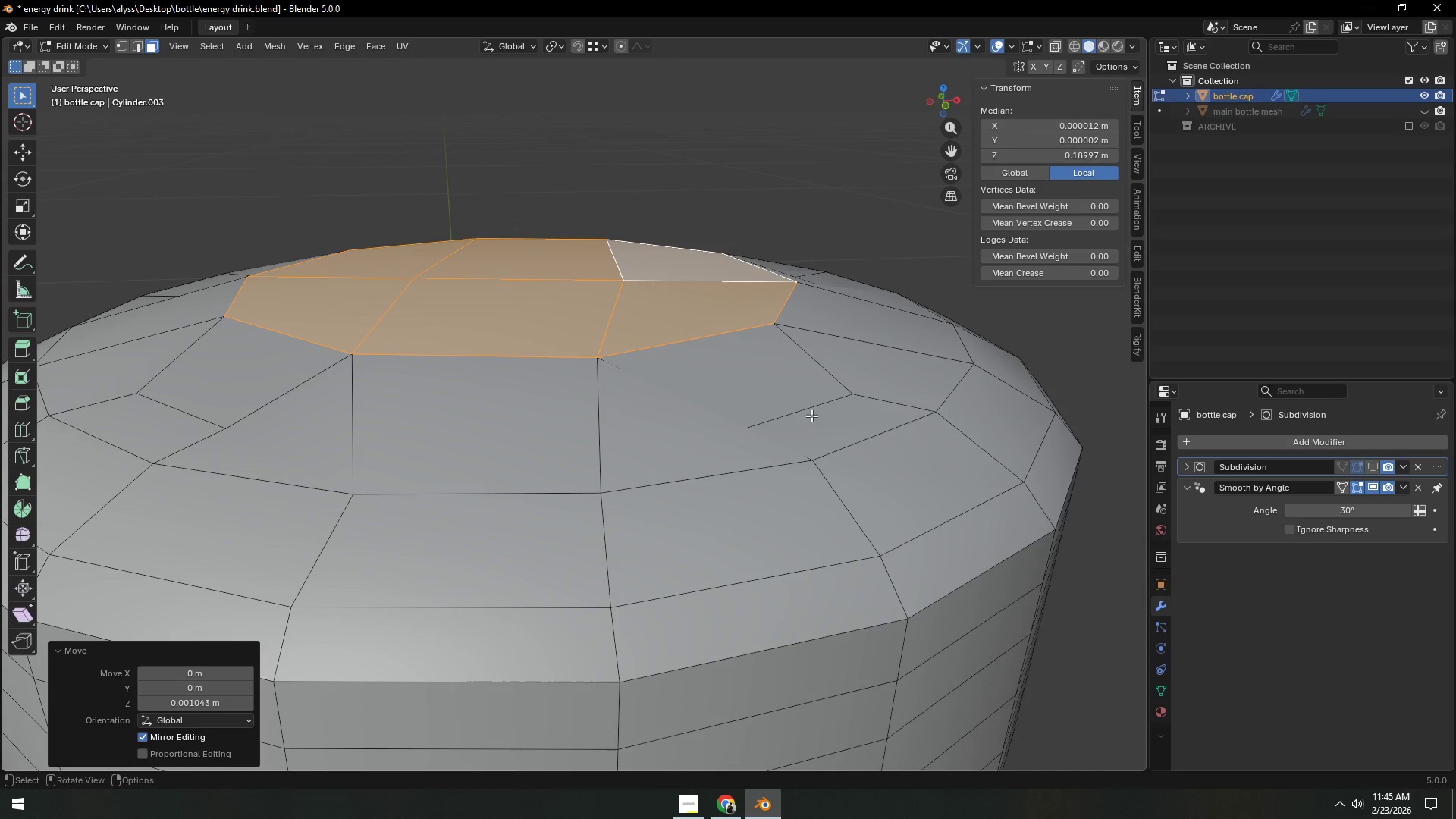 
left_click([797, 414])
 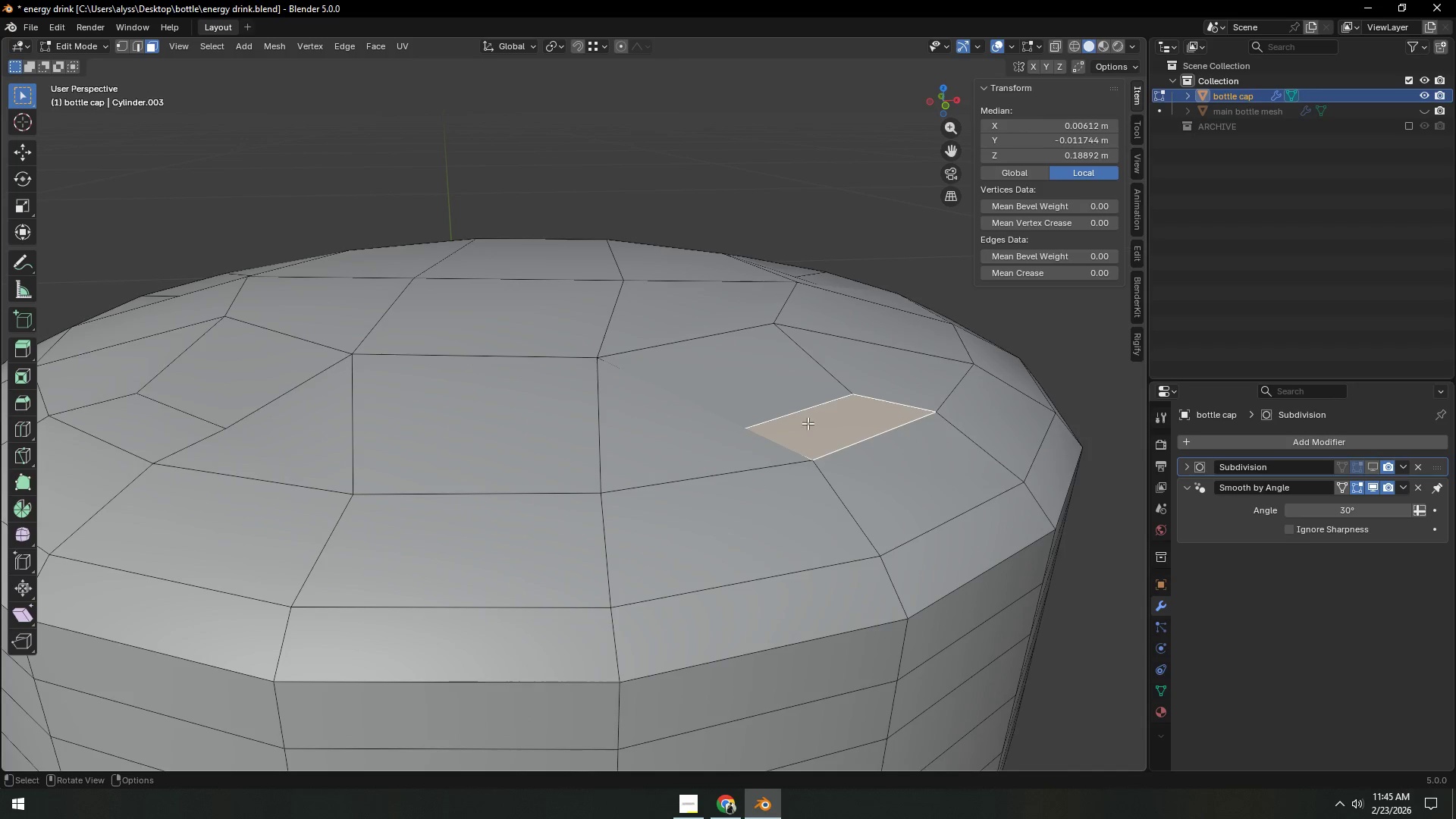 
key(2)
 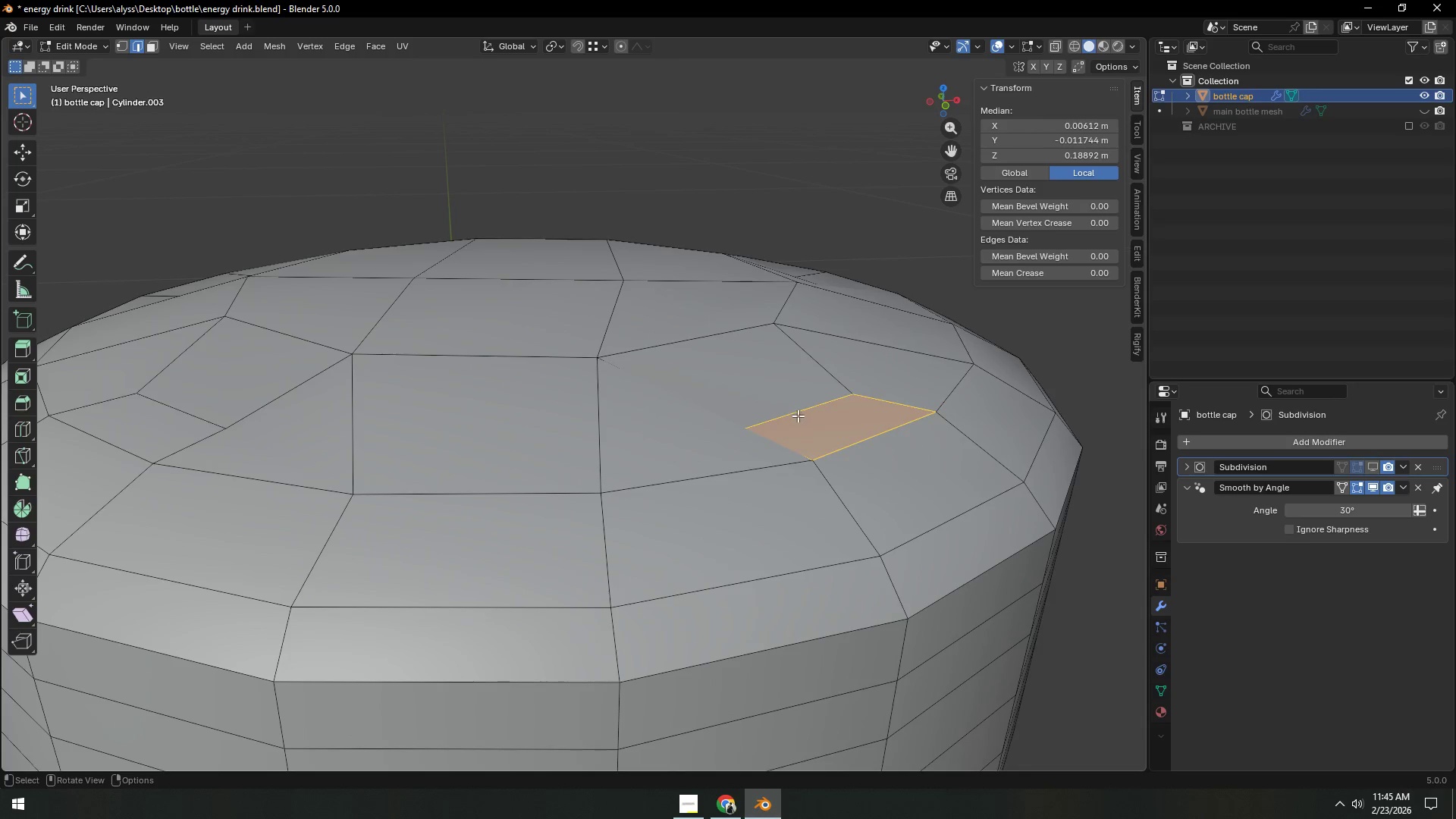 
left_click([798, 416])
 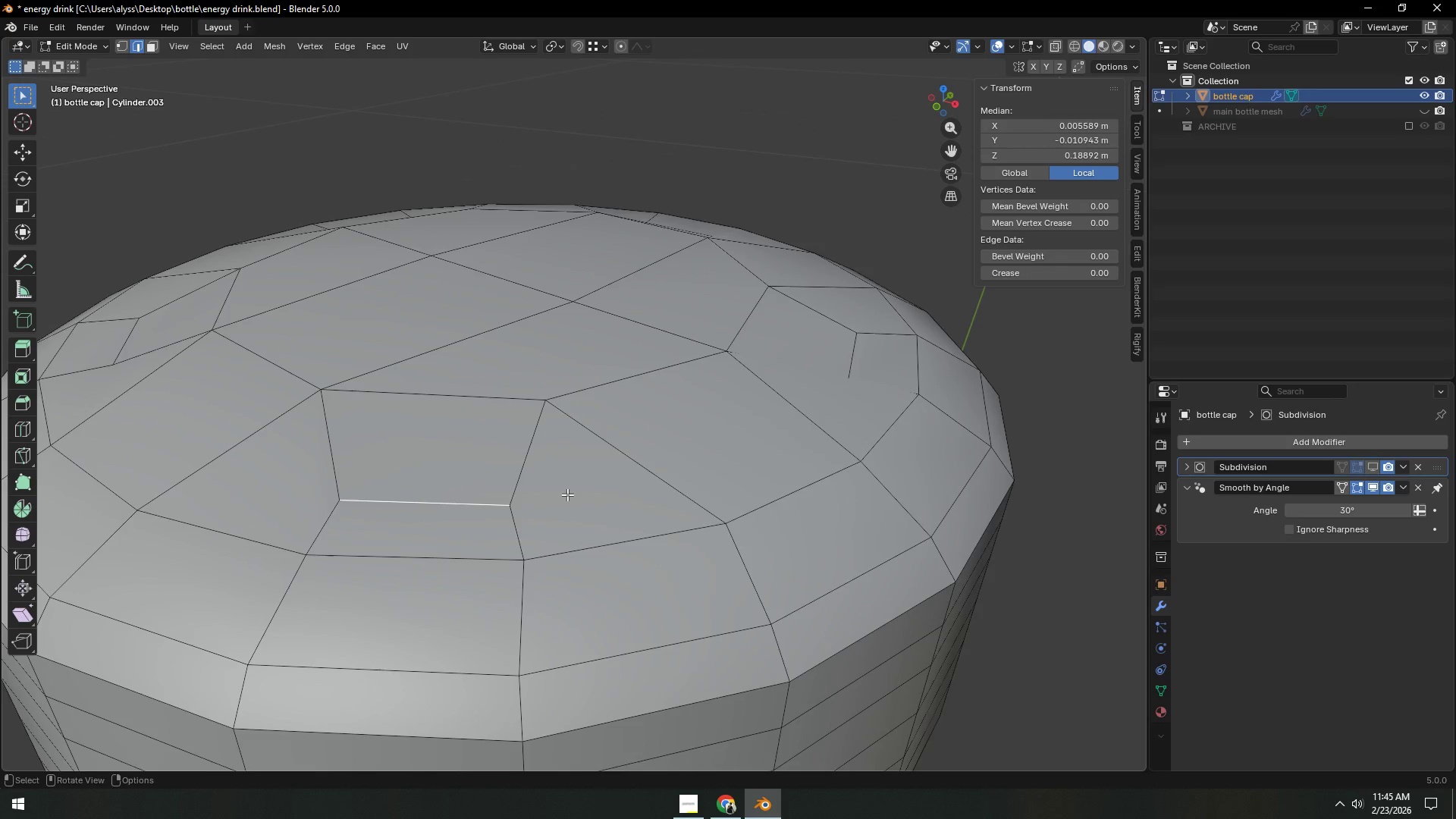 
key(X)
 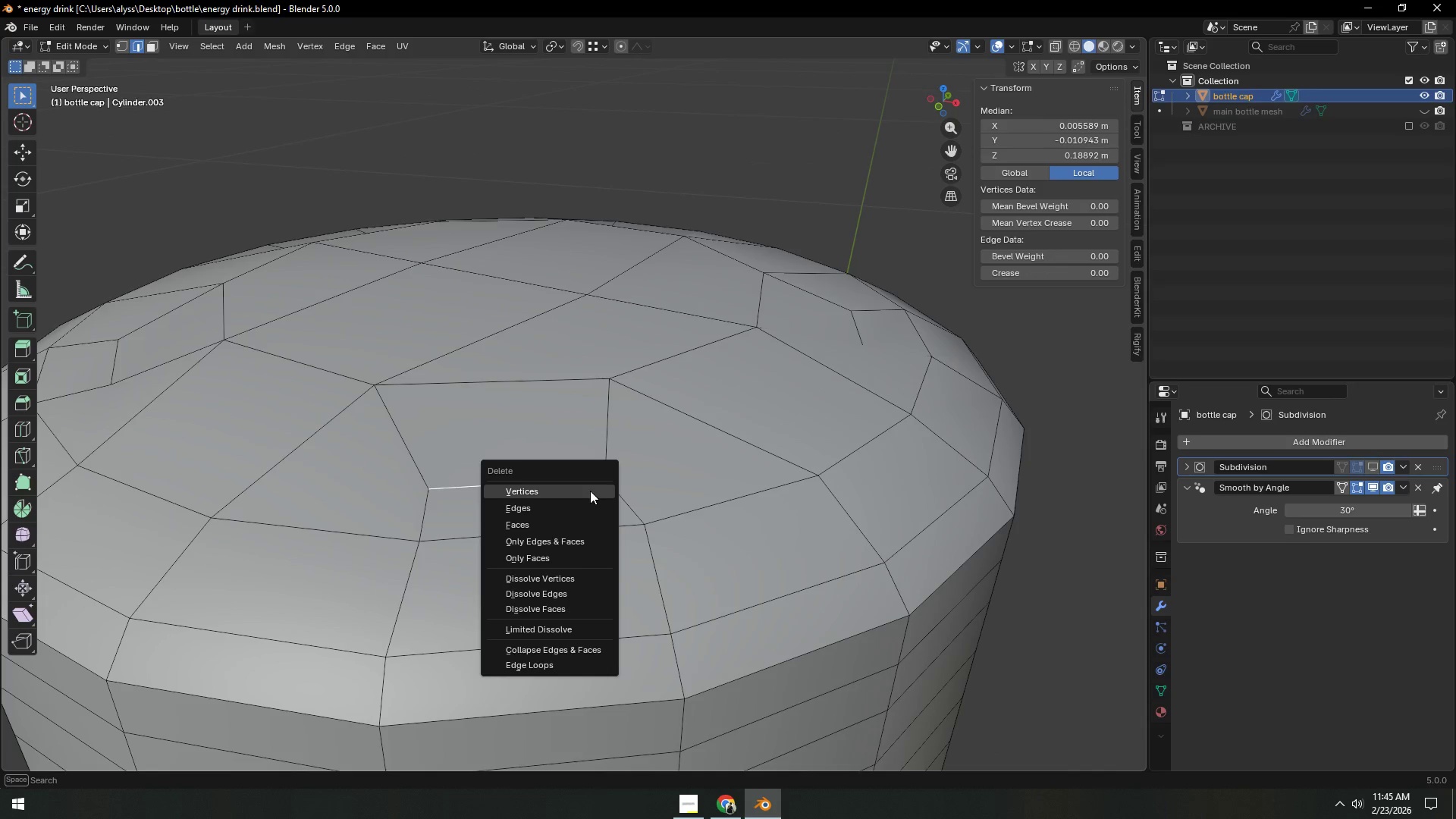 
left_click([590, 491])
 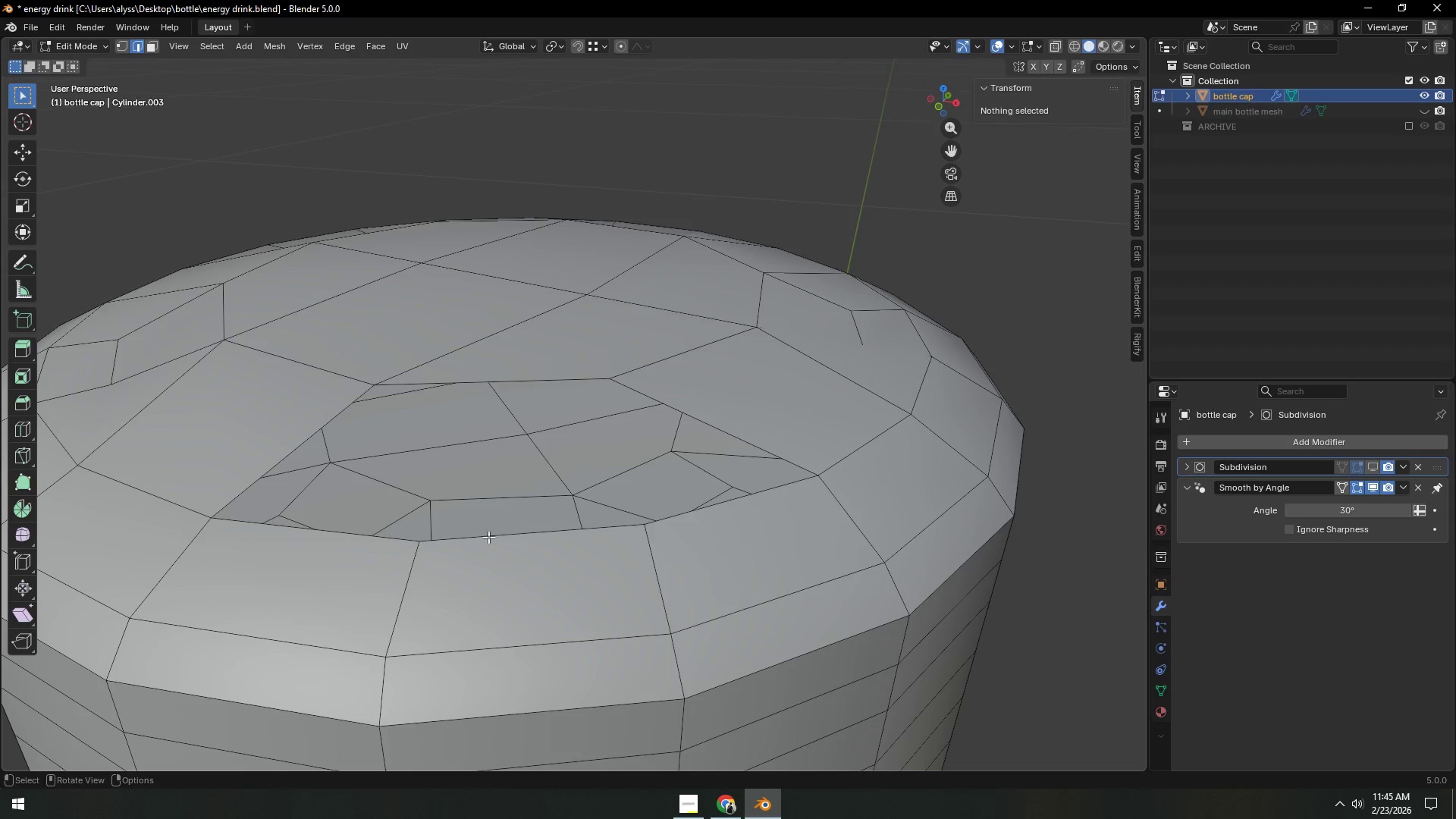 
key(1)
 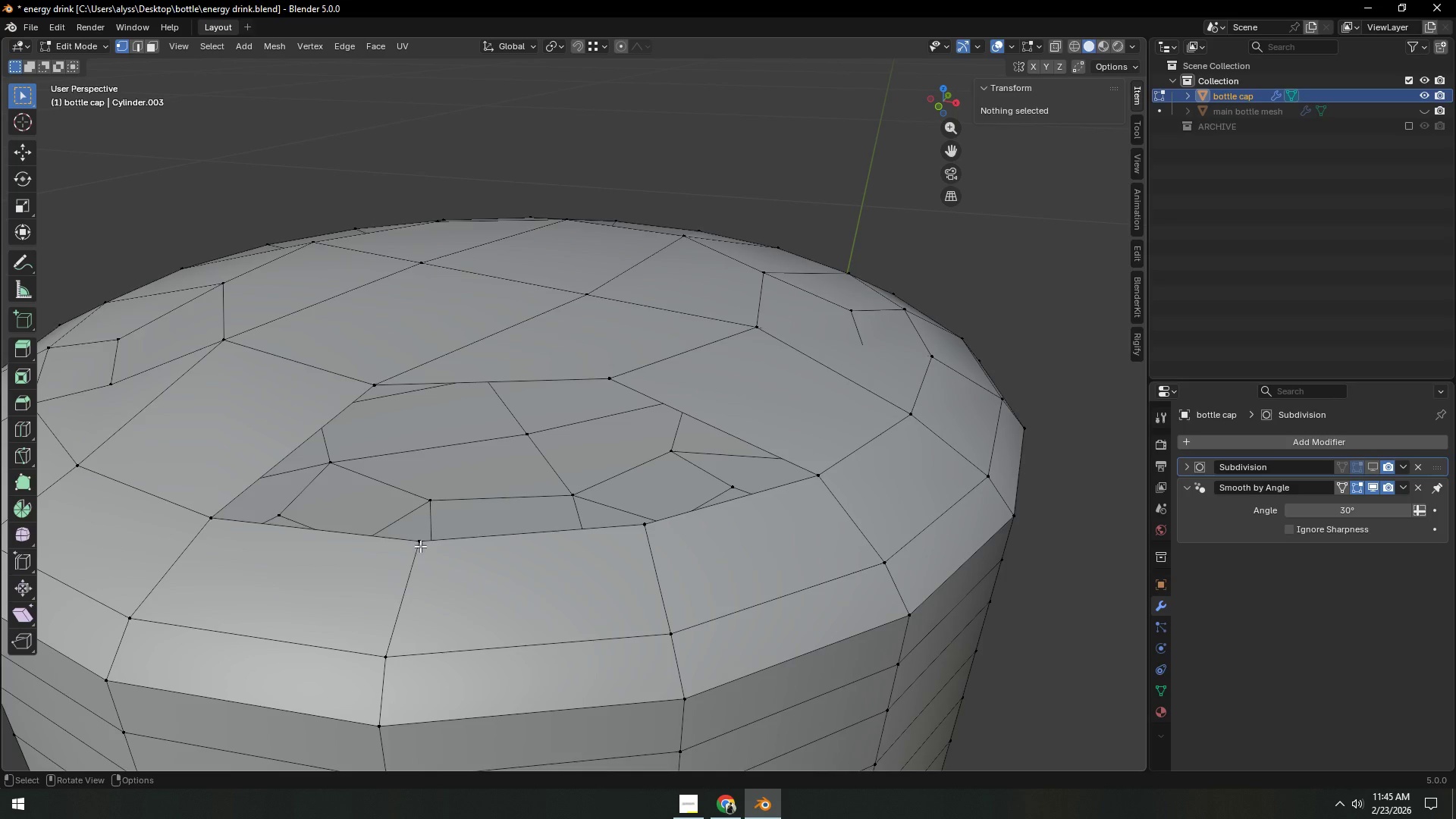 
left_click([420, 546])
 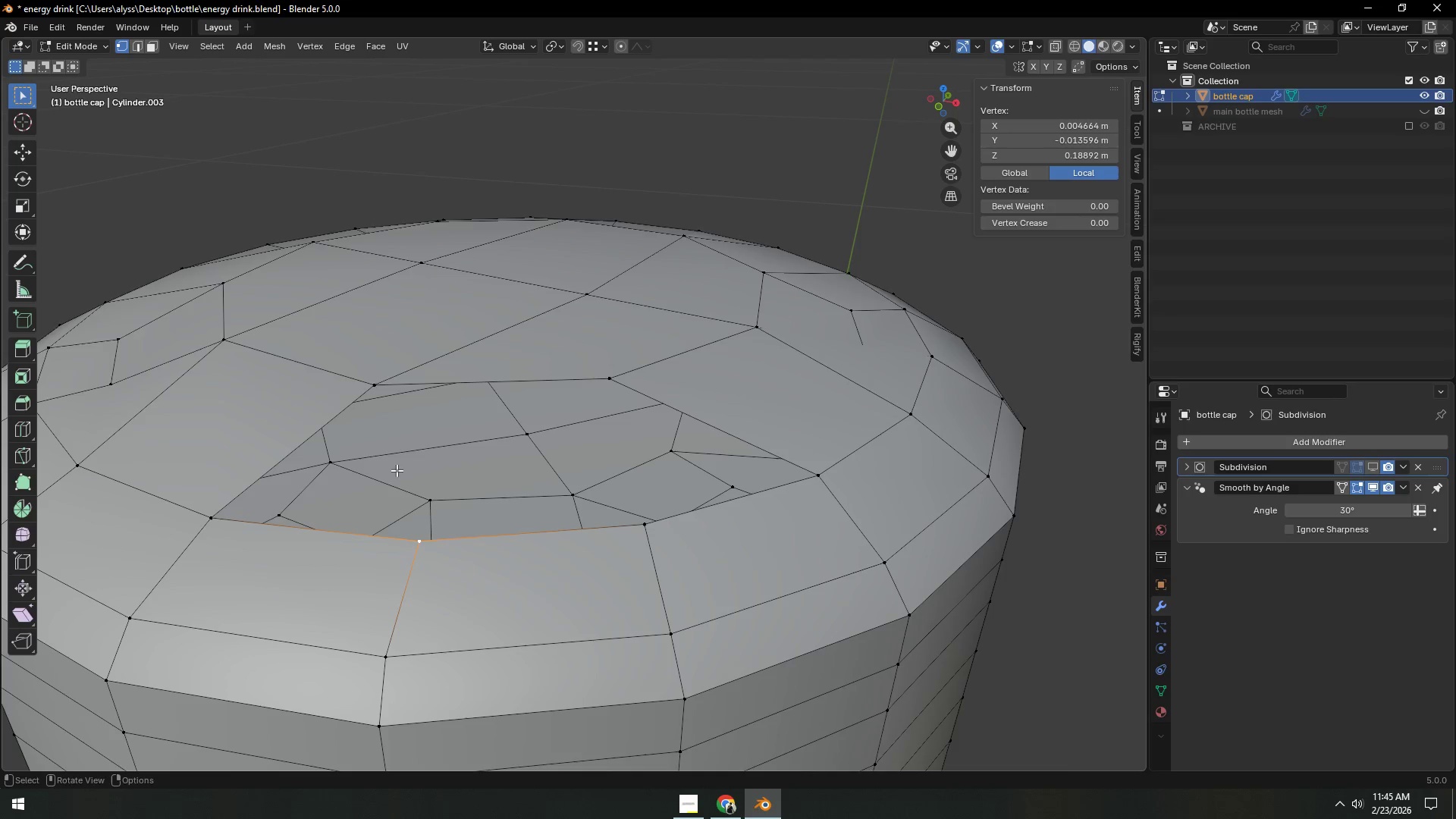 
hold_key(key=ShiftLeft, duration=1.5)
 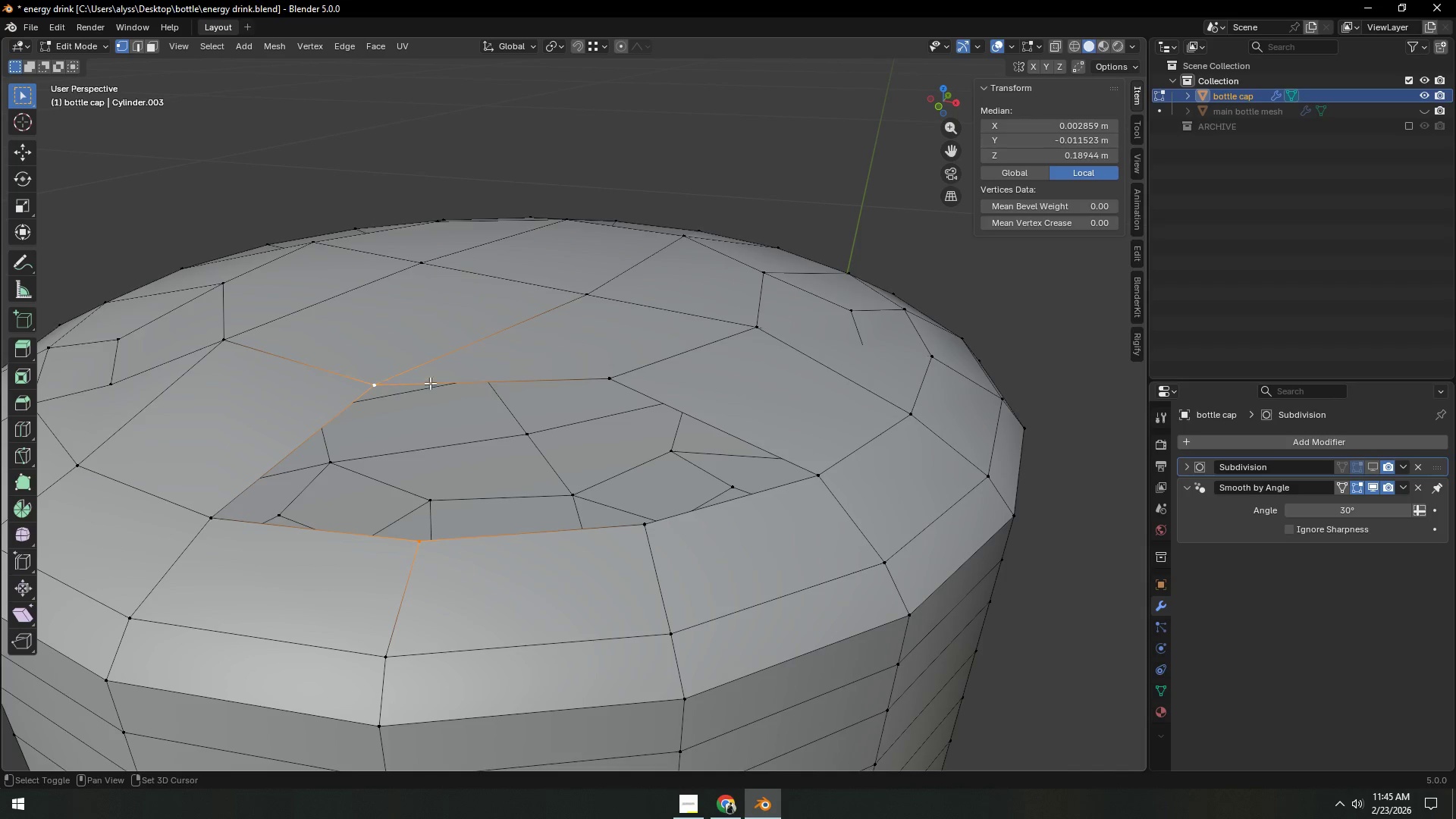 
hold_key(key=ShiftLeft, duration=1.33)
left_click([375, 383])
 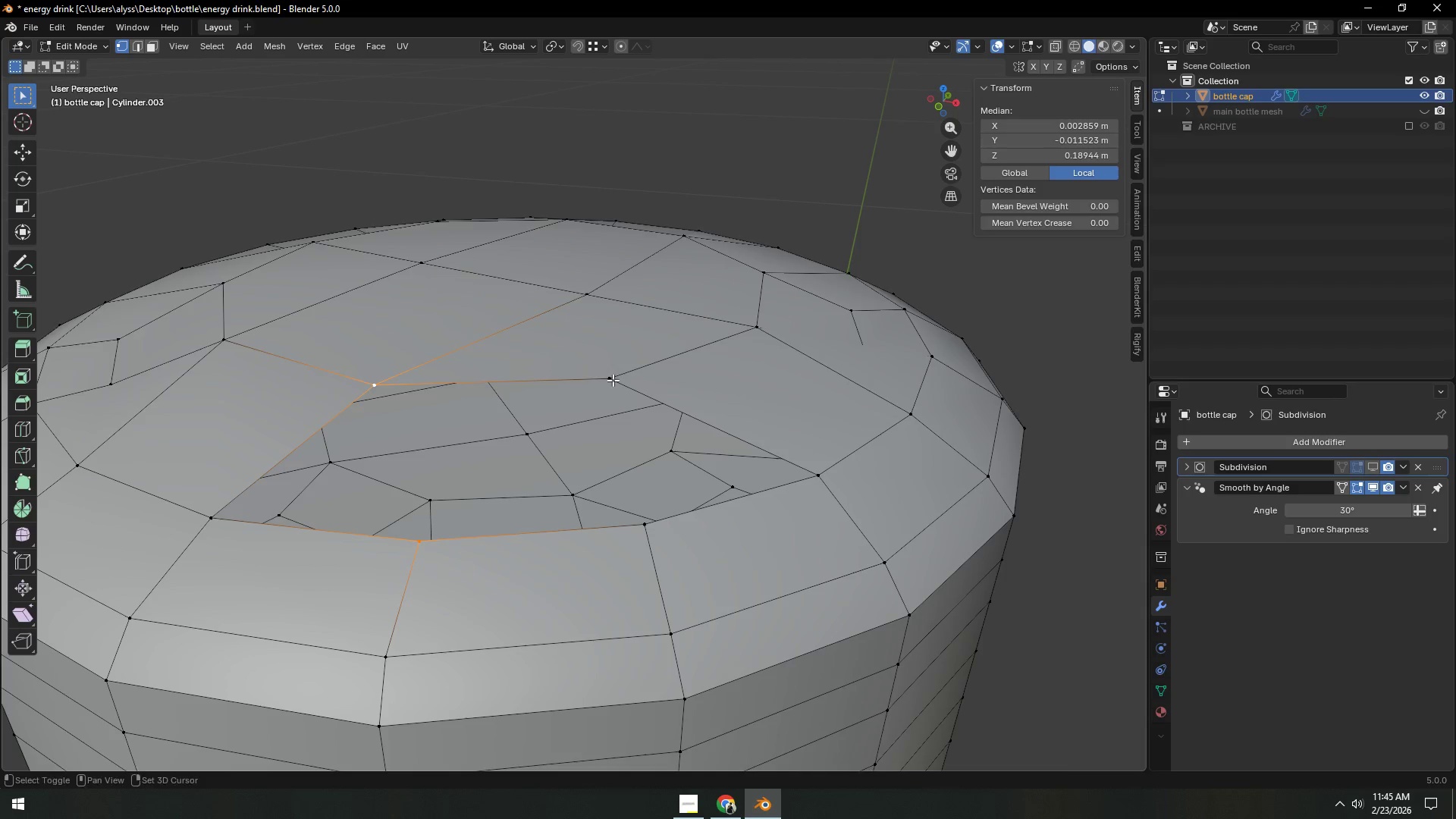 
key(F)
 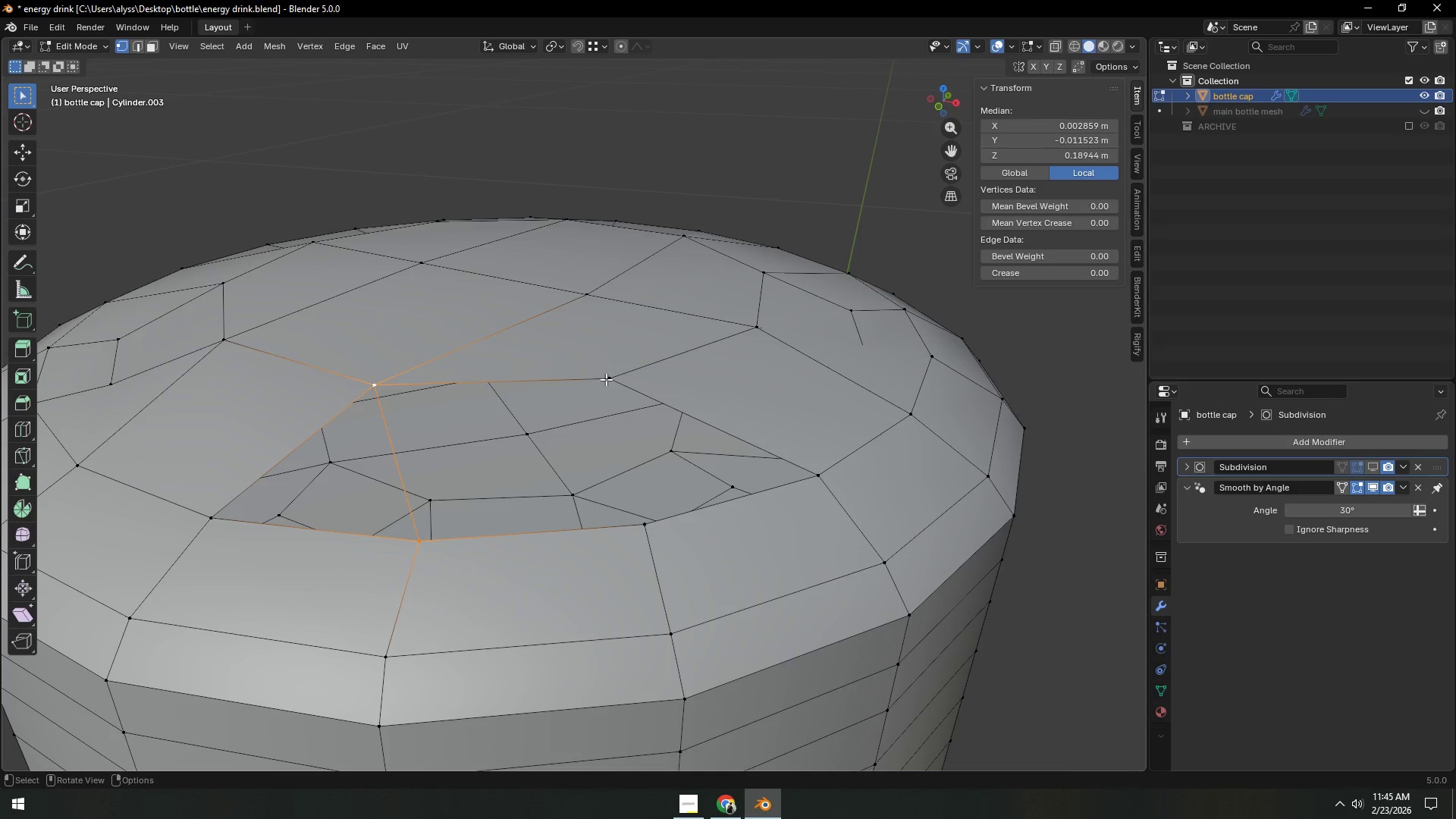 
left_click([606, 375])
 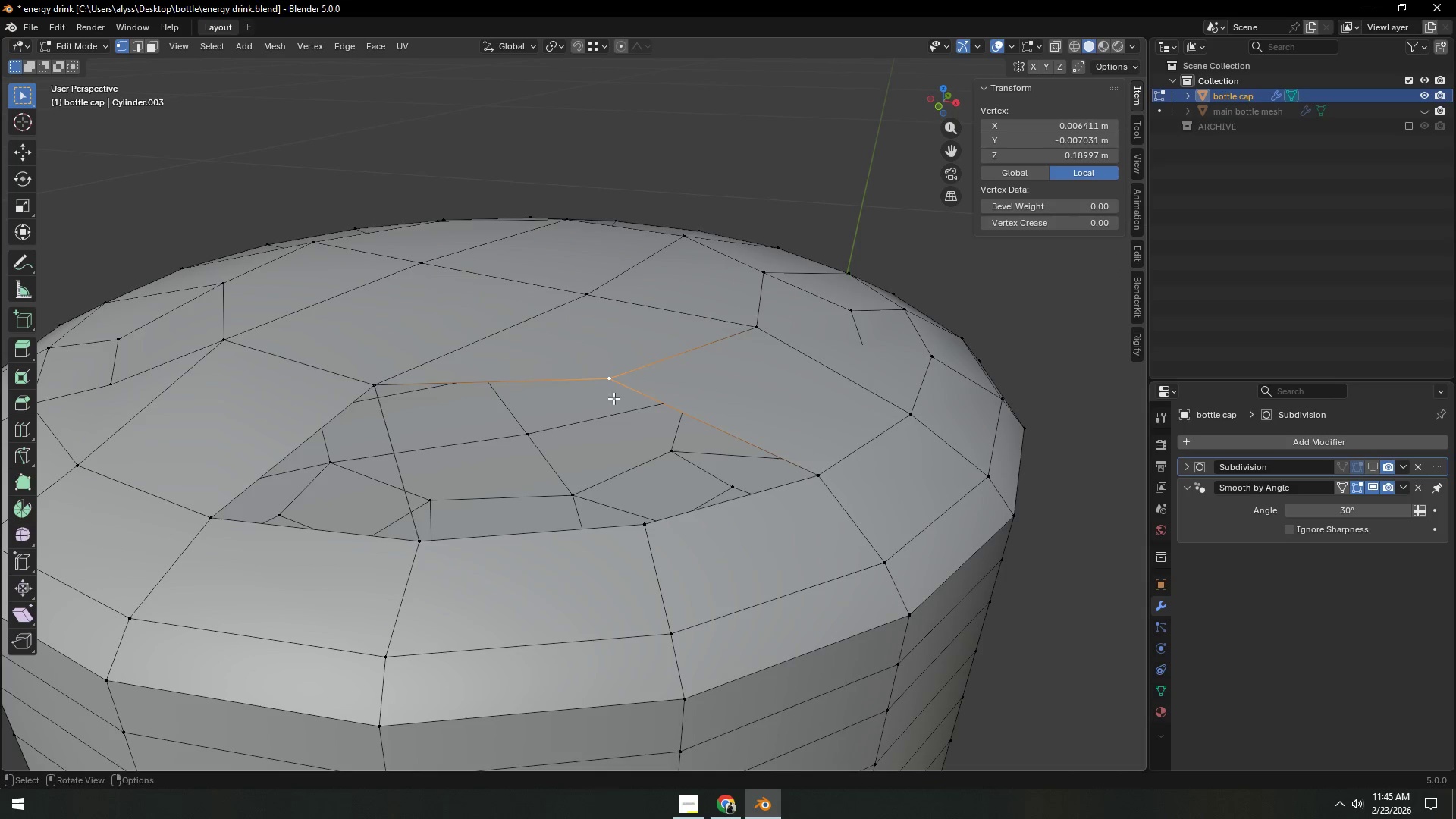 
hold_key(key=ShiftLeft, duration=0.98)
left_click([646, 517])
 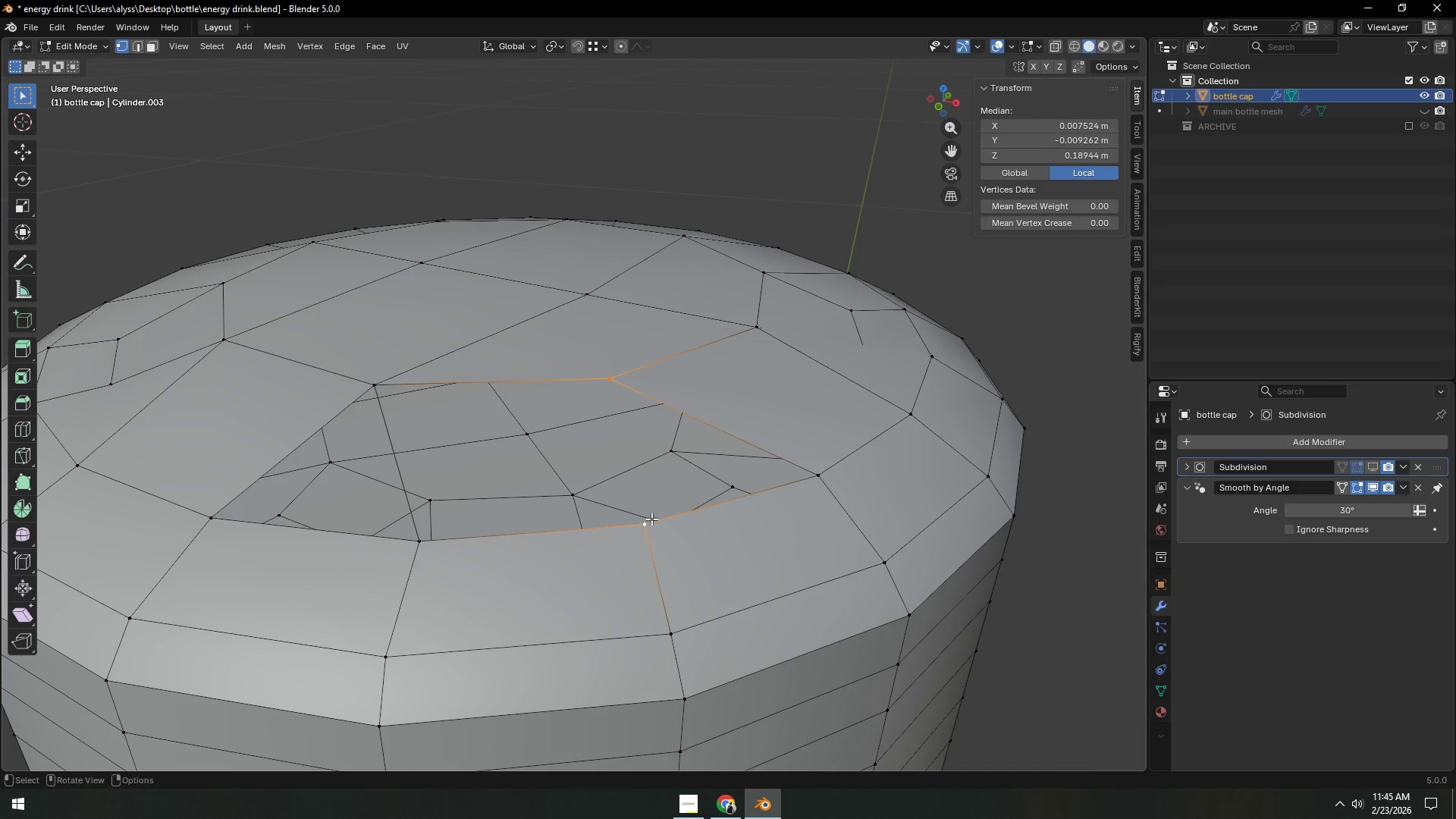 
key(F)
 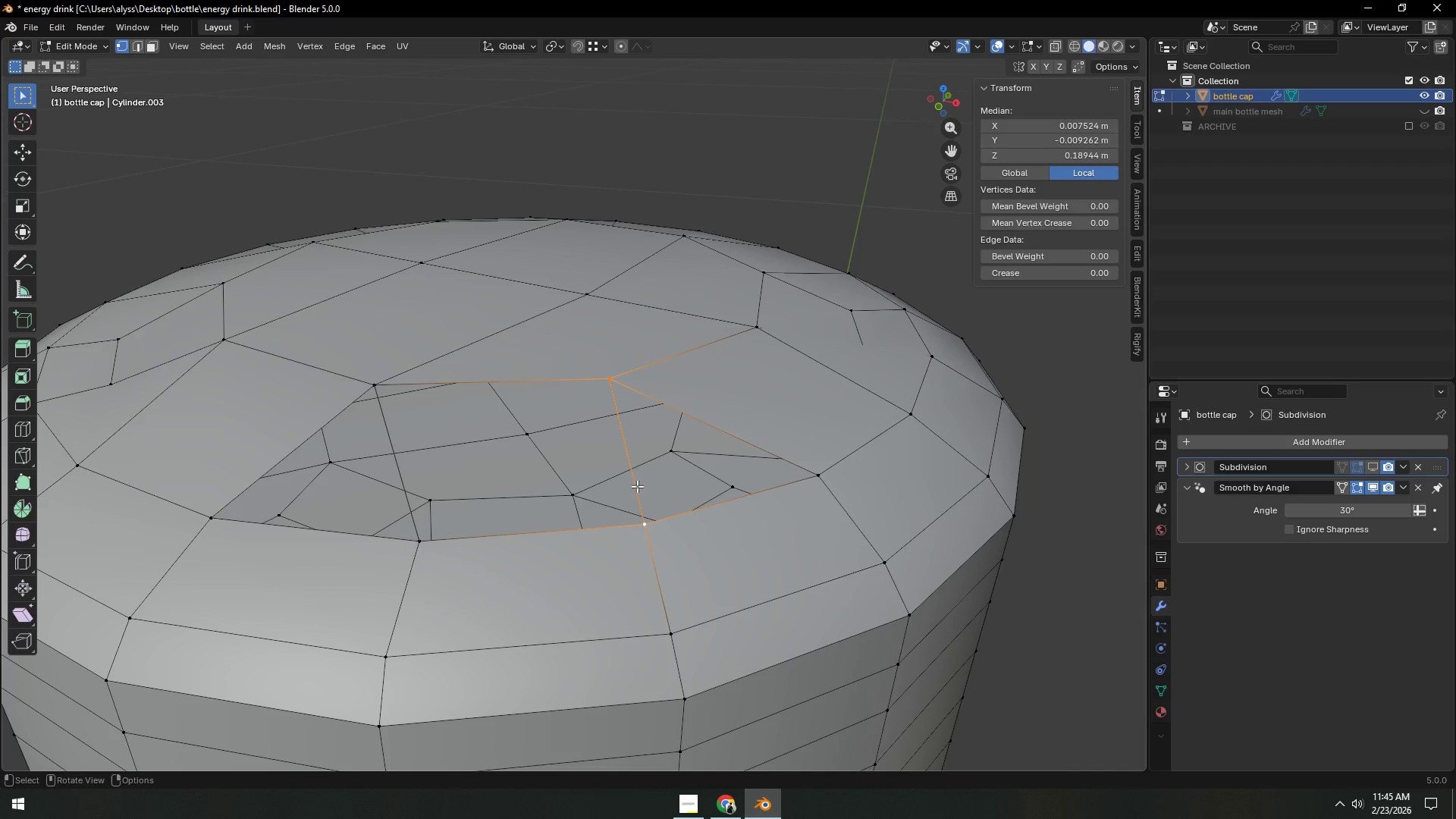 
key(1)
 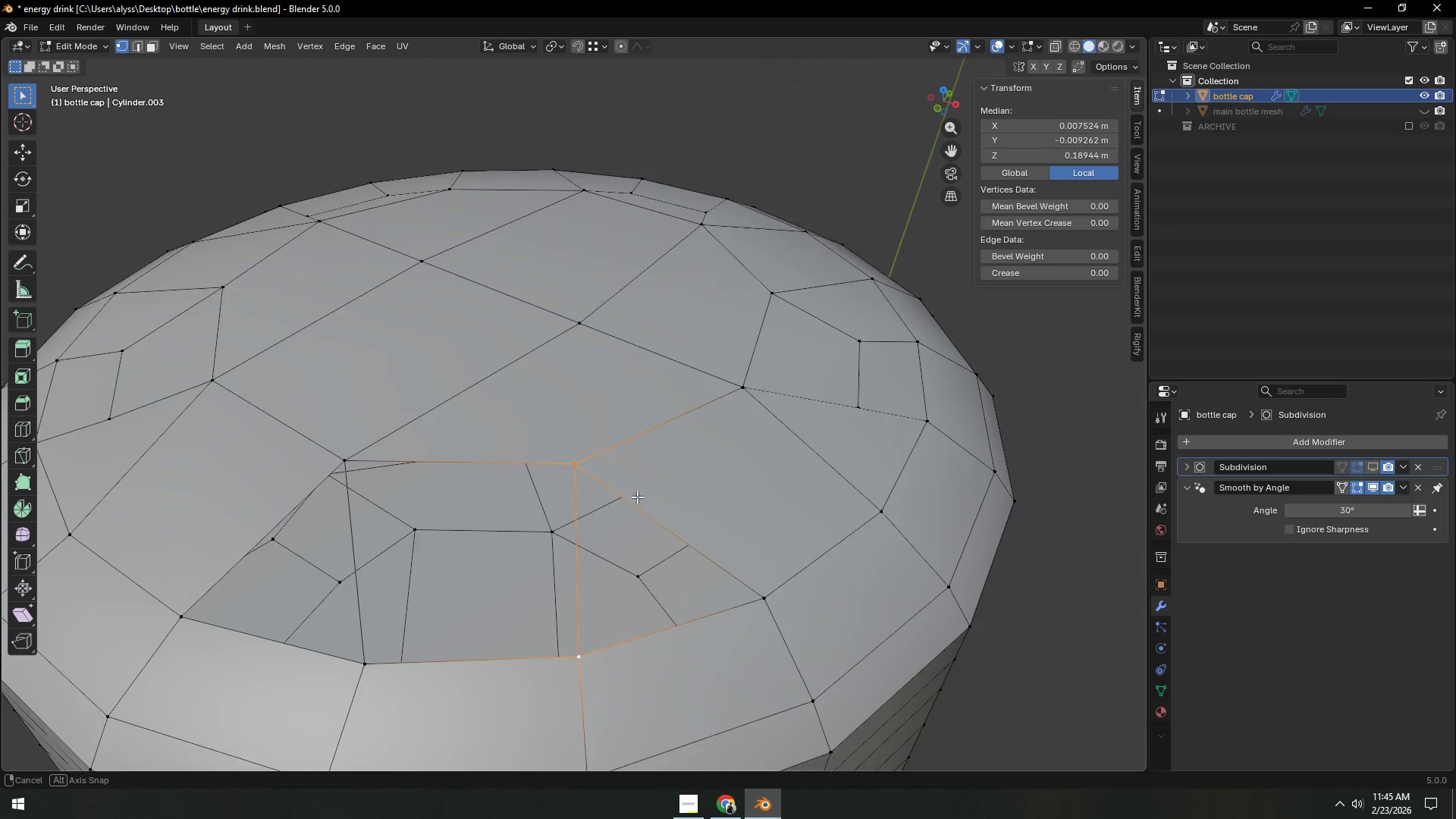 
hold_key(key=ShiftLeft, duration=0.31)
 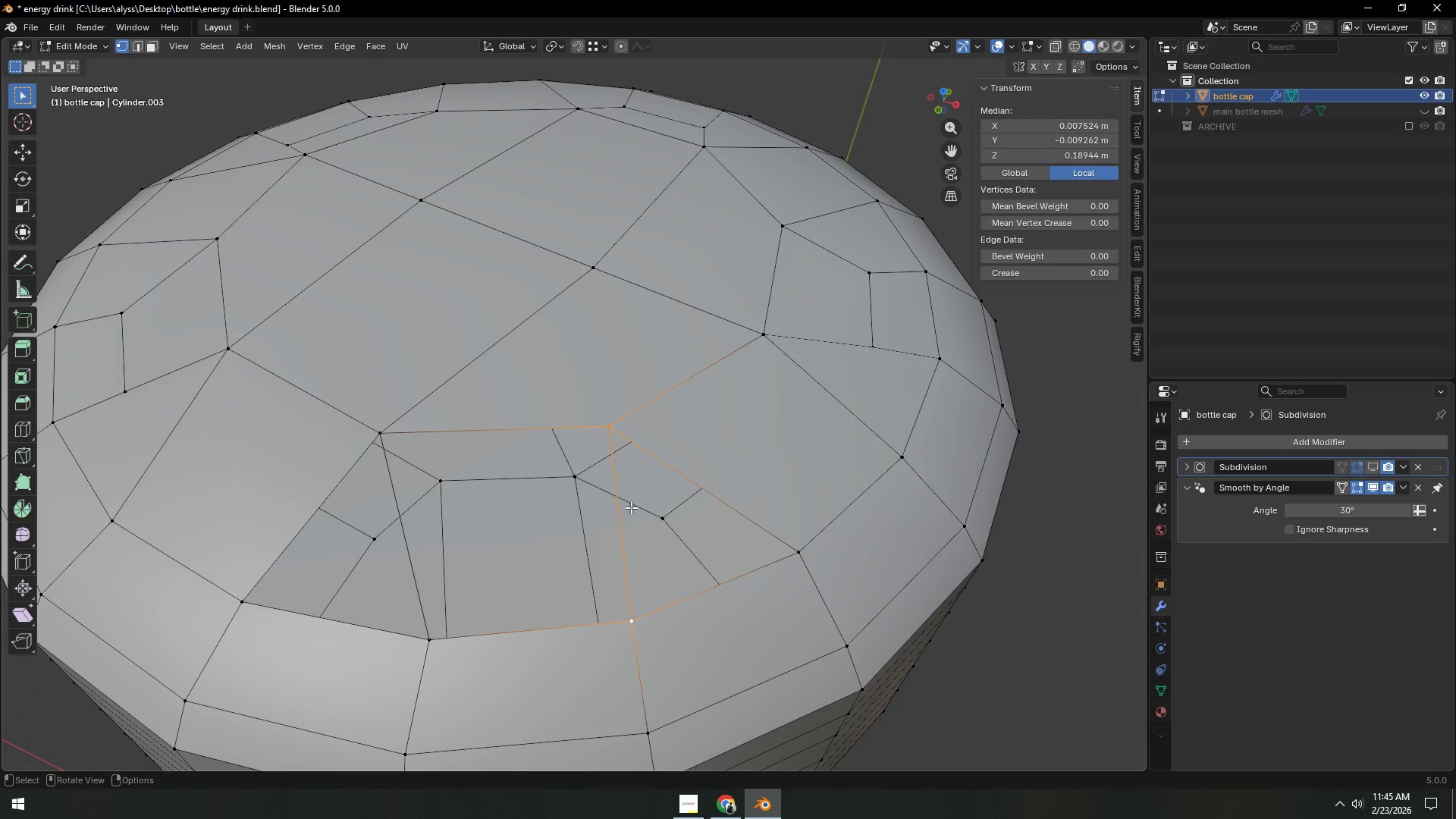 
right_click([617, 517])
 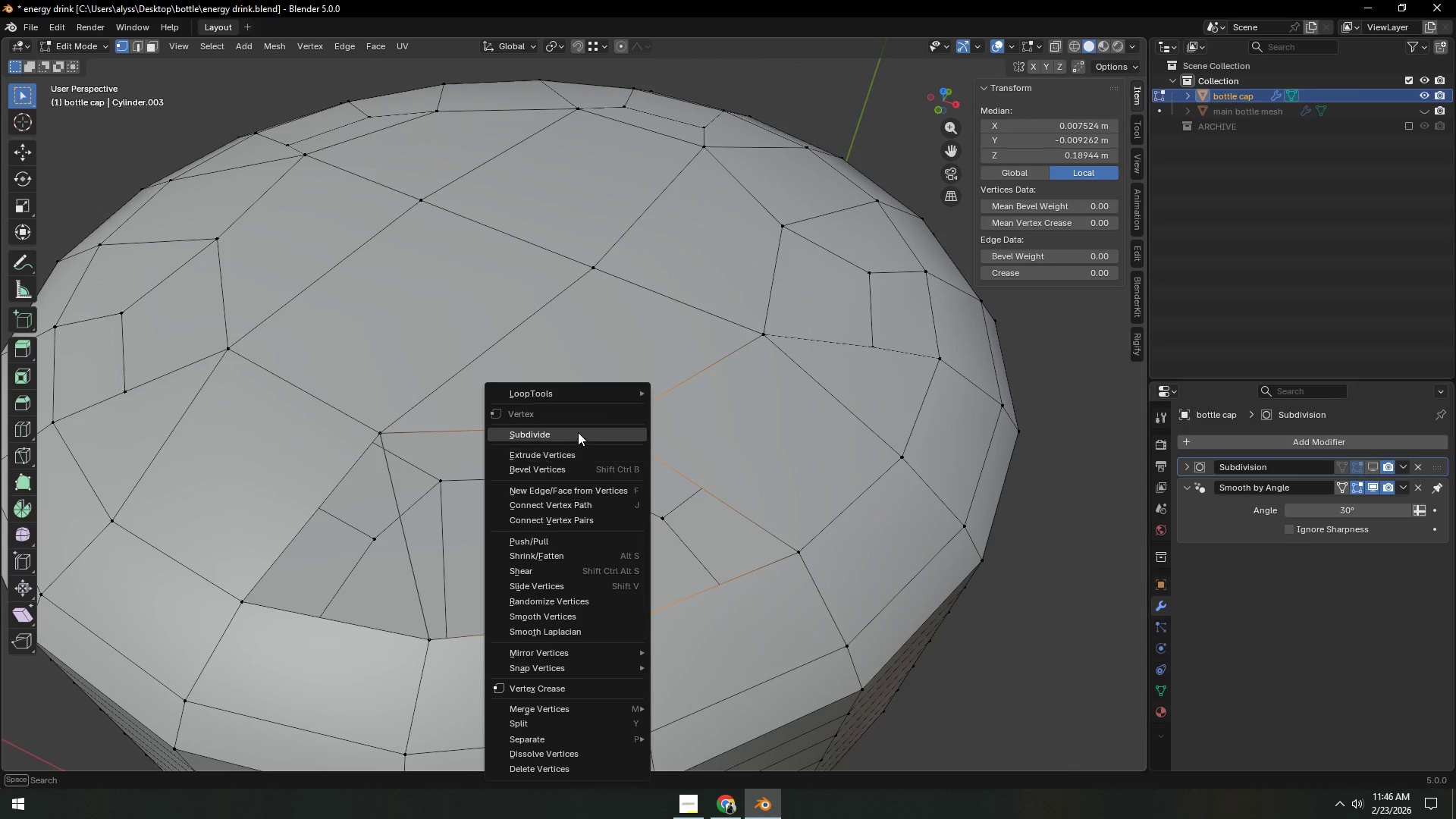 
left_click([578, 432])
 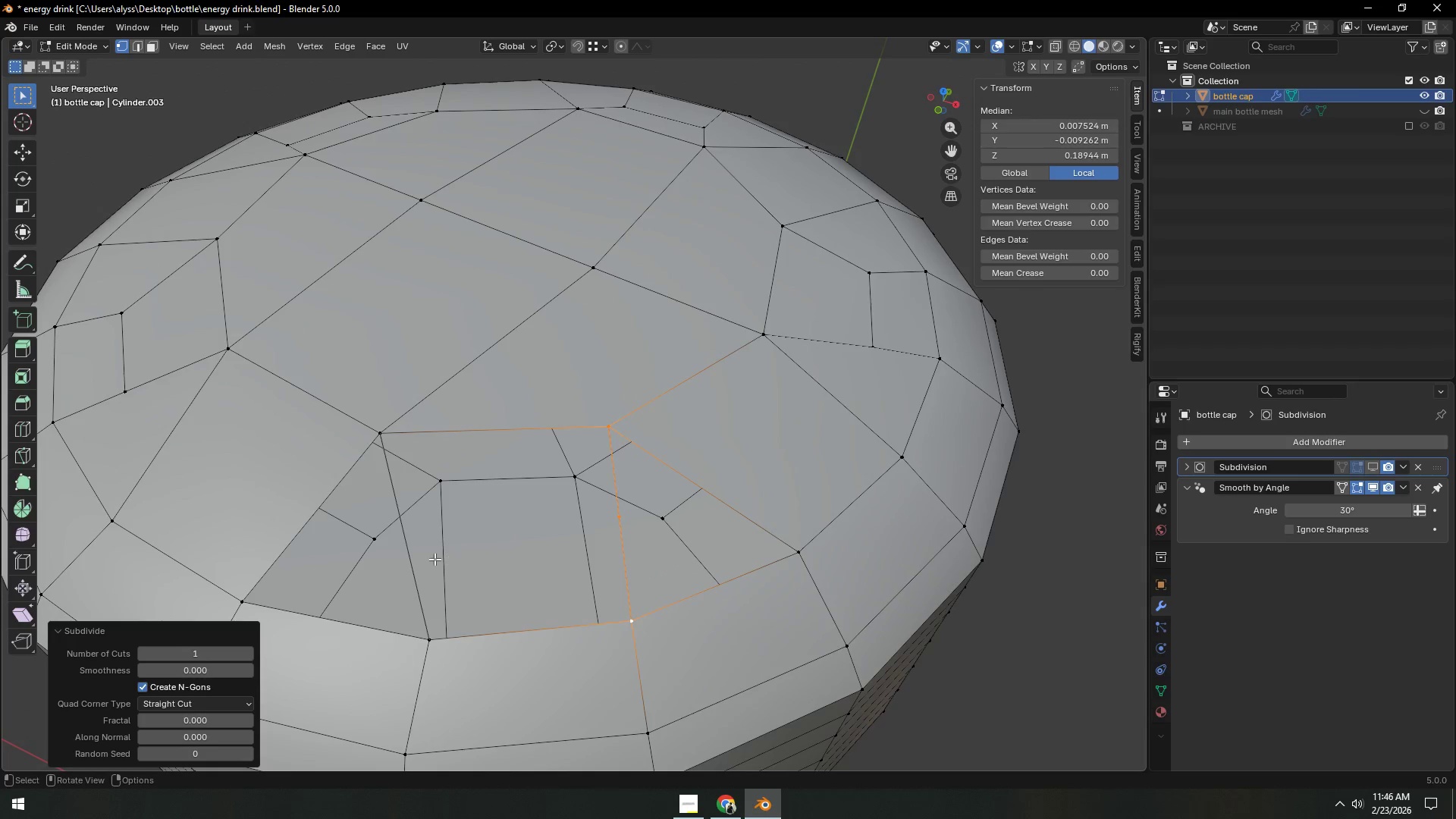 
left_click([410, 559])
 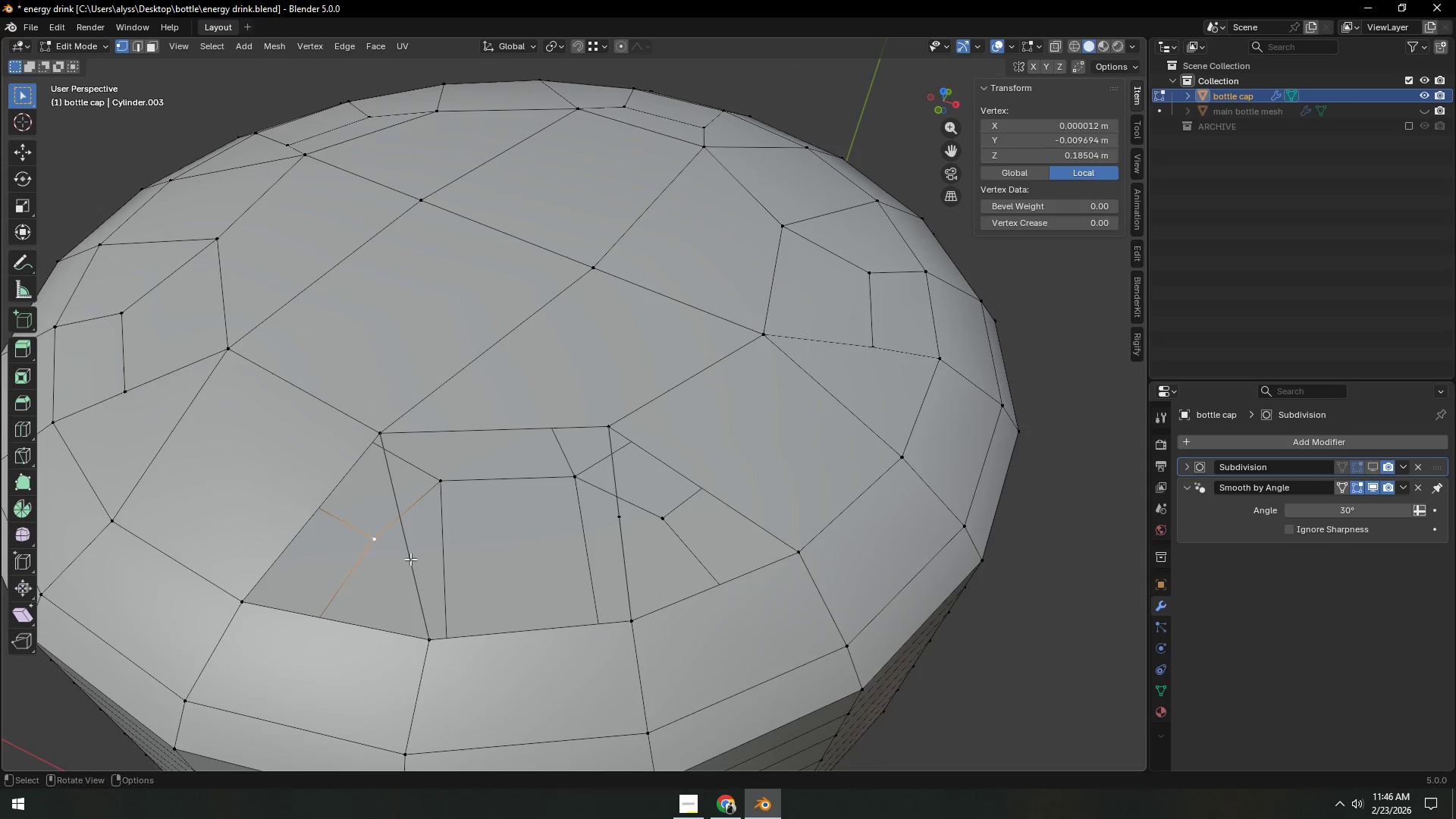 
key(2)
 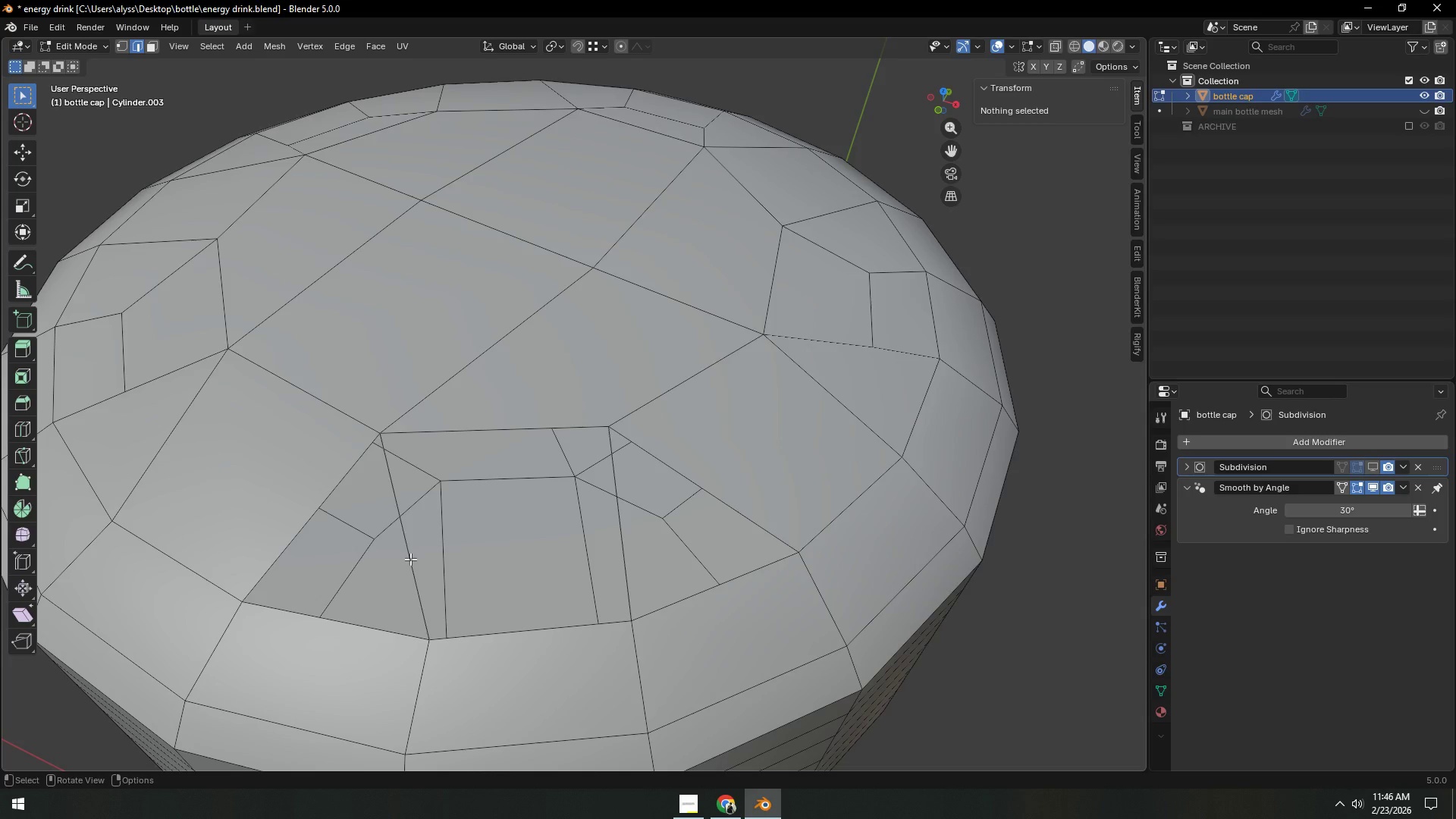 
left_click([410, 559])
 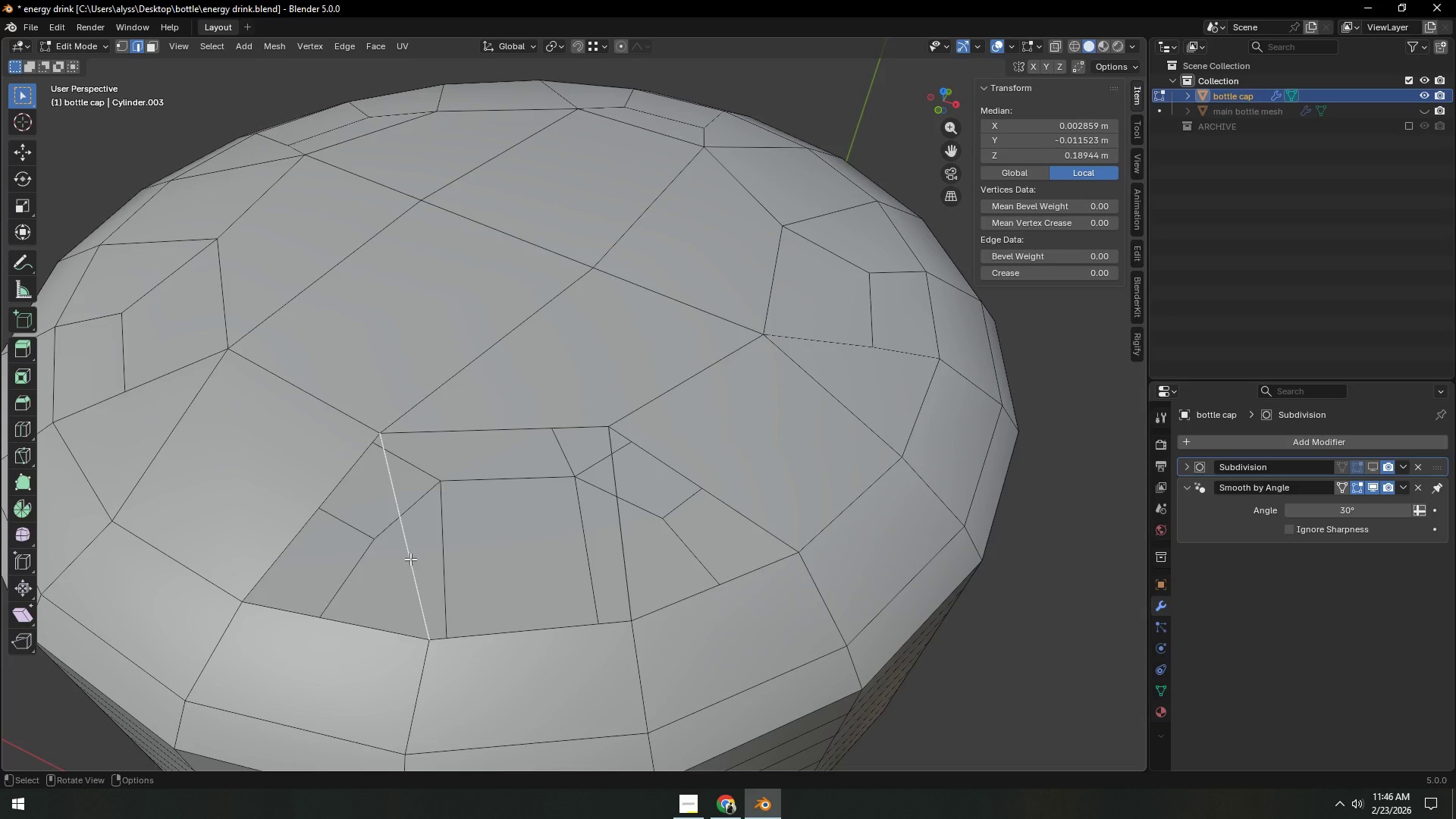 
right_click([410, 559])
 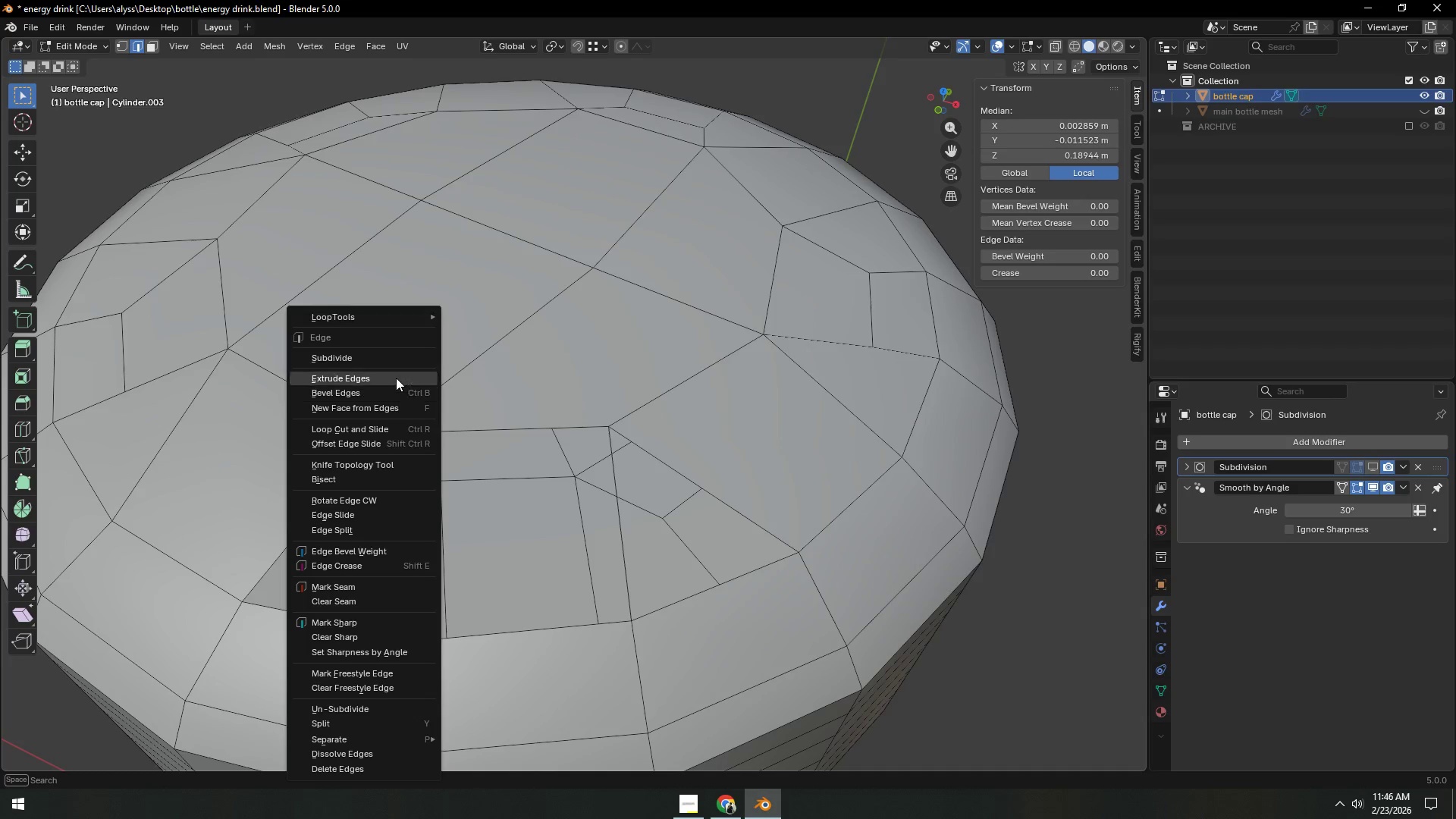 
left_click([393, 360])
 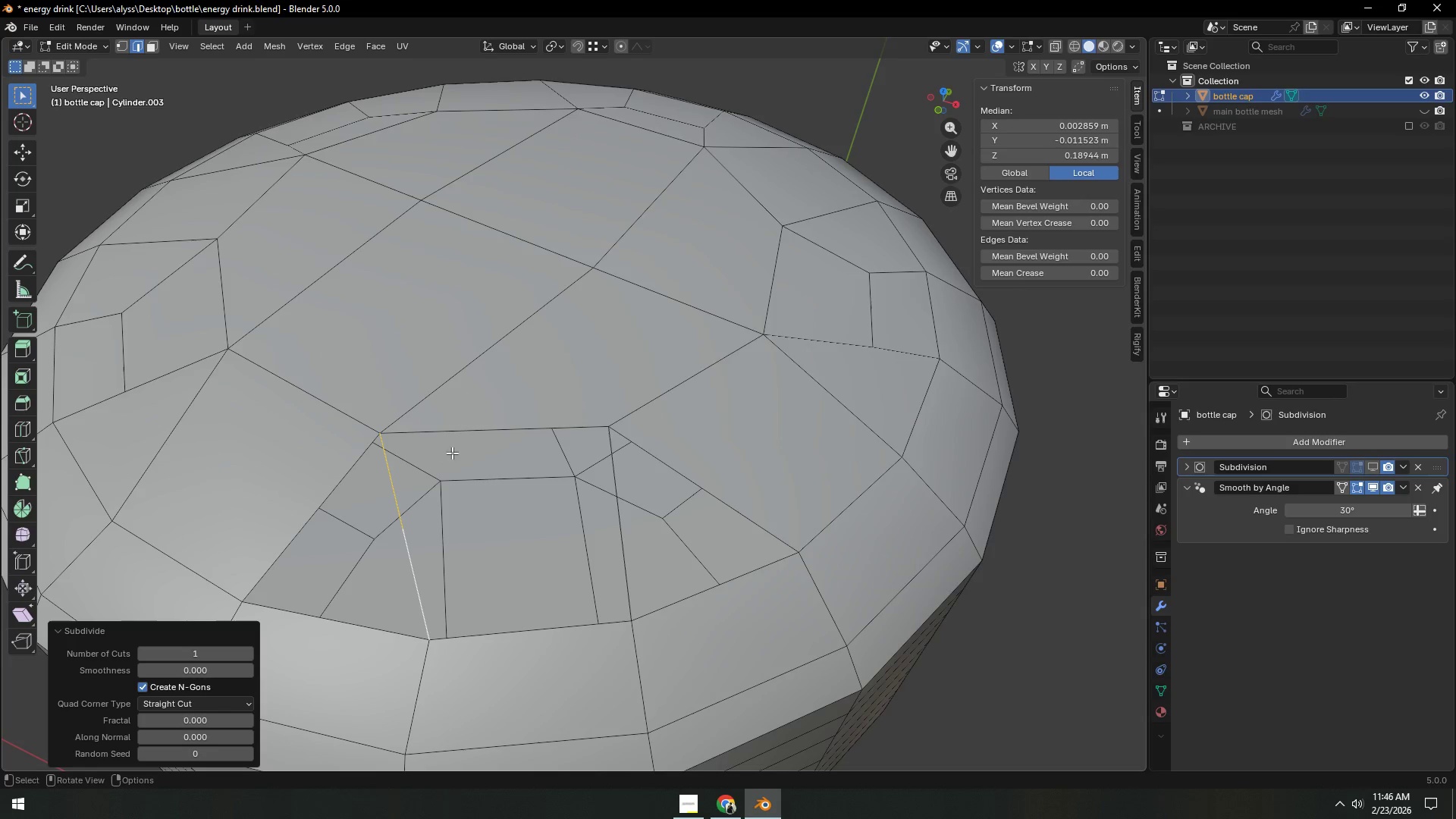 
key(1)
 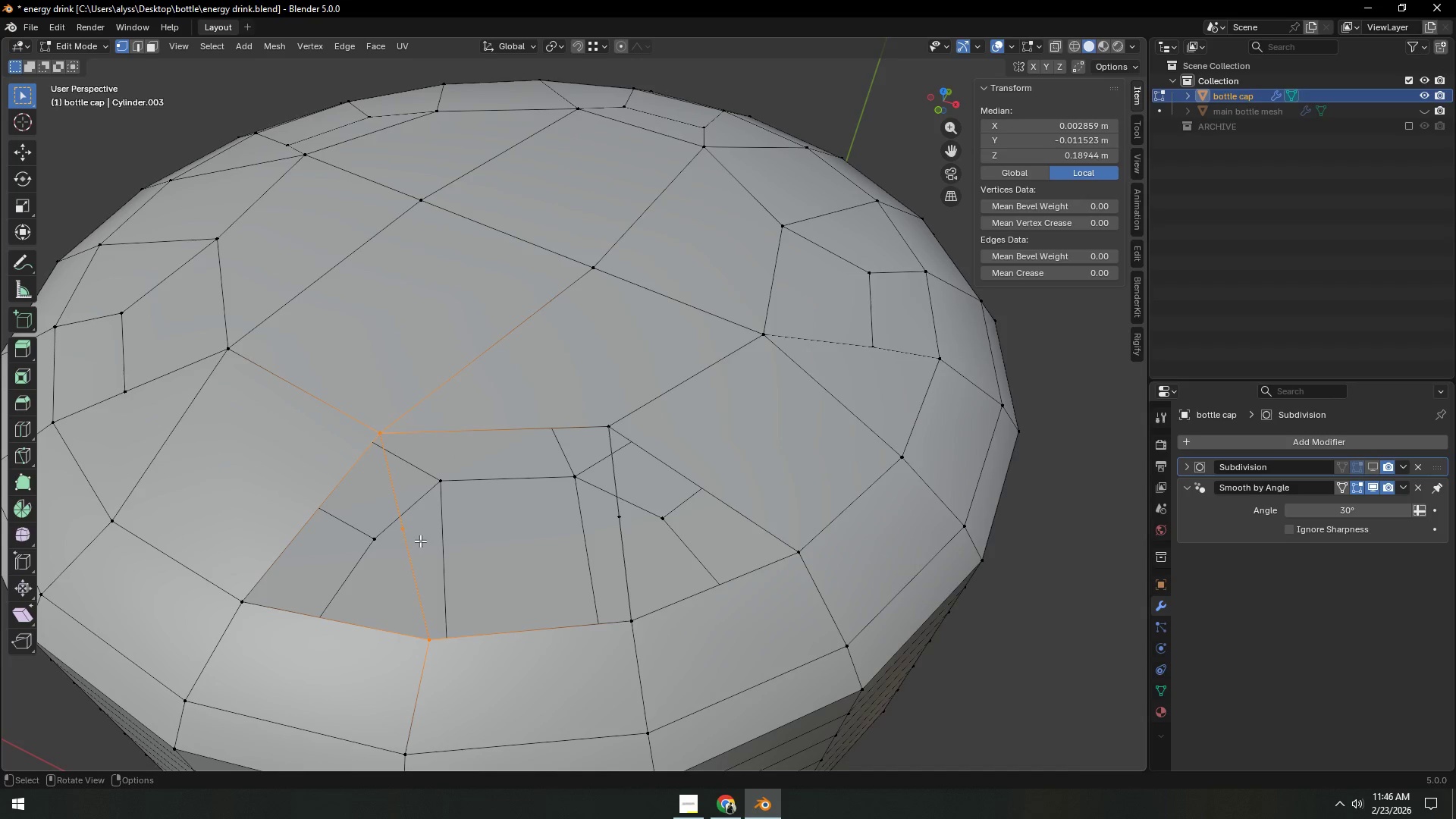 
left_click([406, 532])
 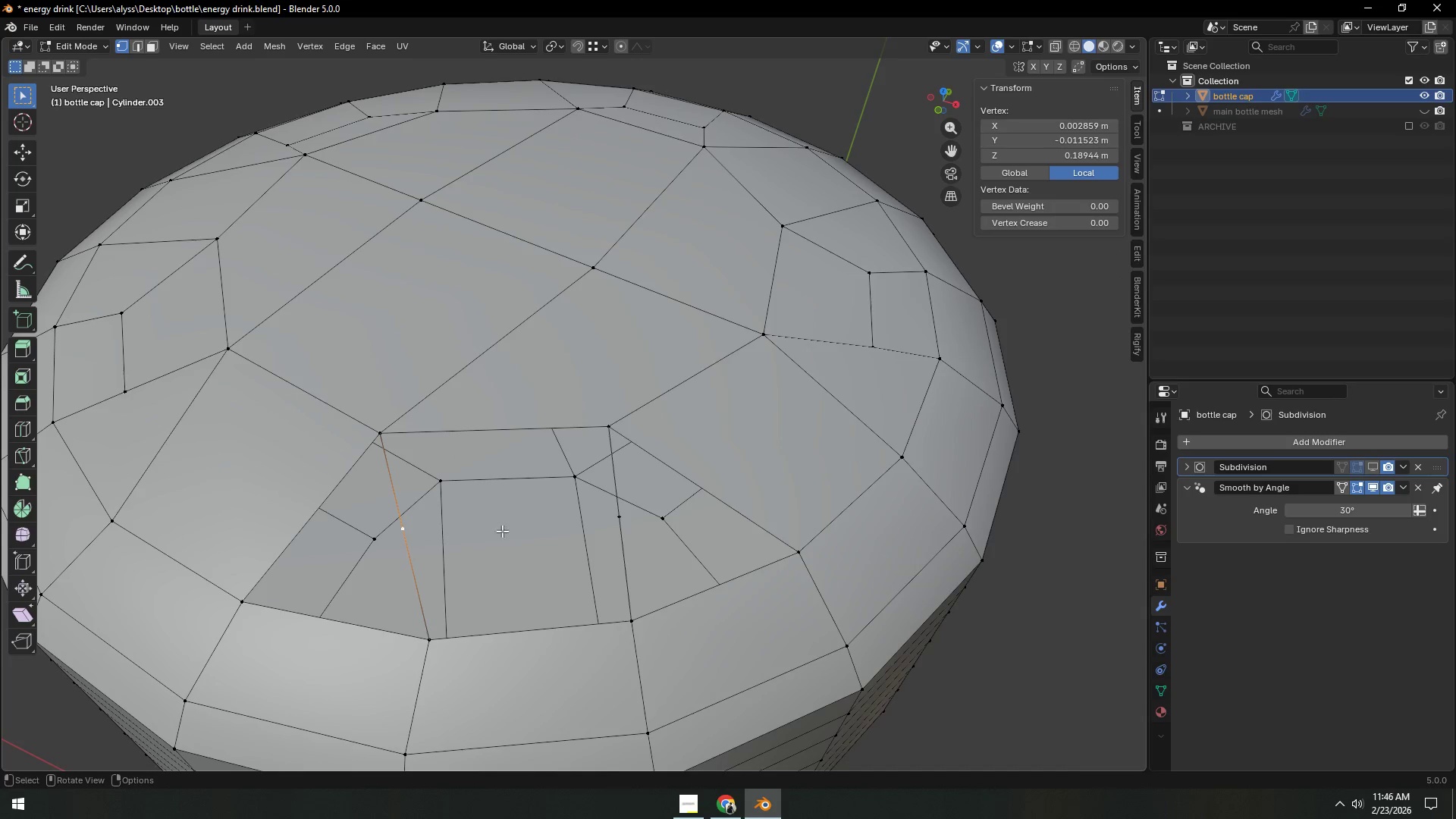 
hold_key(key=ShiftLeft, duration=0.83)
 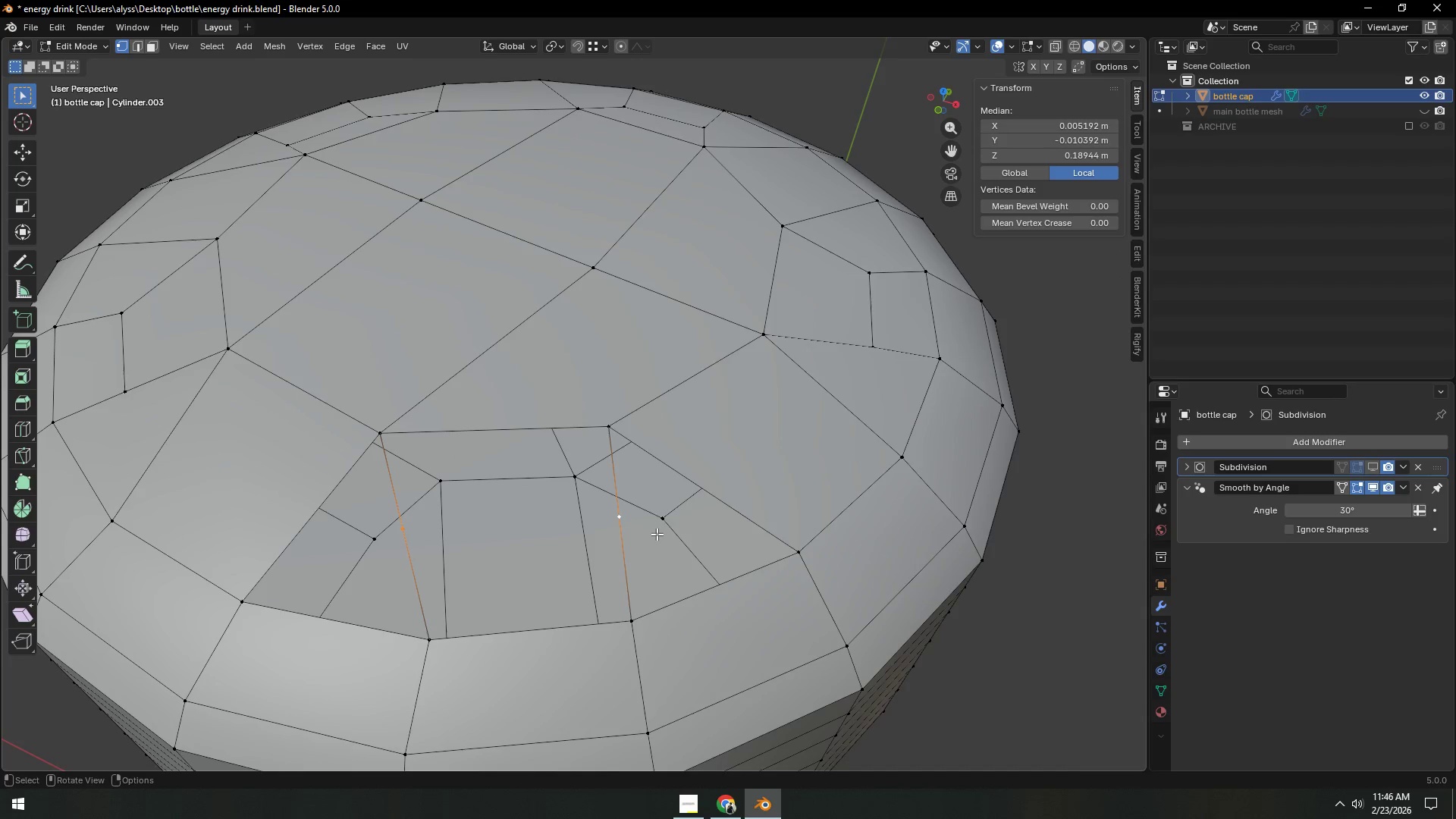 
key(F)
 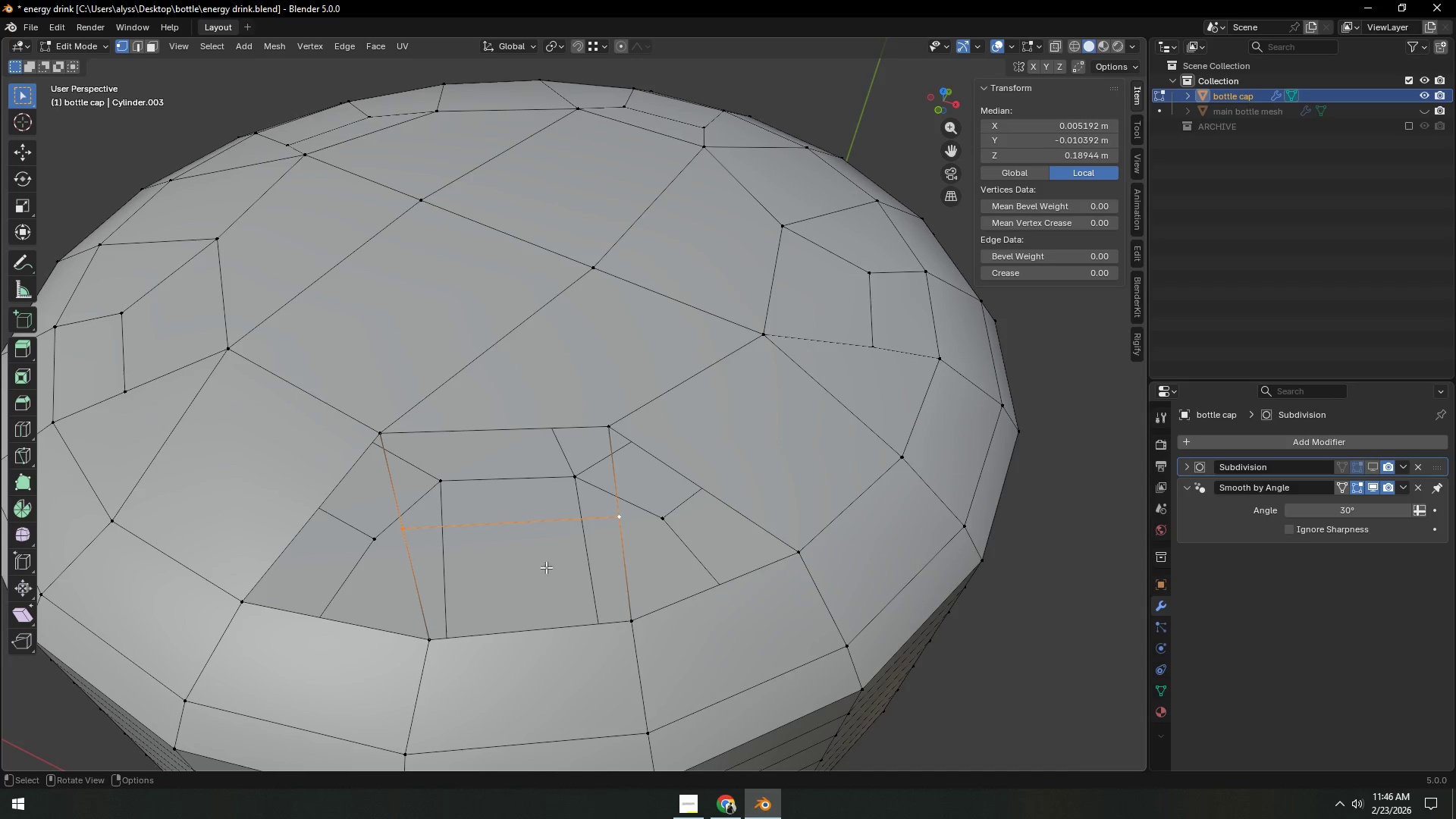 
key(S)
 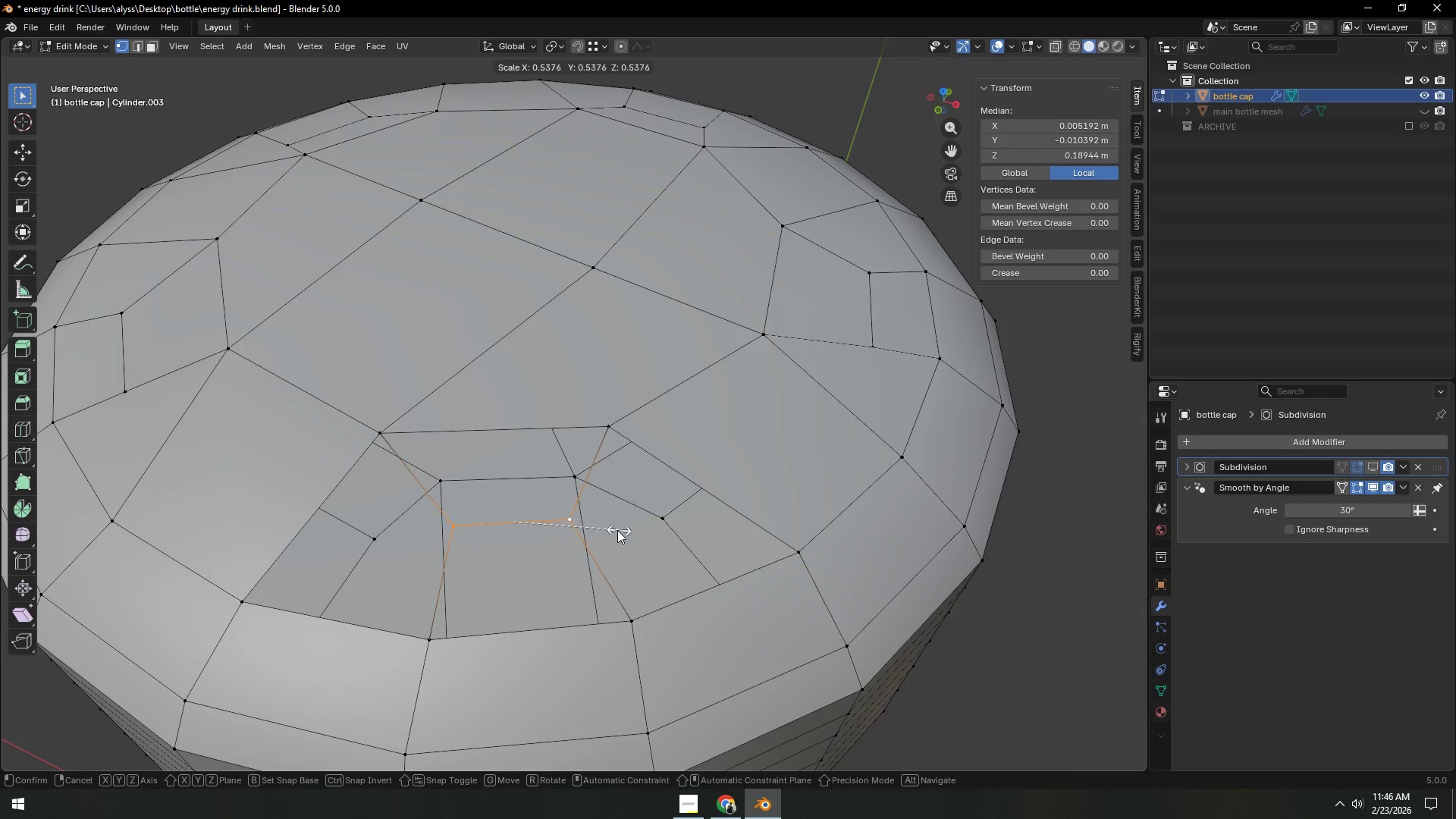 
left_click([617, 530])
 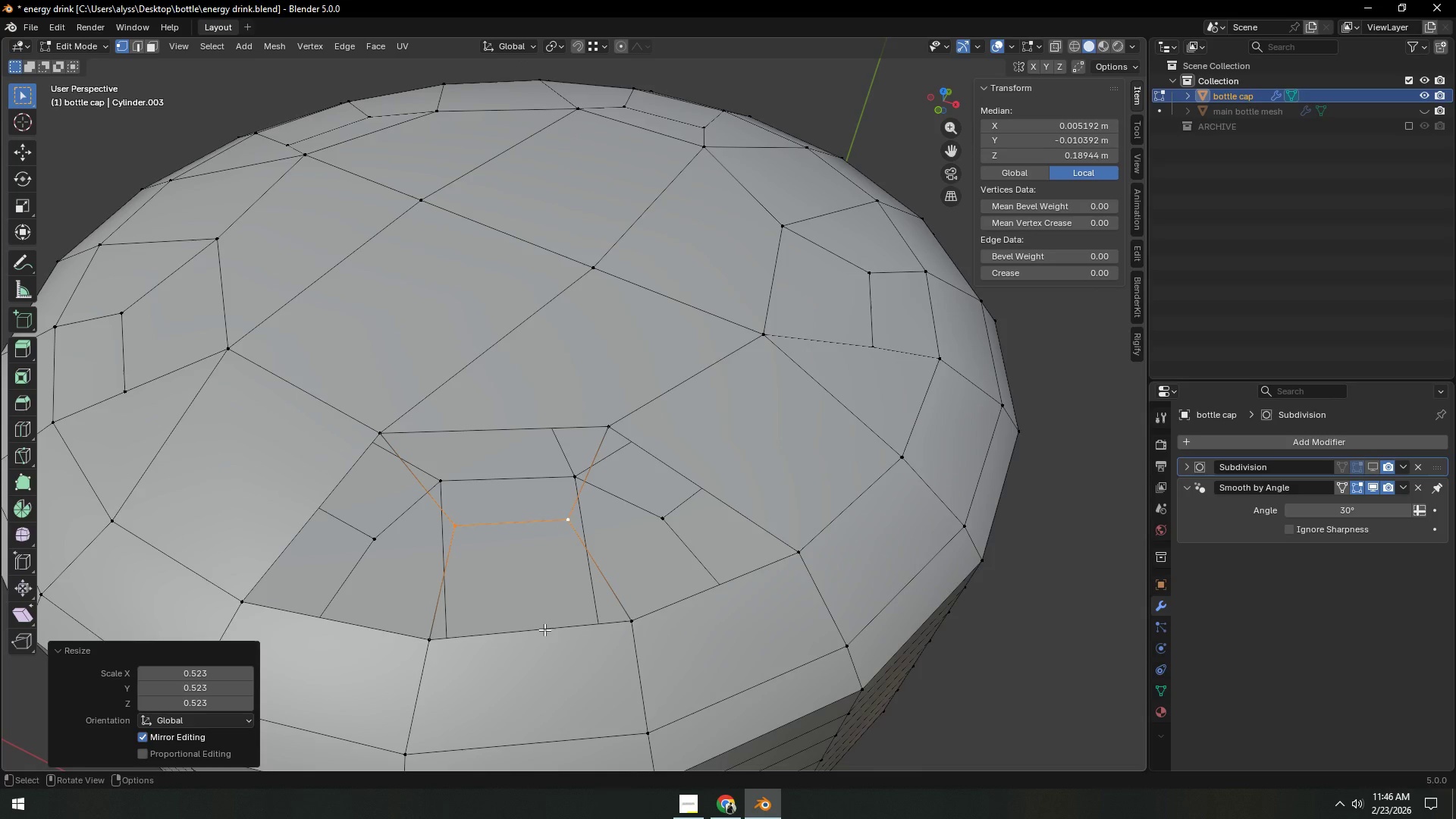 
key(2)
 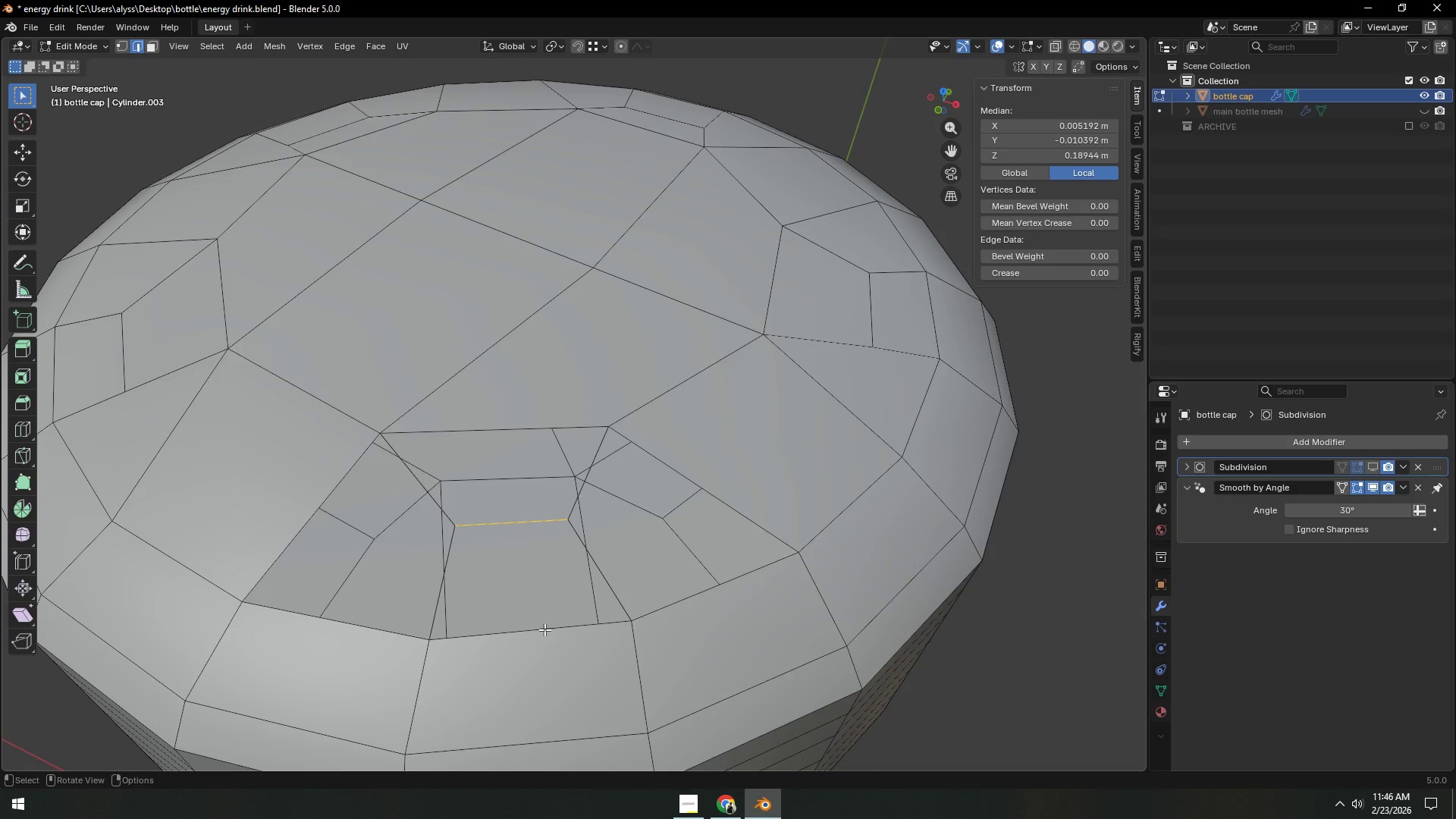 
left_click([544, 629])
 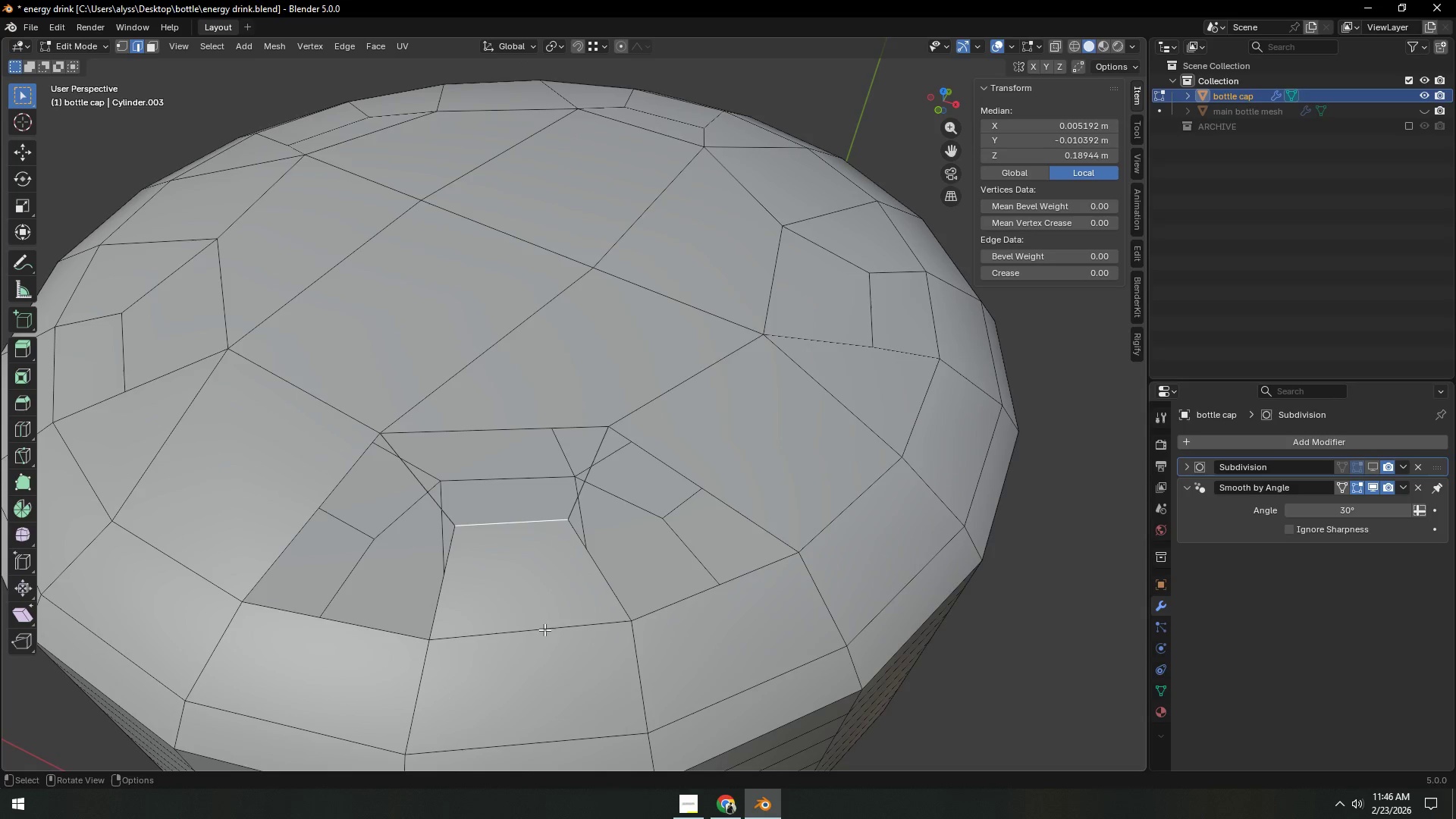 
key(F)
 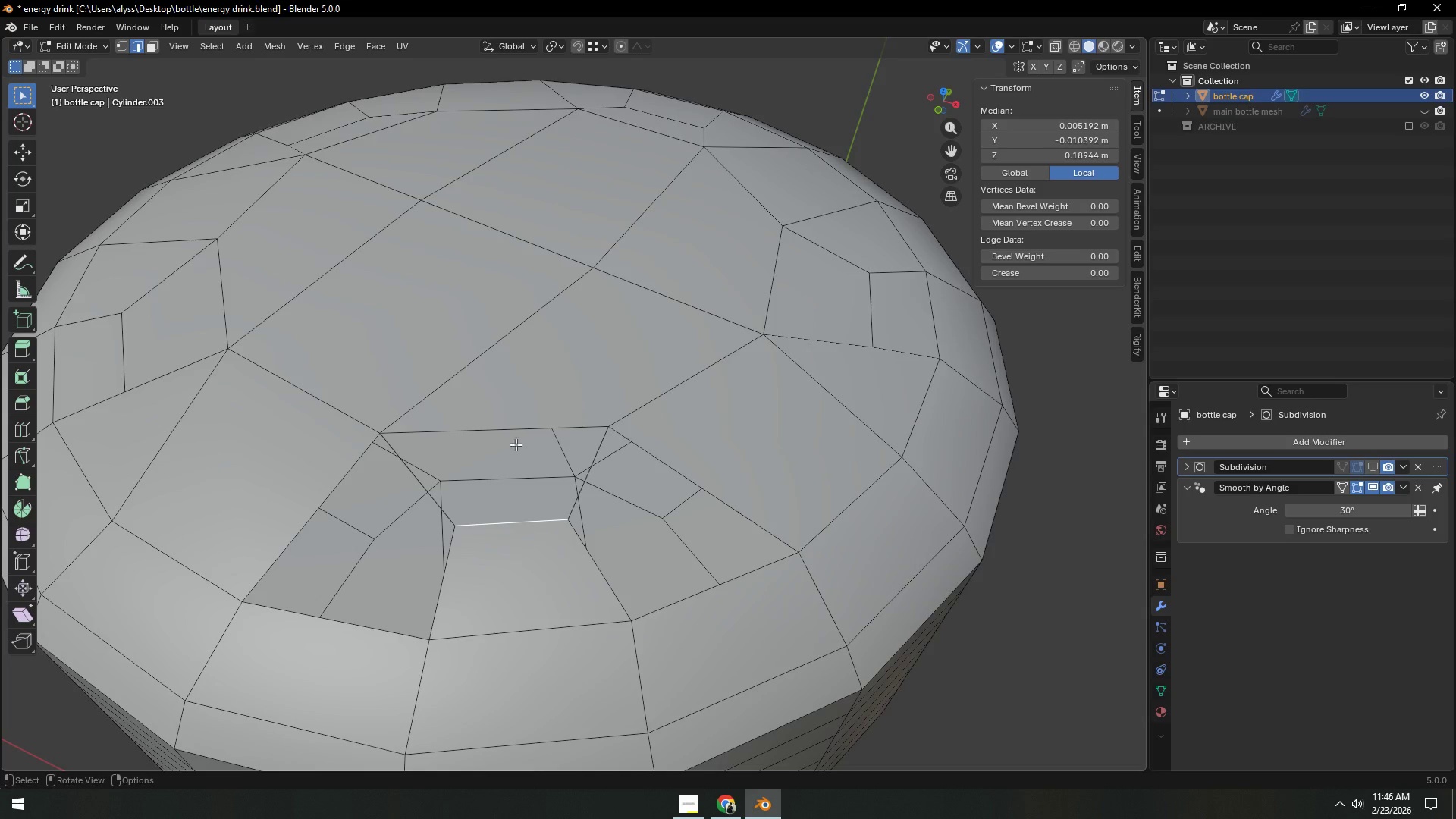 
left_click([516, 430])
 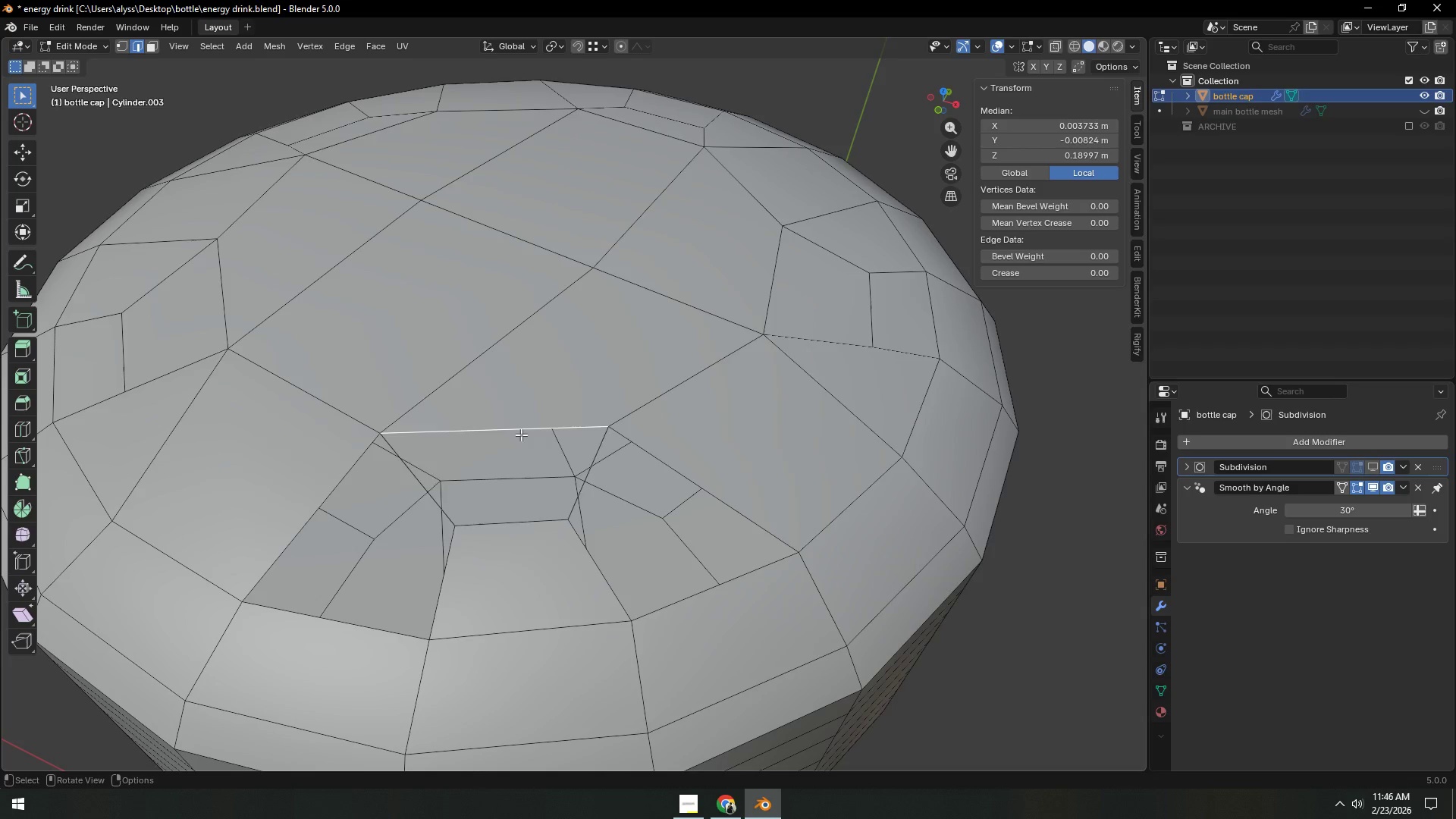 
type(ff)
 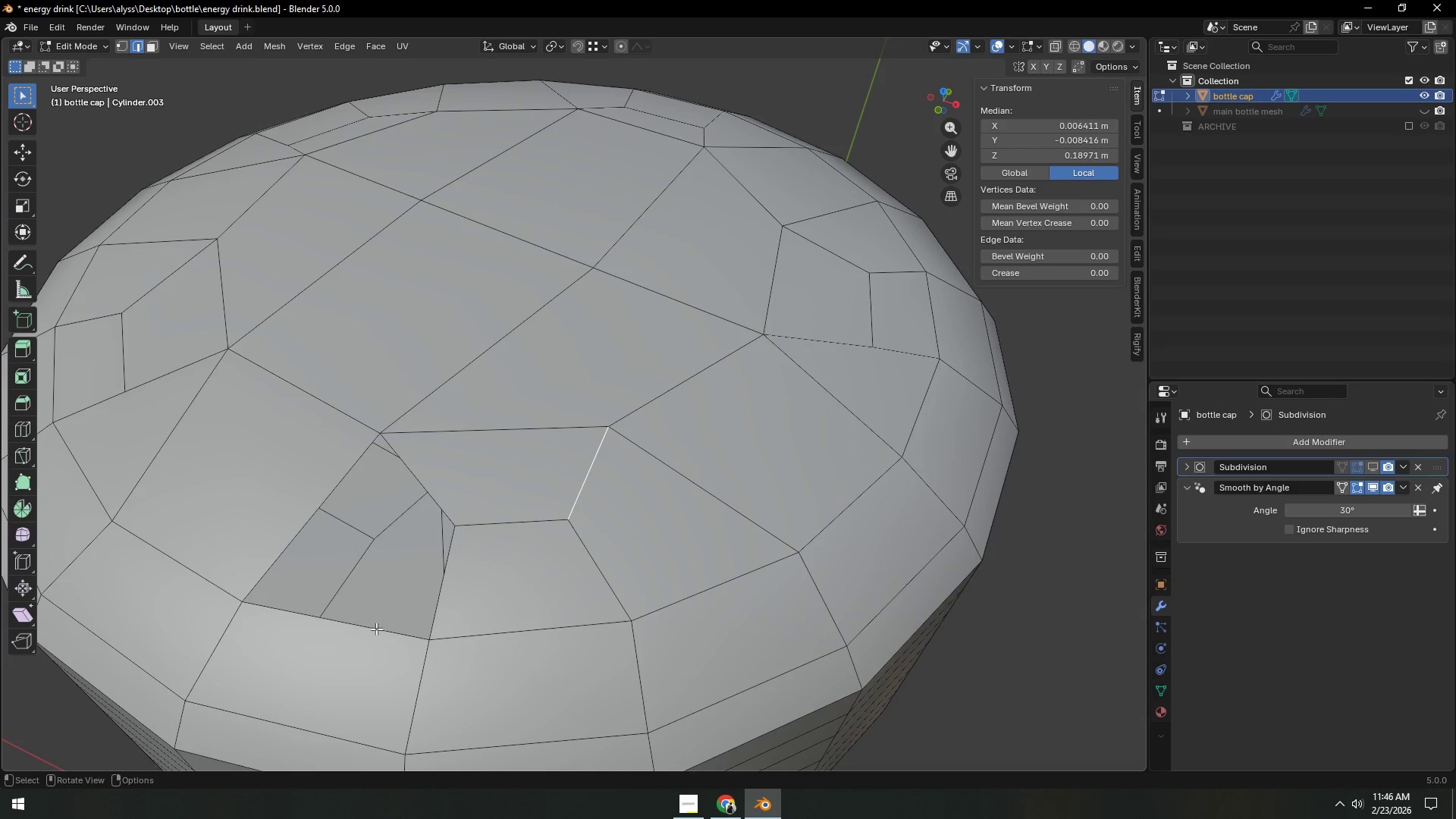 
left_click([360, 632])
 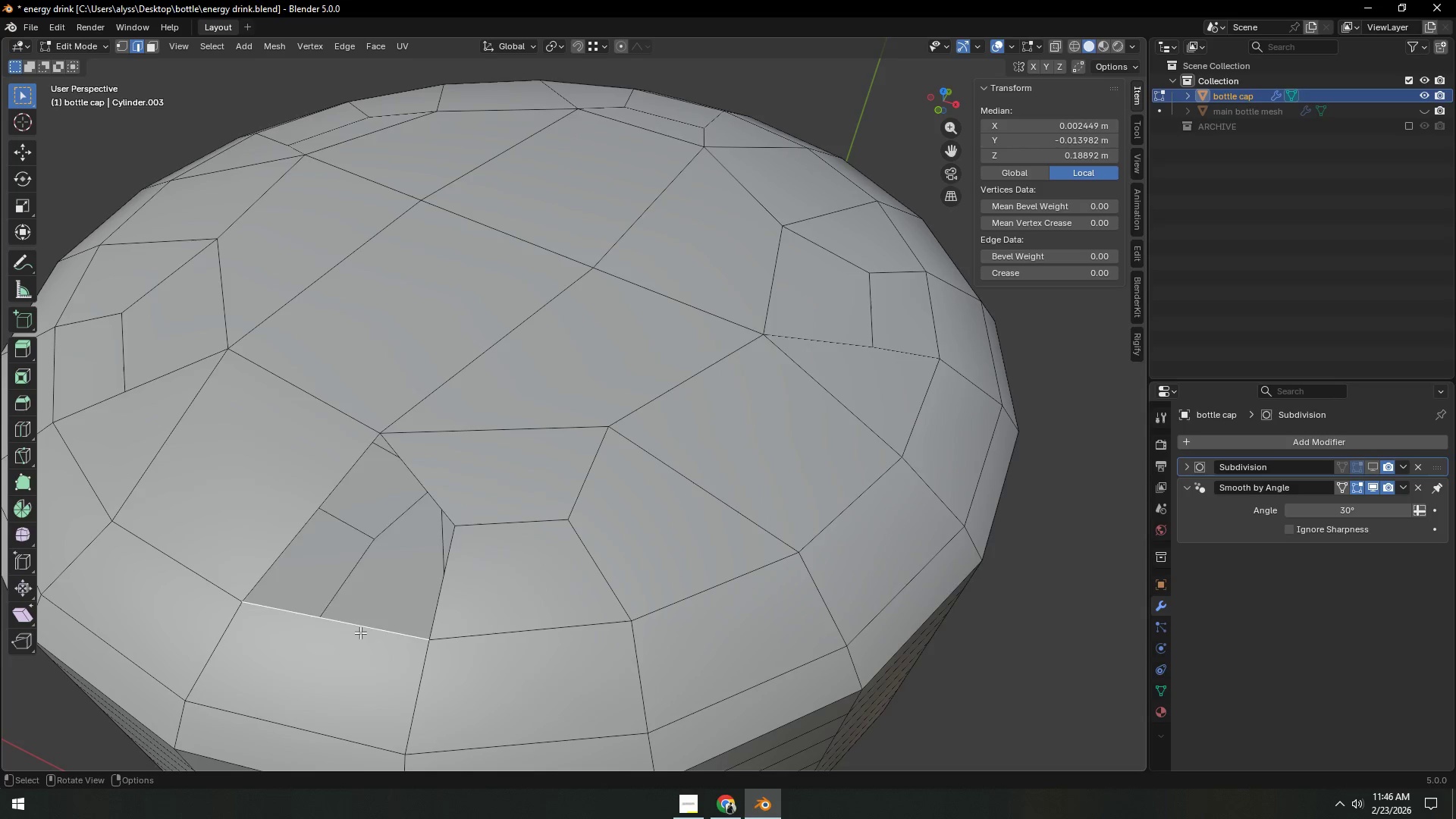 
key(F)
 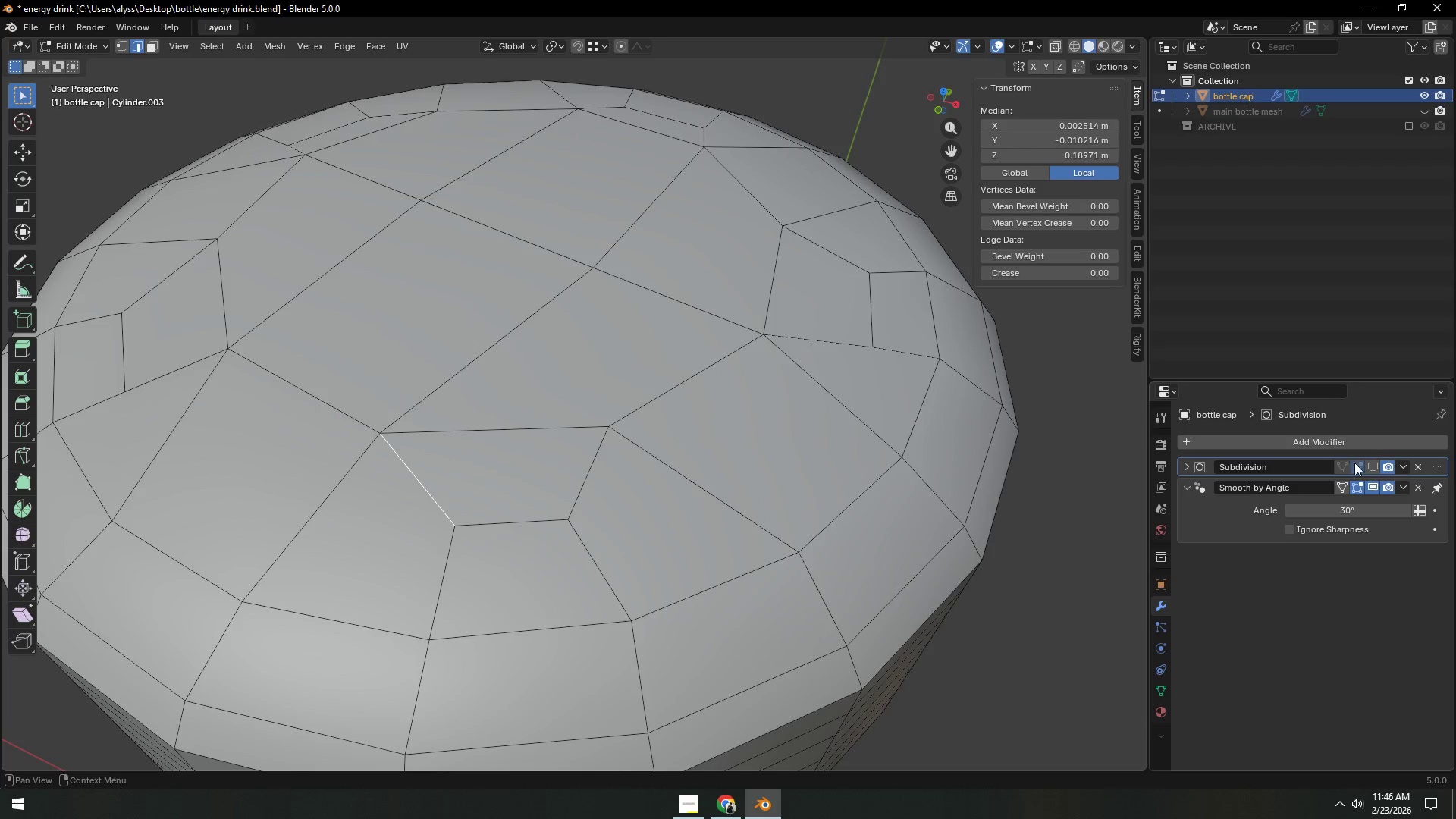 
left_click([1373, 470])
 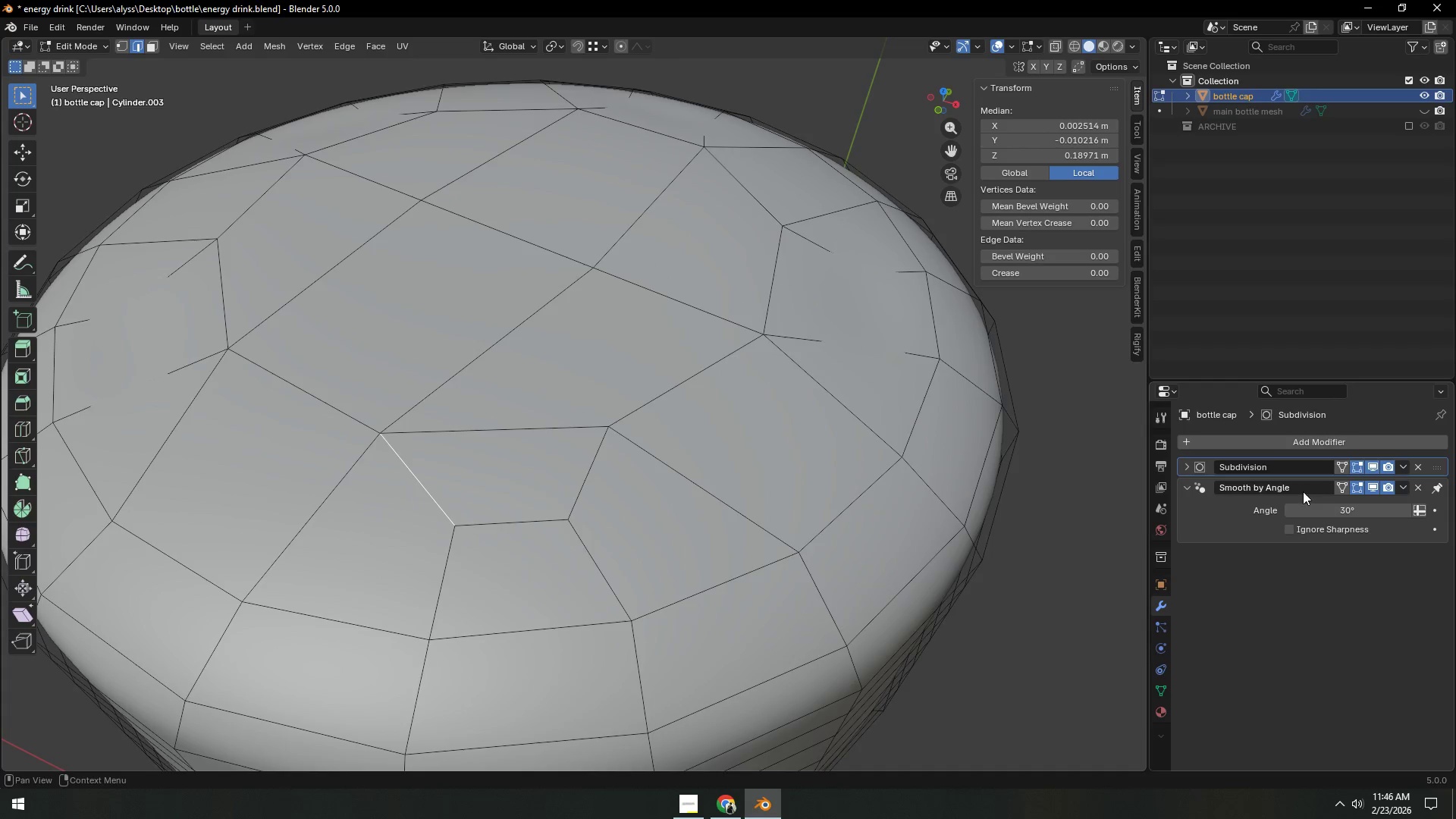 
key(Tab)
 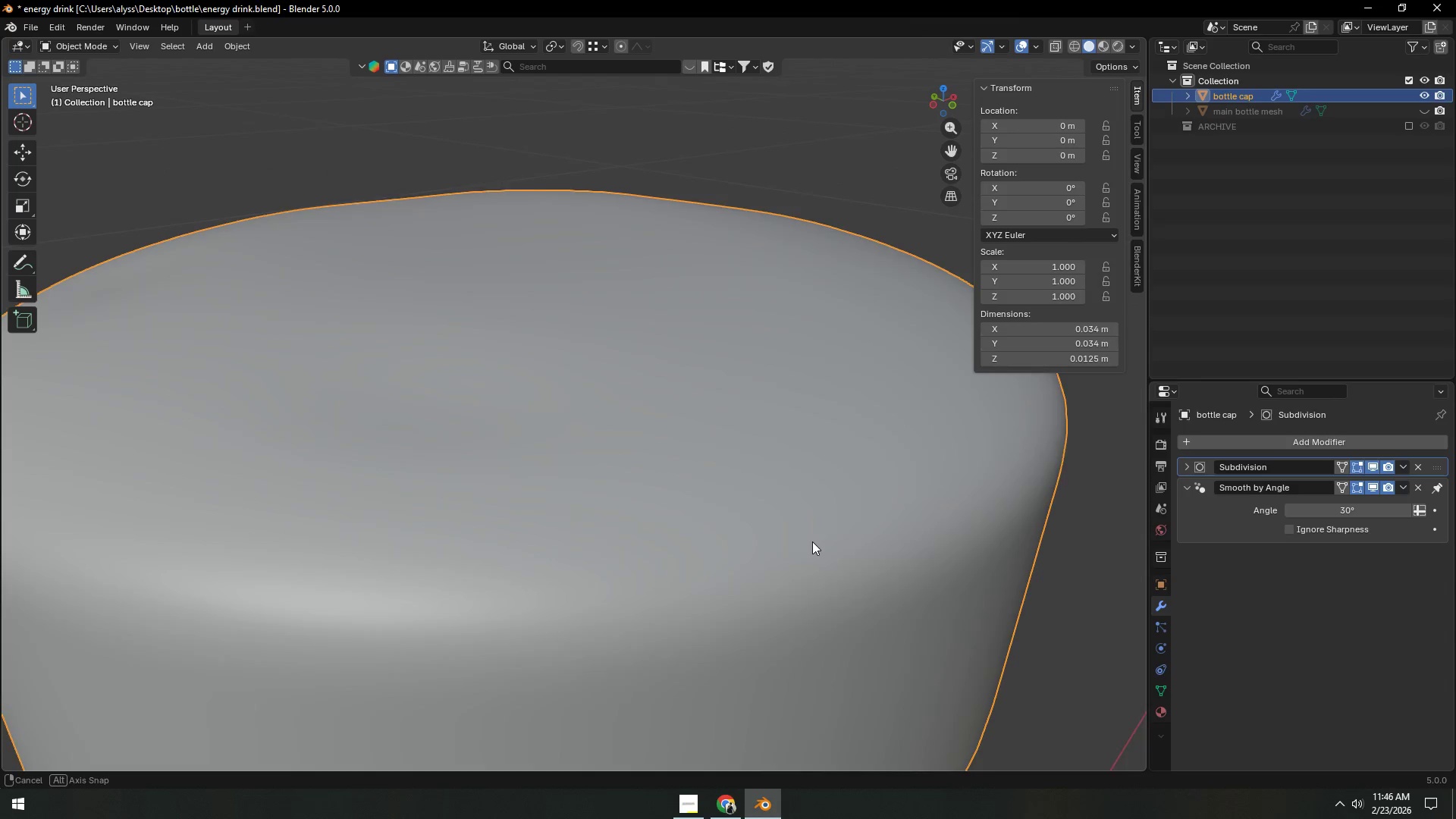 
scroll: coordinate [812, 541], scroll_direction: down, amount: 3.0
 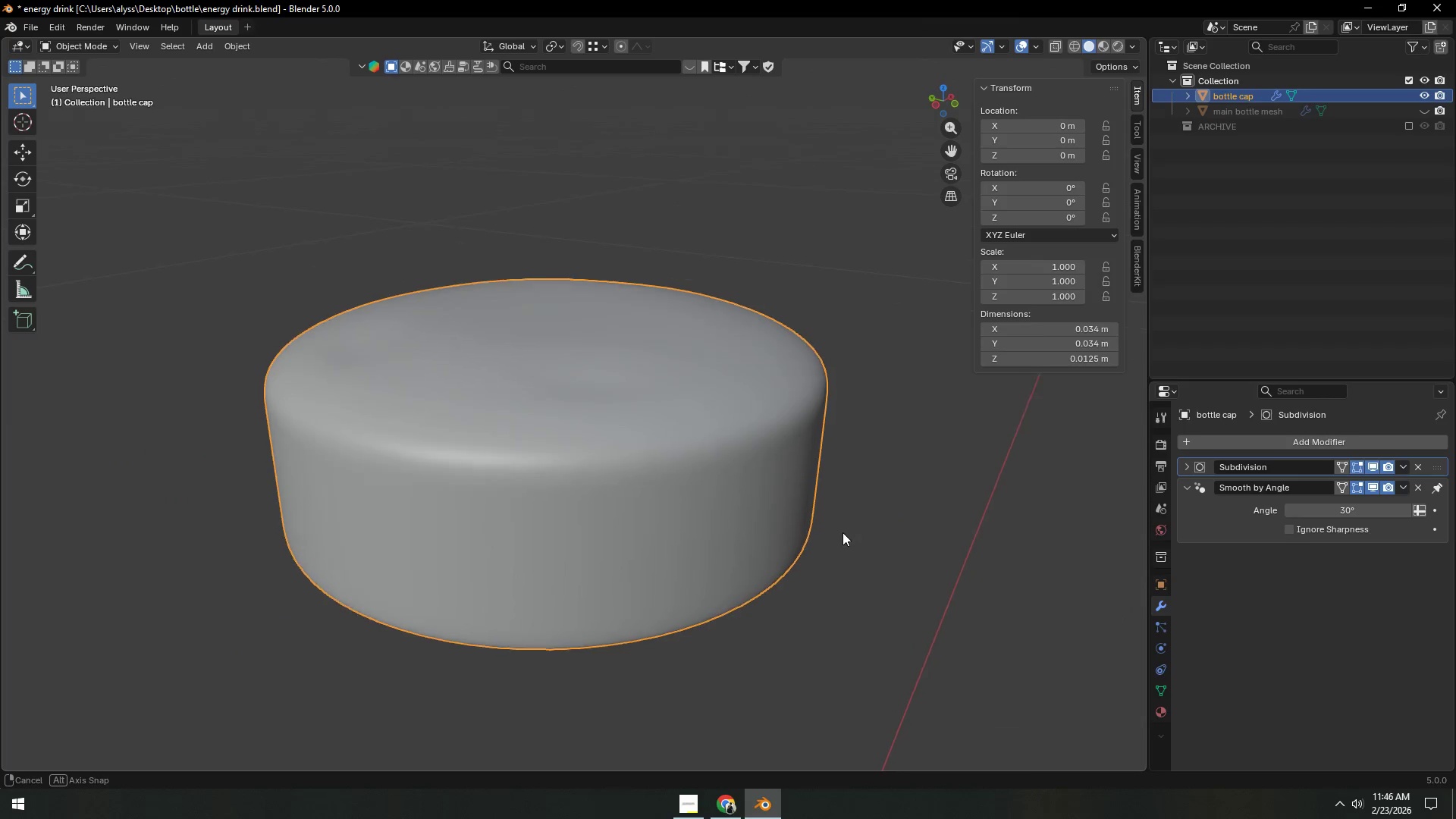 
key(Tab)
 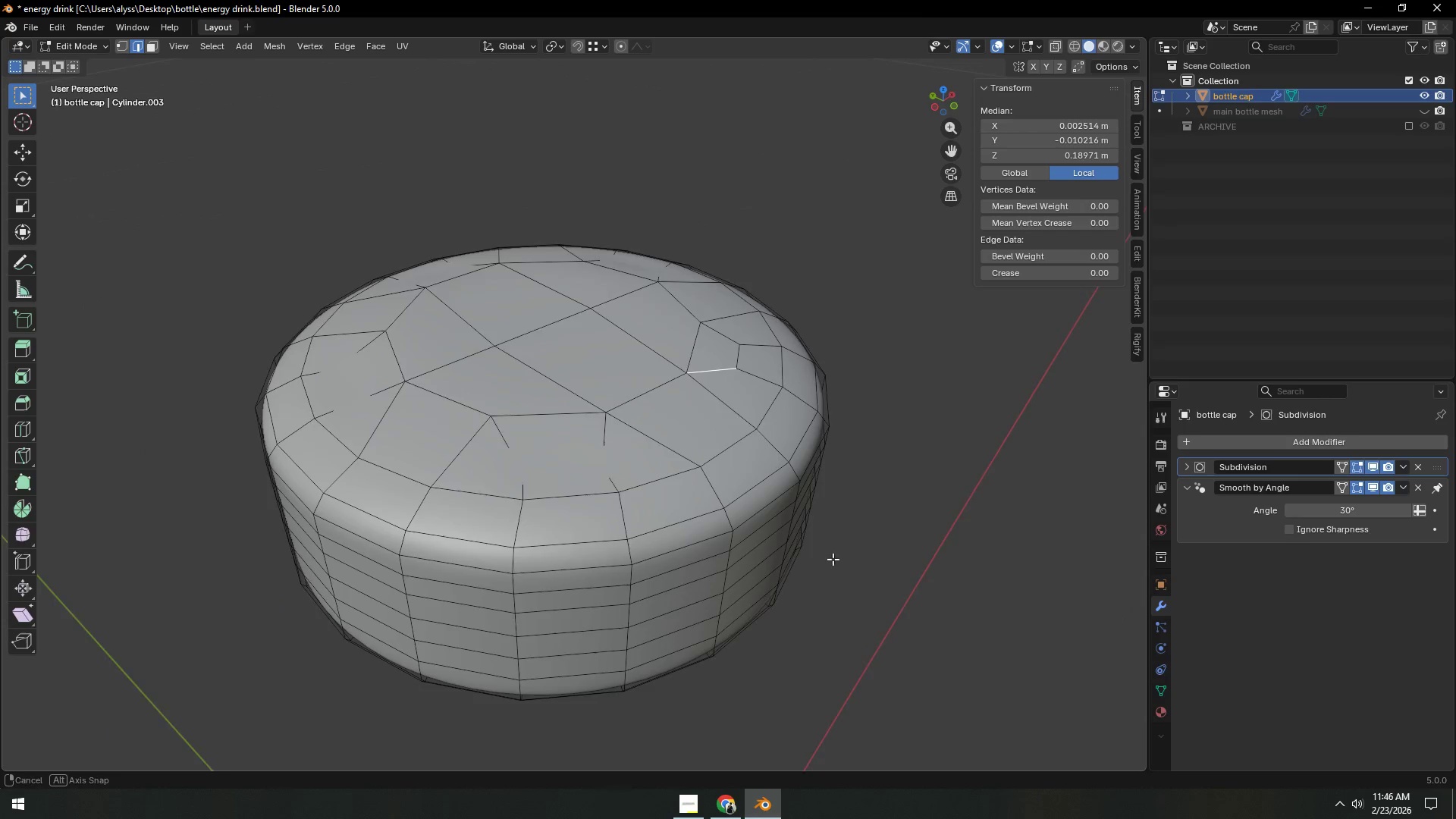 
scroll: coordinate [828, 560], scroll_direction: up, amount: 2.0
 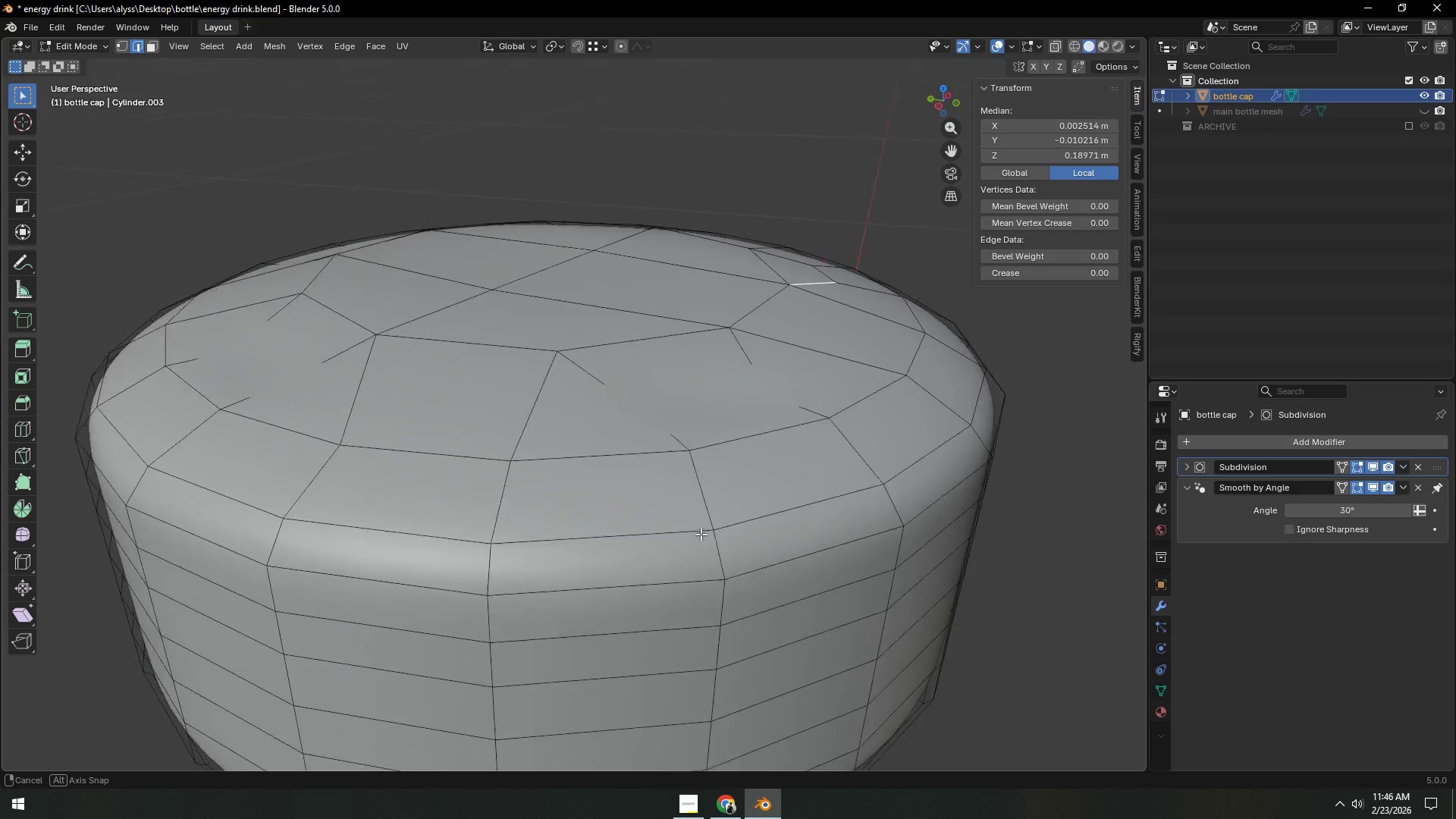 
left_click([676, 391])
 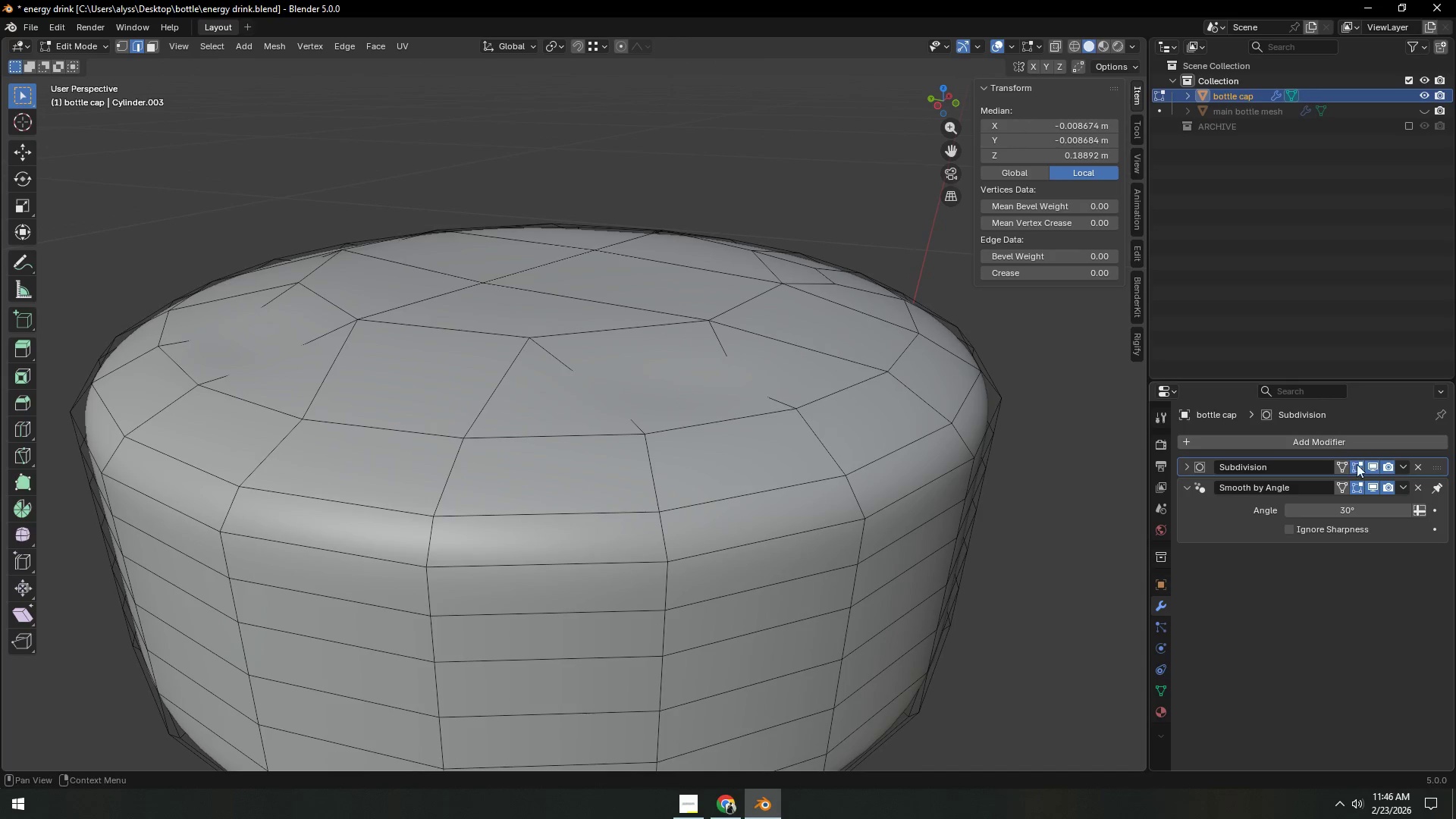 
left_click([1370, 469])
 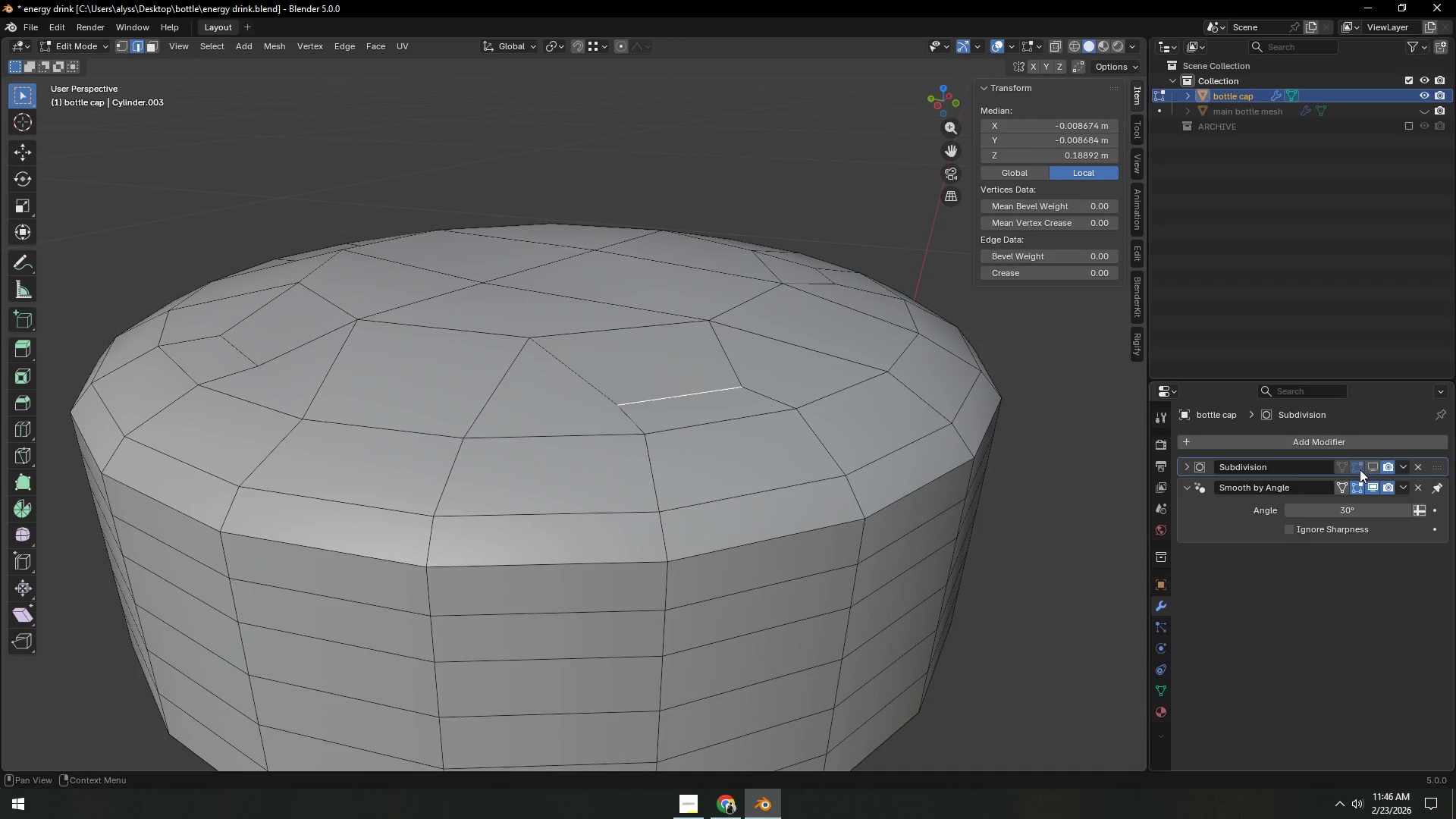 
hold_key(key=ShiftLeft, duration=0.38)
 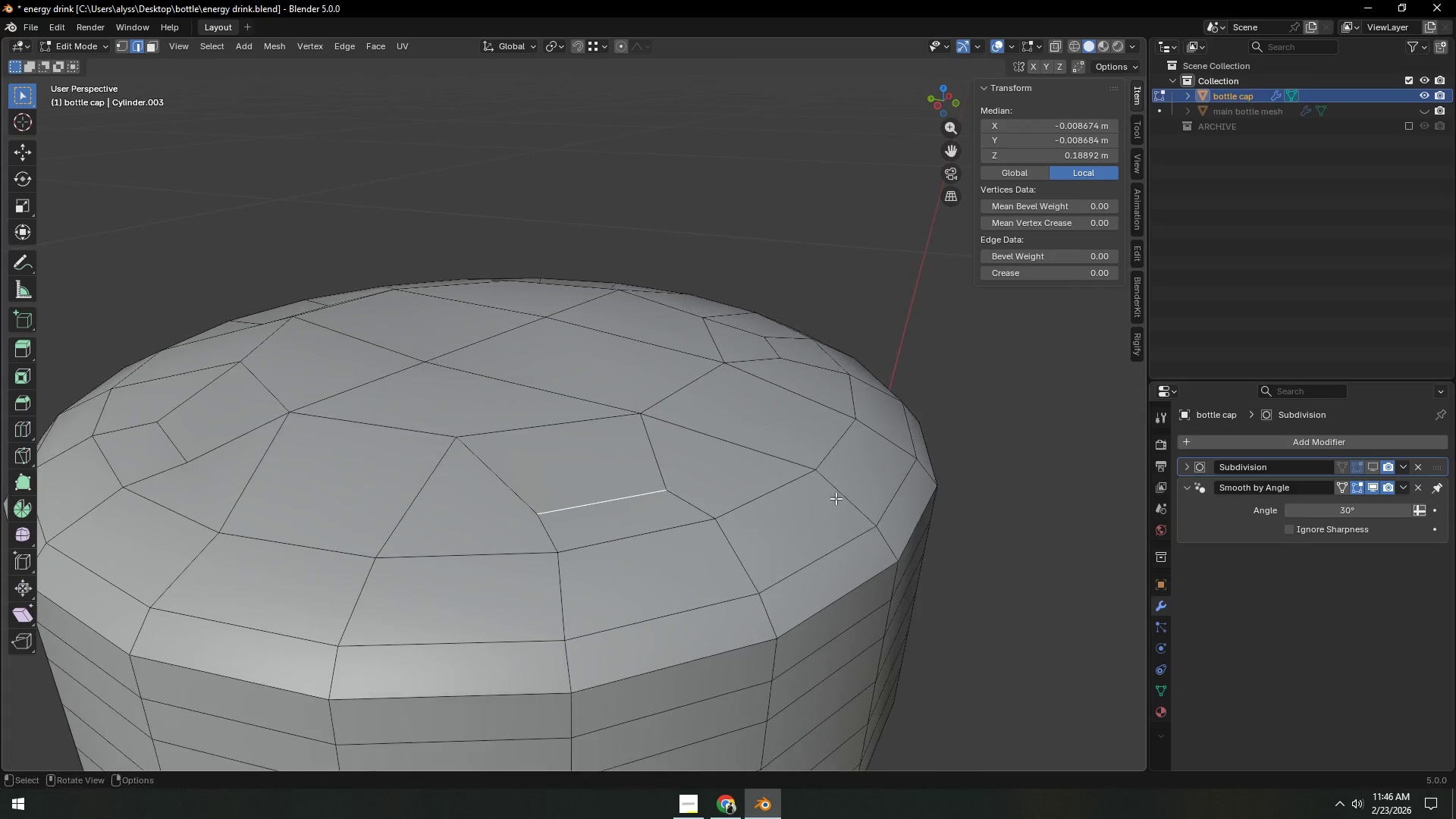 
scroll: coordinate [836, 498], scroll_direction: up, amount: 1.0
 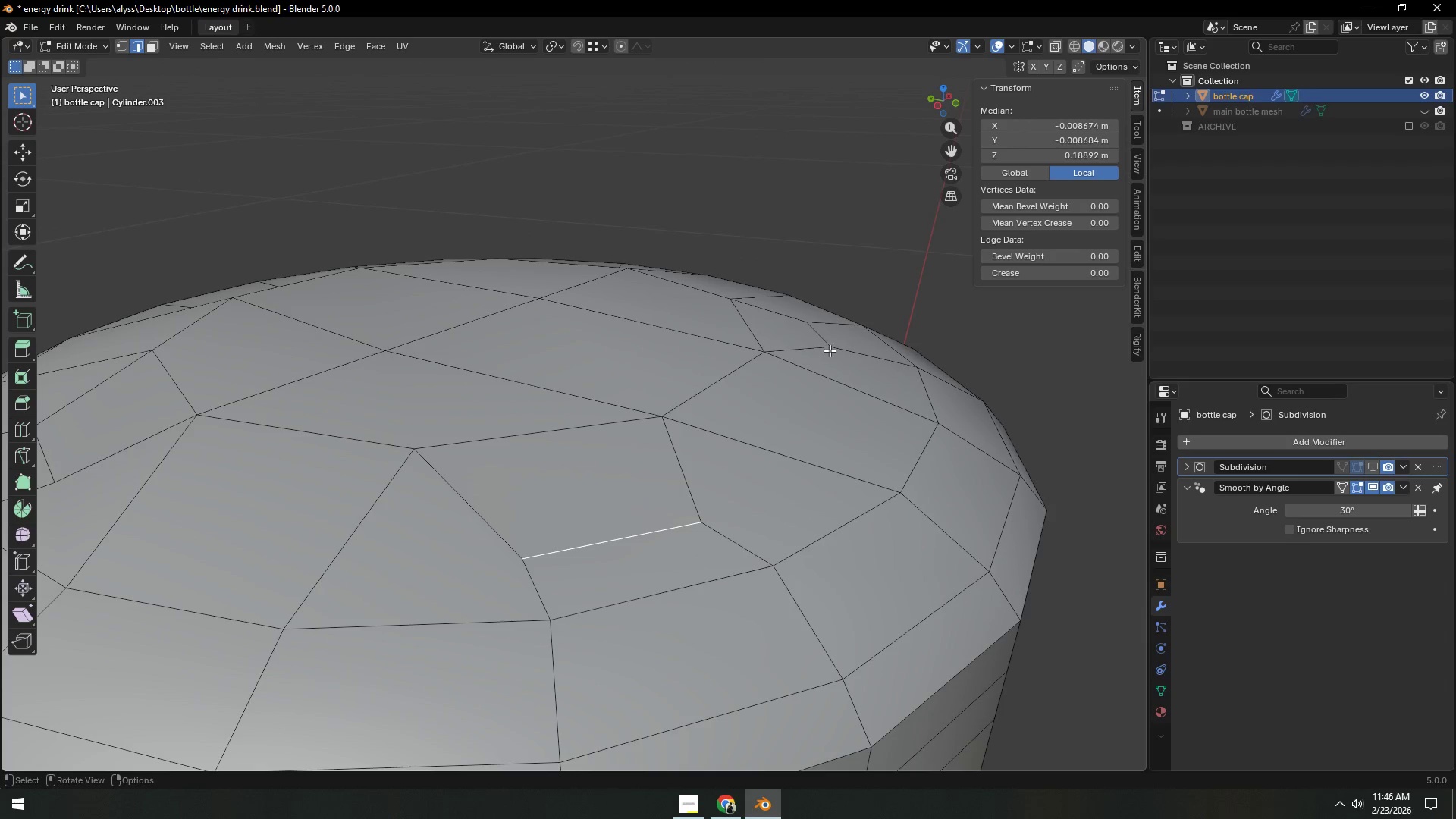 
type(gz)
 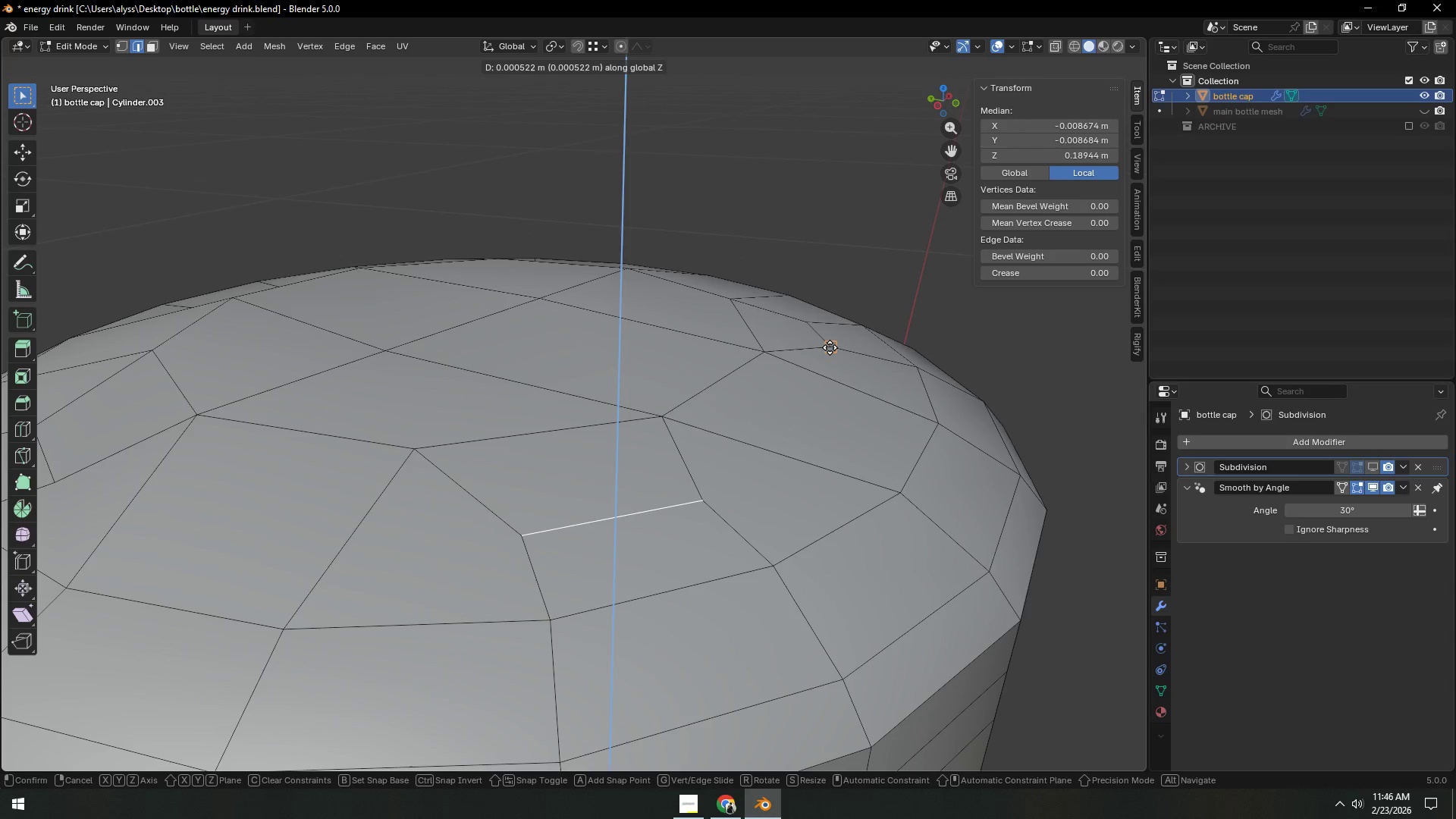 
hold_key(key=ControlLeft, duration=0.52)
left_click([830, 347])
 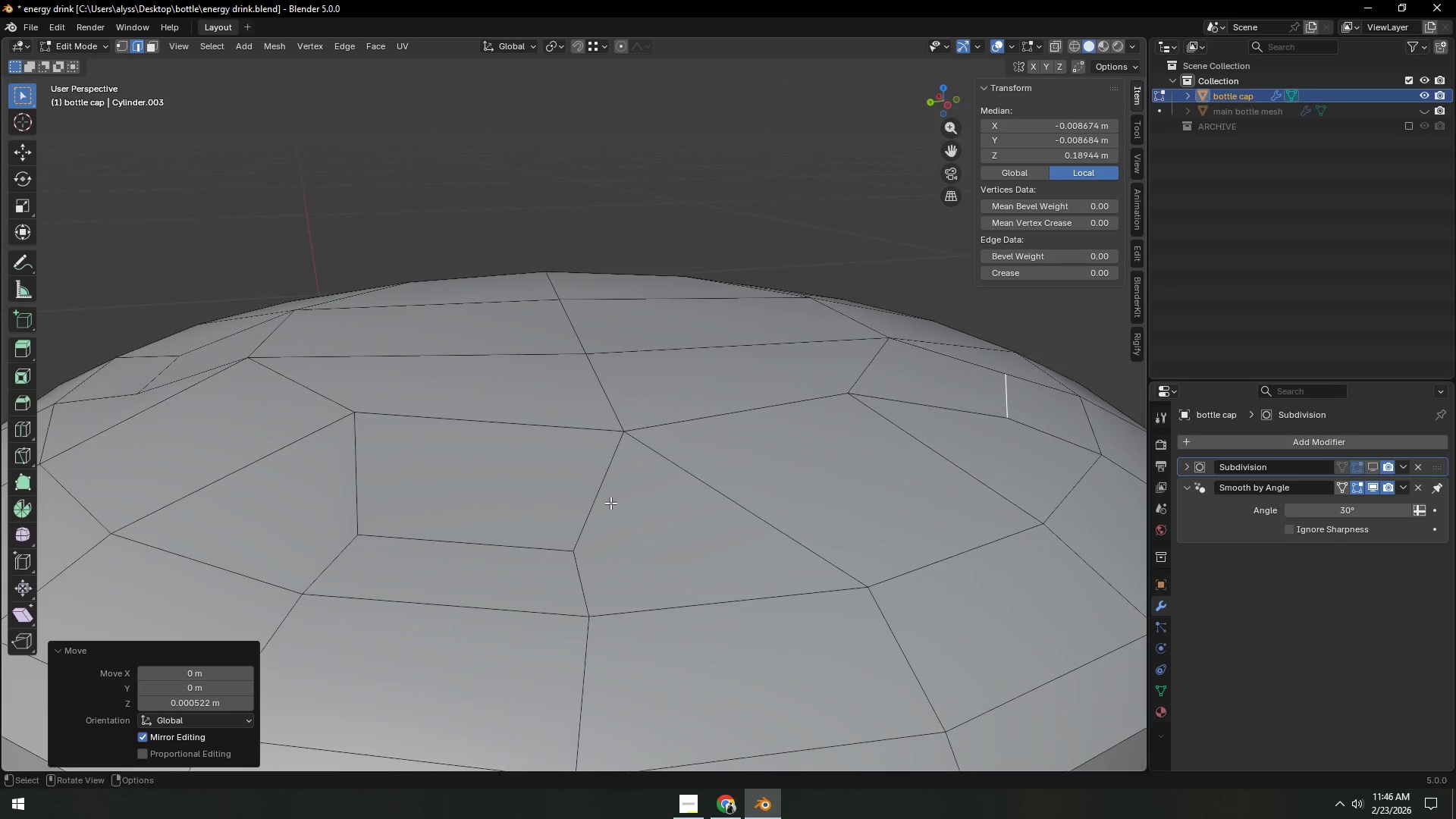 
left_click([518, 547])
 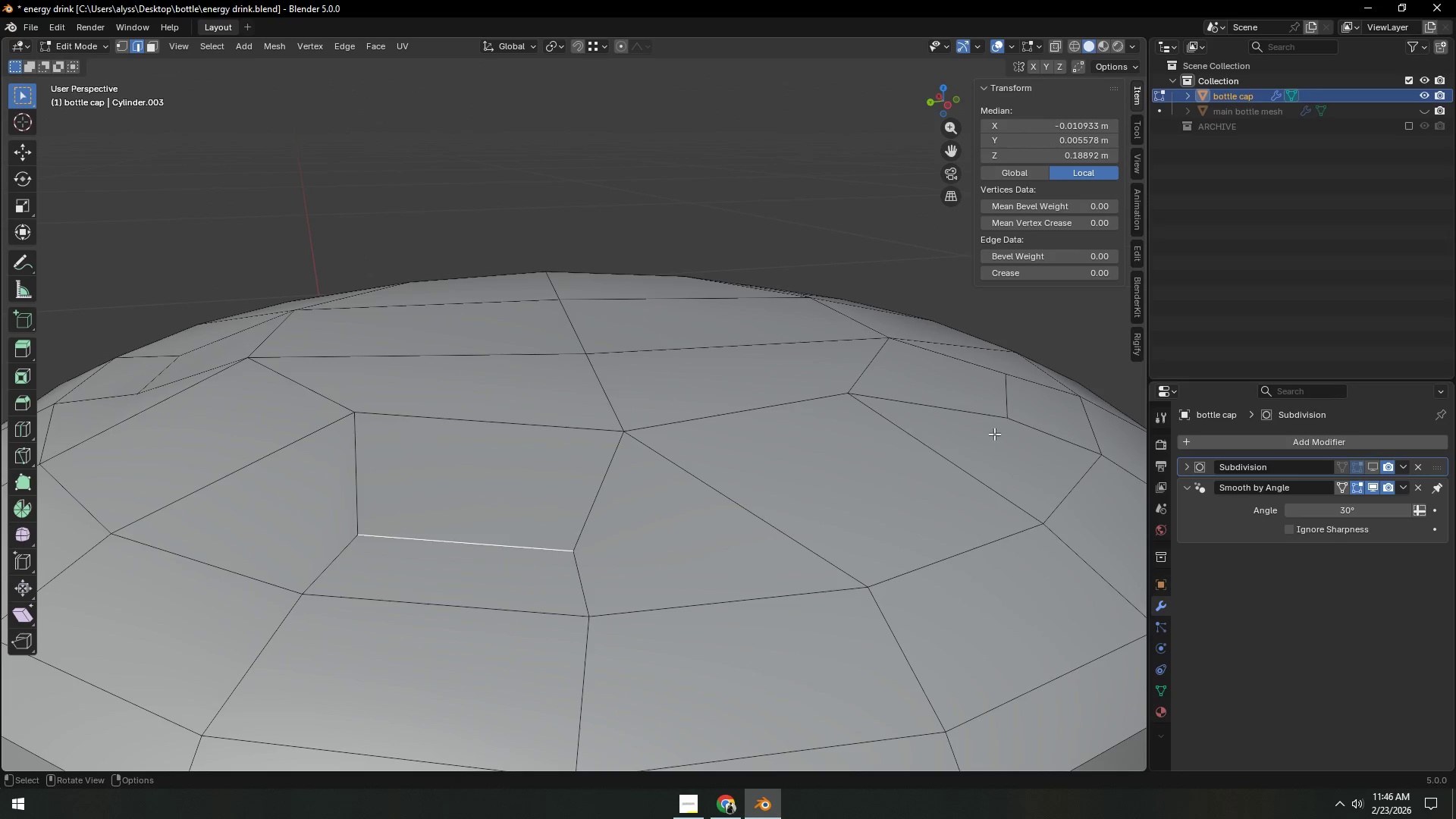 
type(gz)
 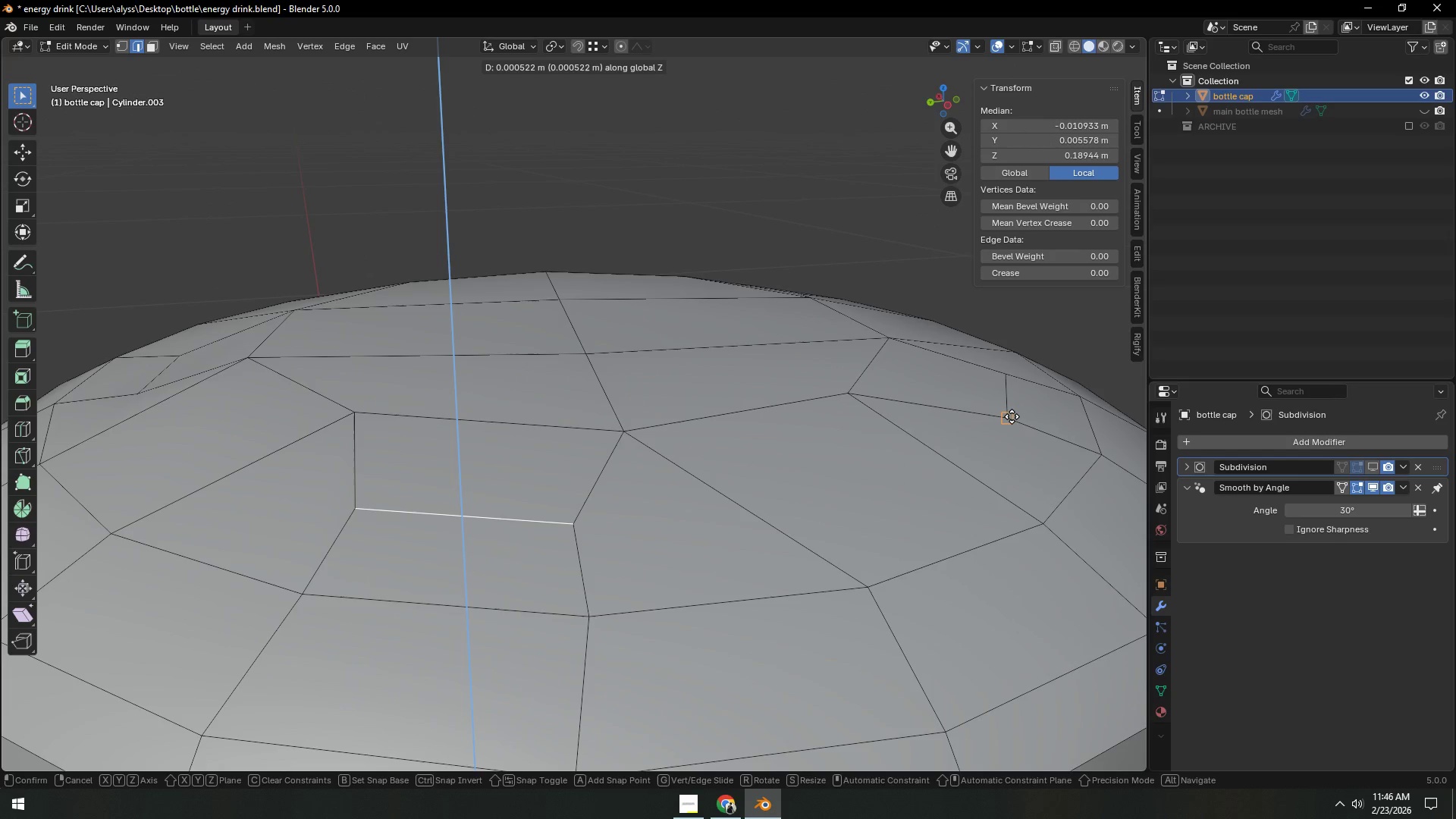 
hold_key(key=ControlLeft, duration=0.41)
left_click([1012, 416])
 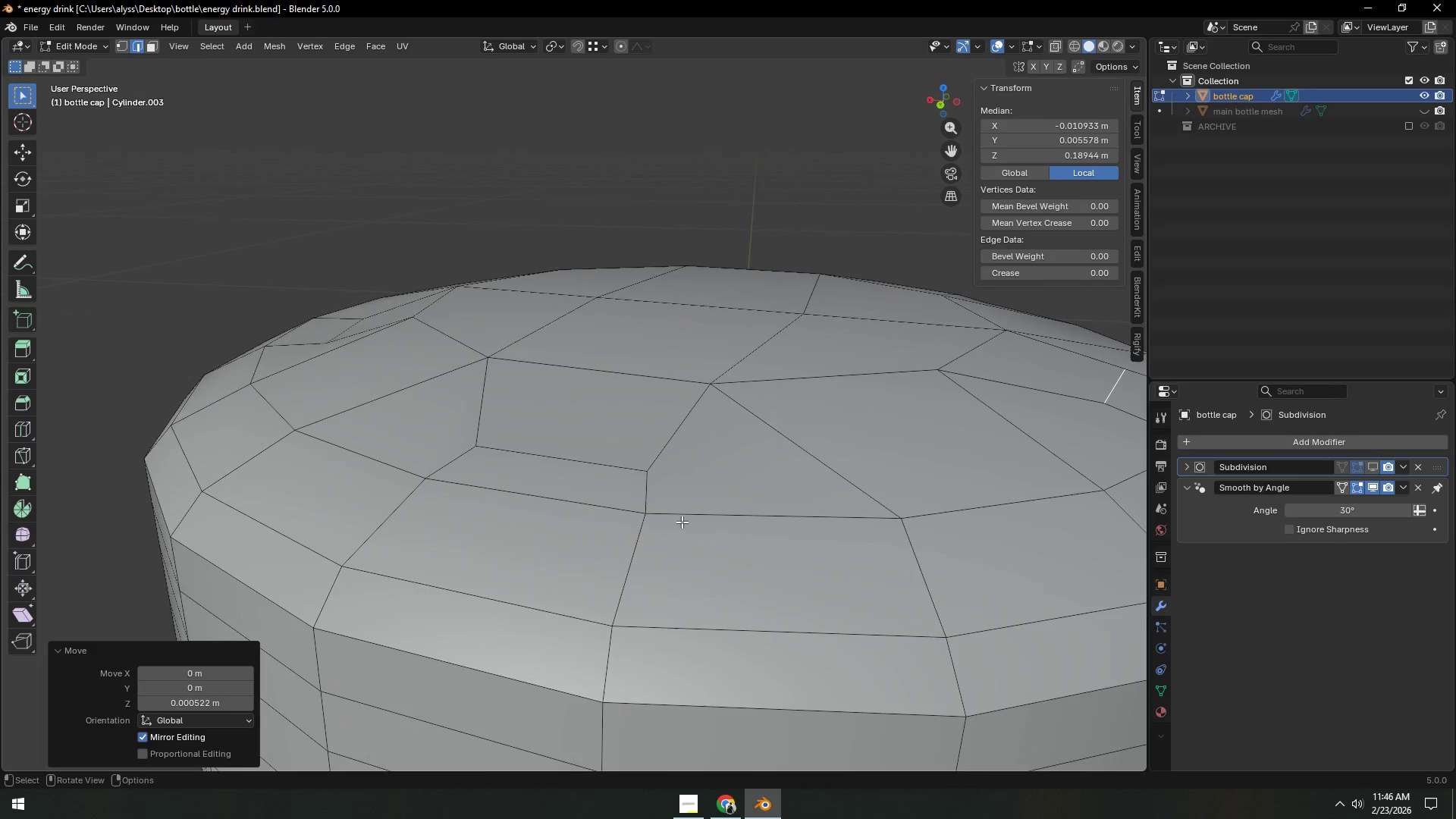 
left_click([589, 461])
 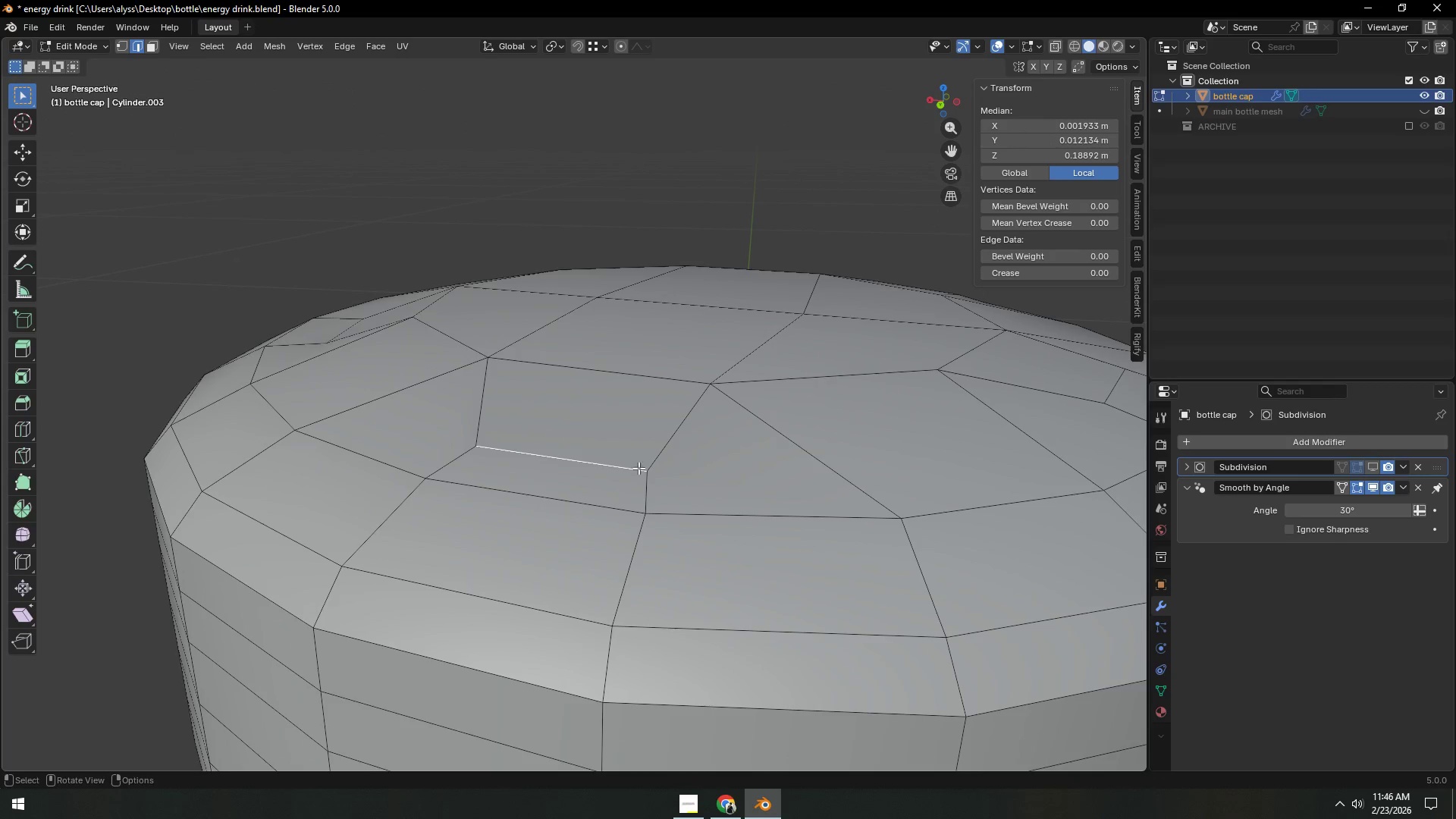 
hold_key(key=ShiftLeft, duration=0.34)
 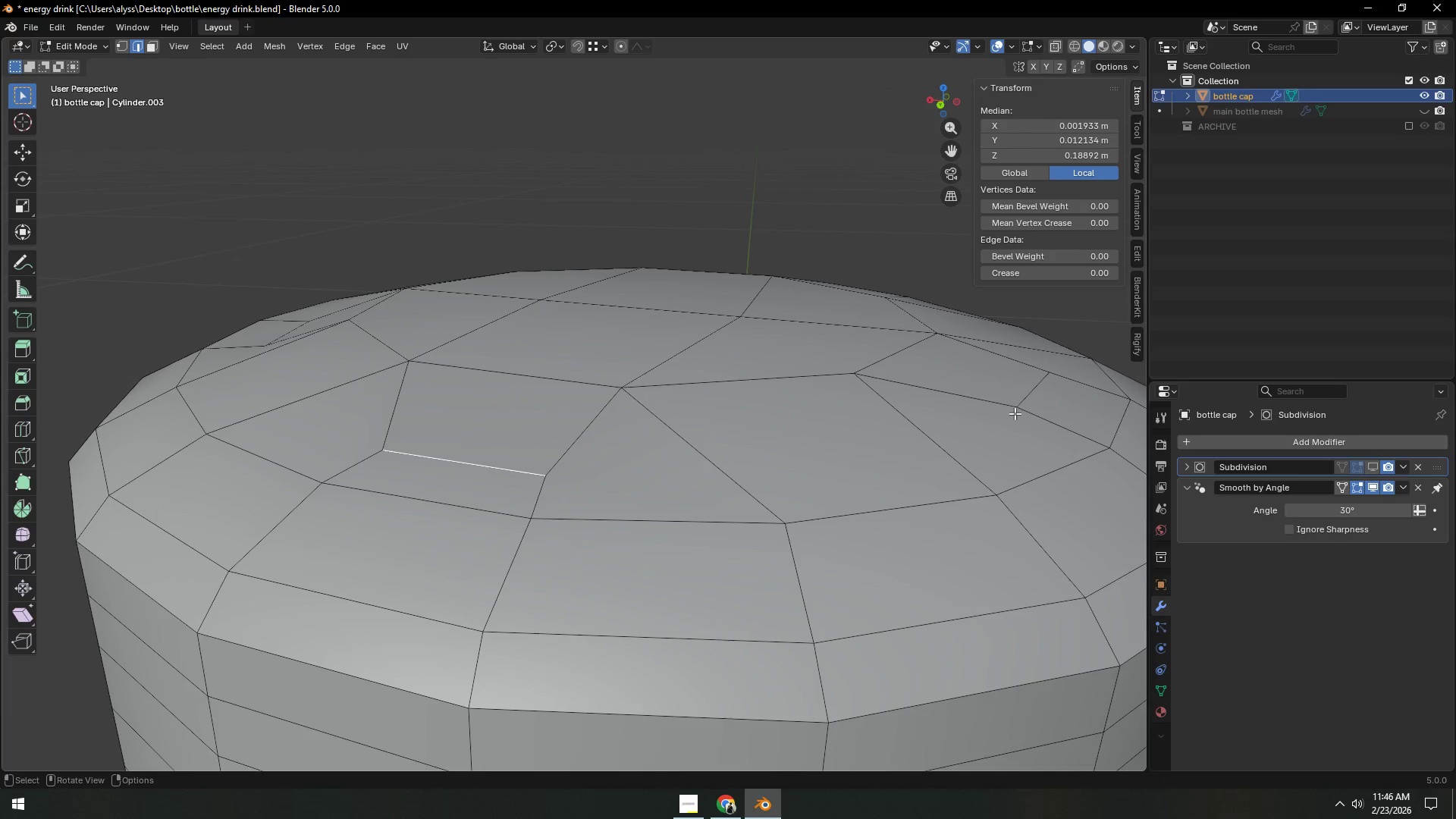 
type(gz)
 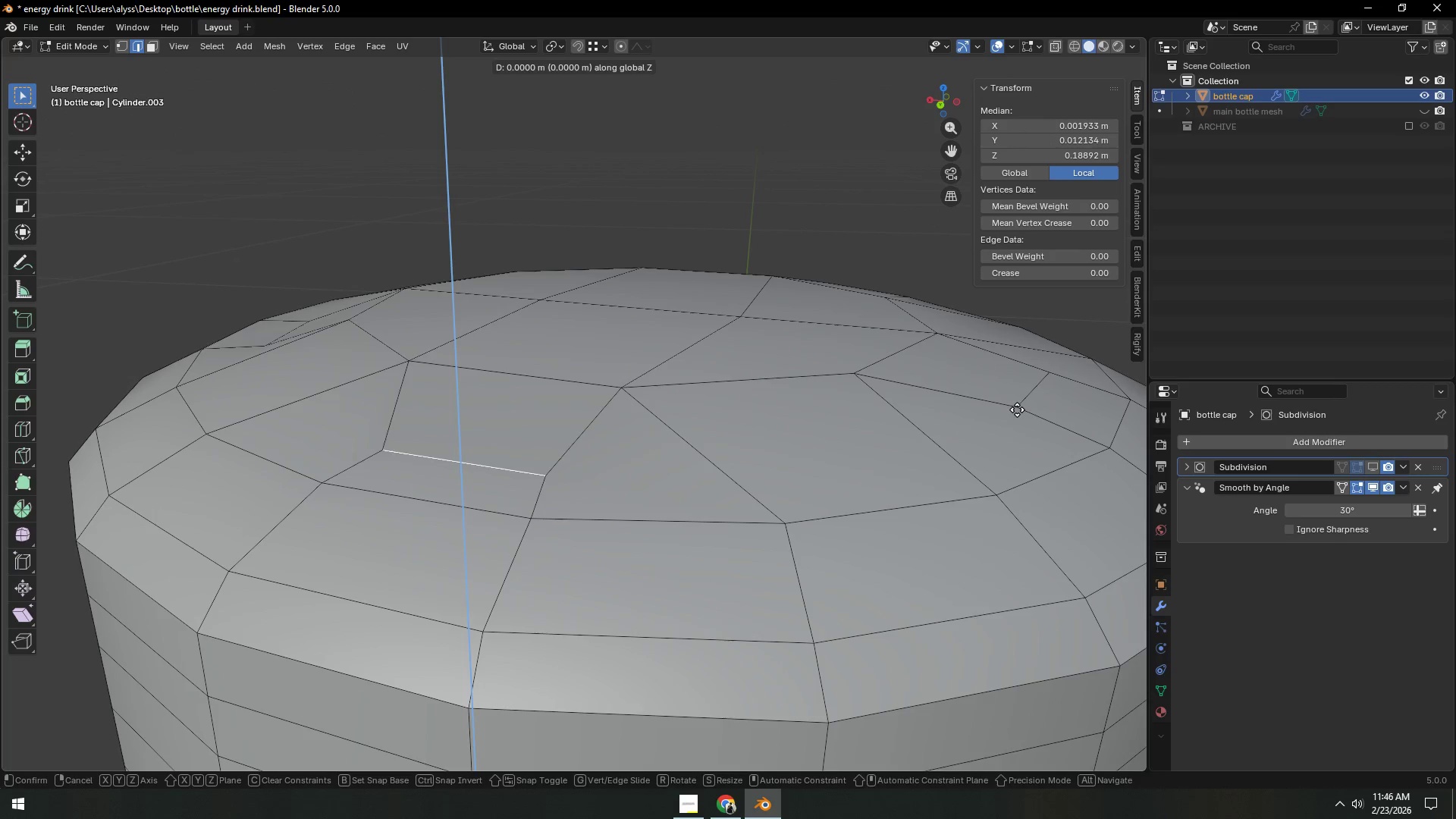 
hold_key(key=ControlLeft, duration=0.34)
left_click([1017, 410])
 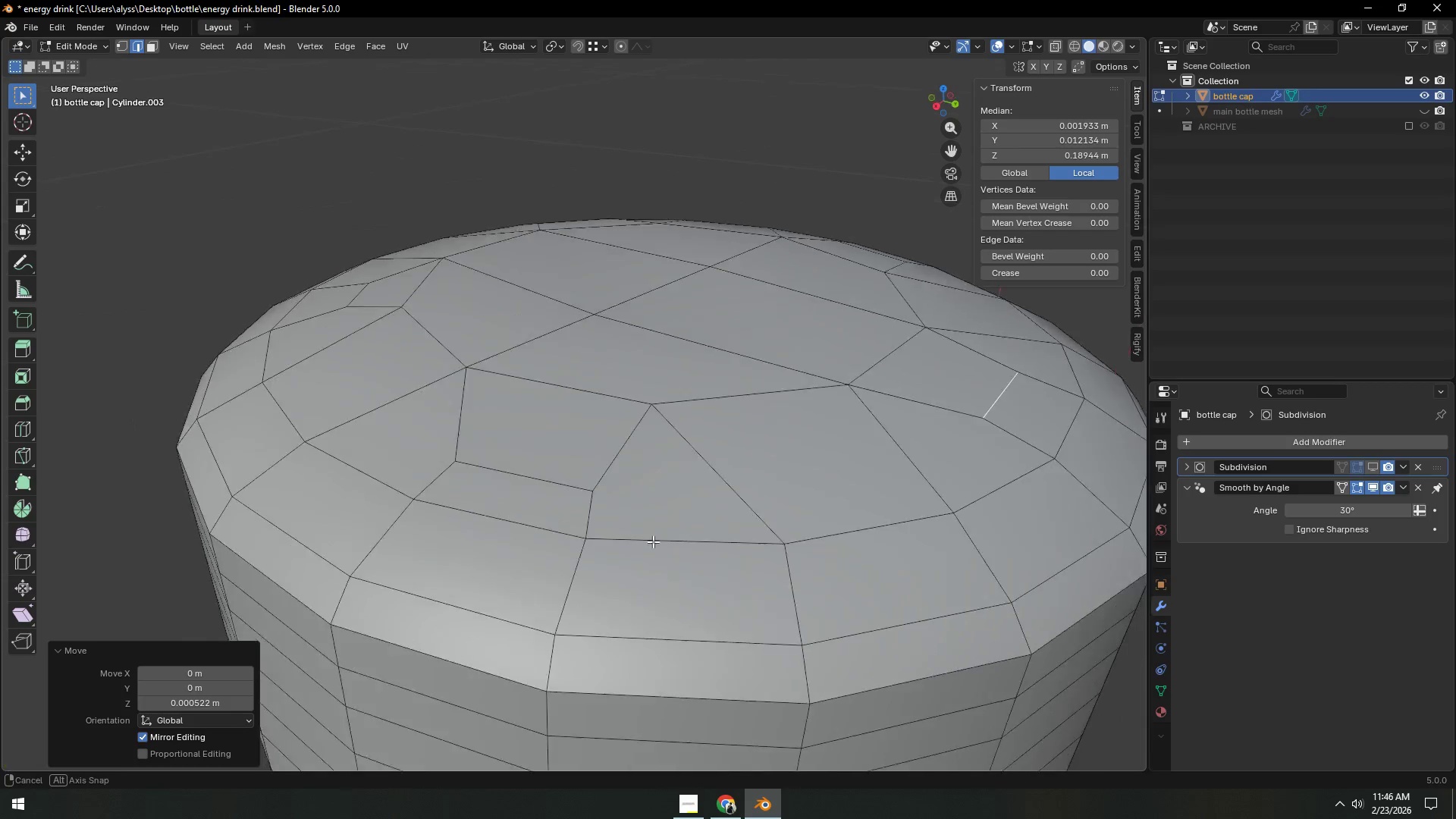 
left_click([636, 494])
 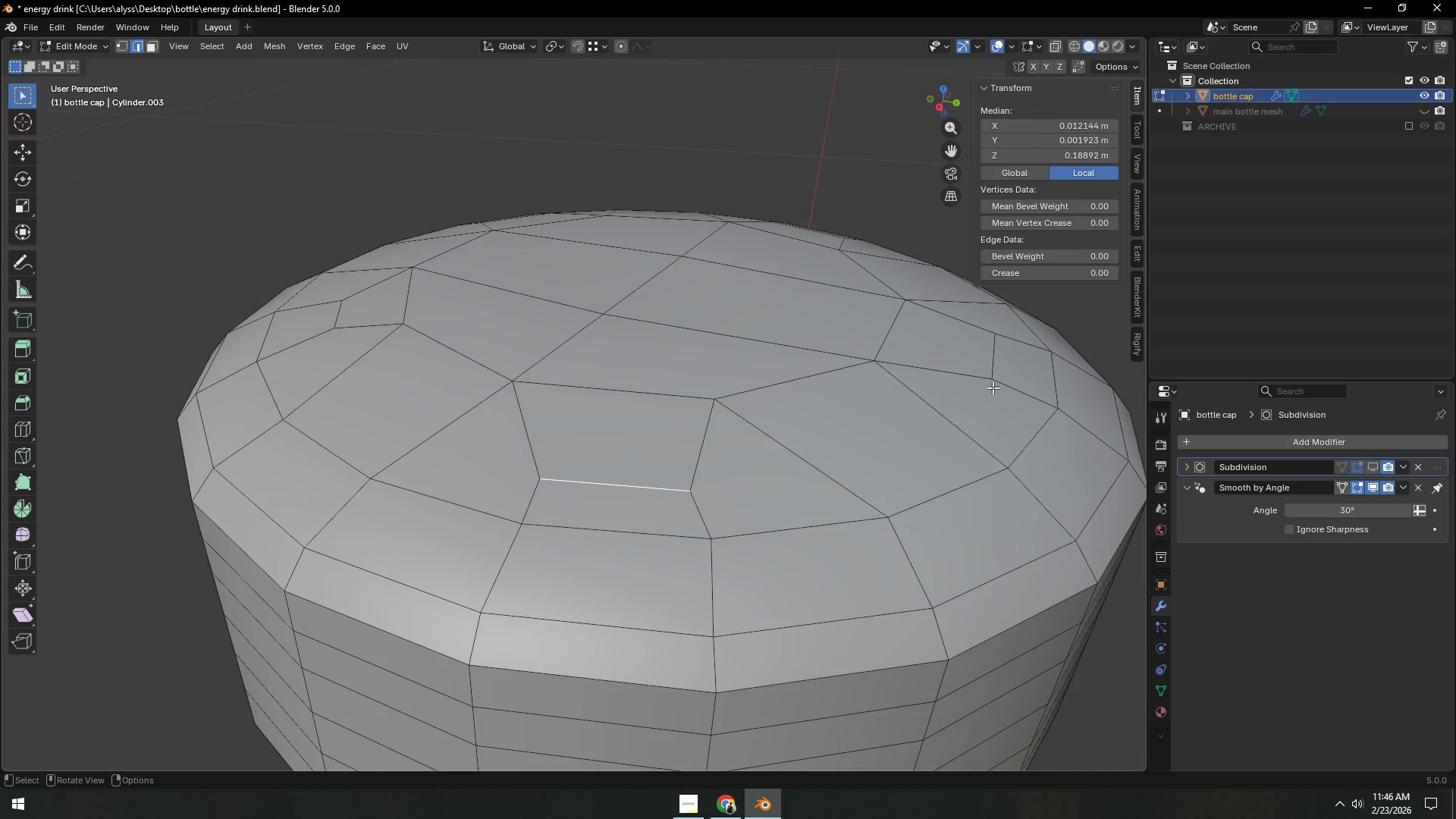 
type(gz)
 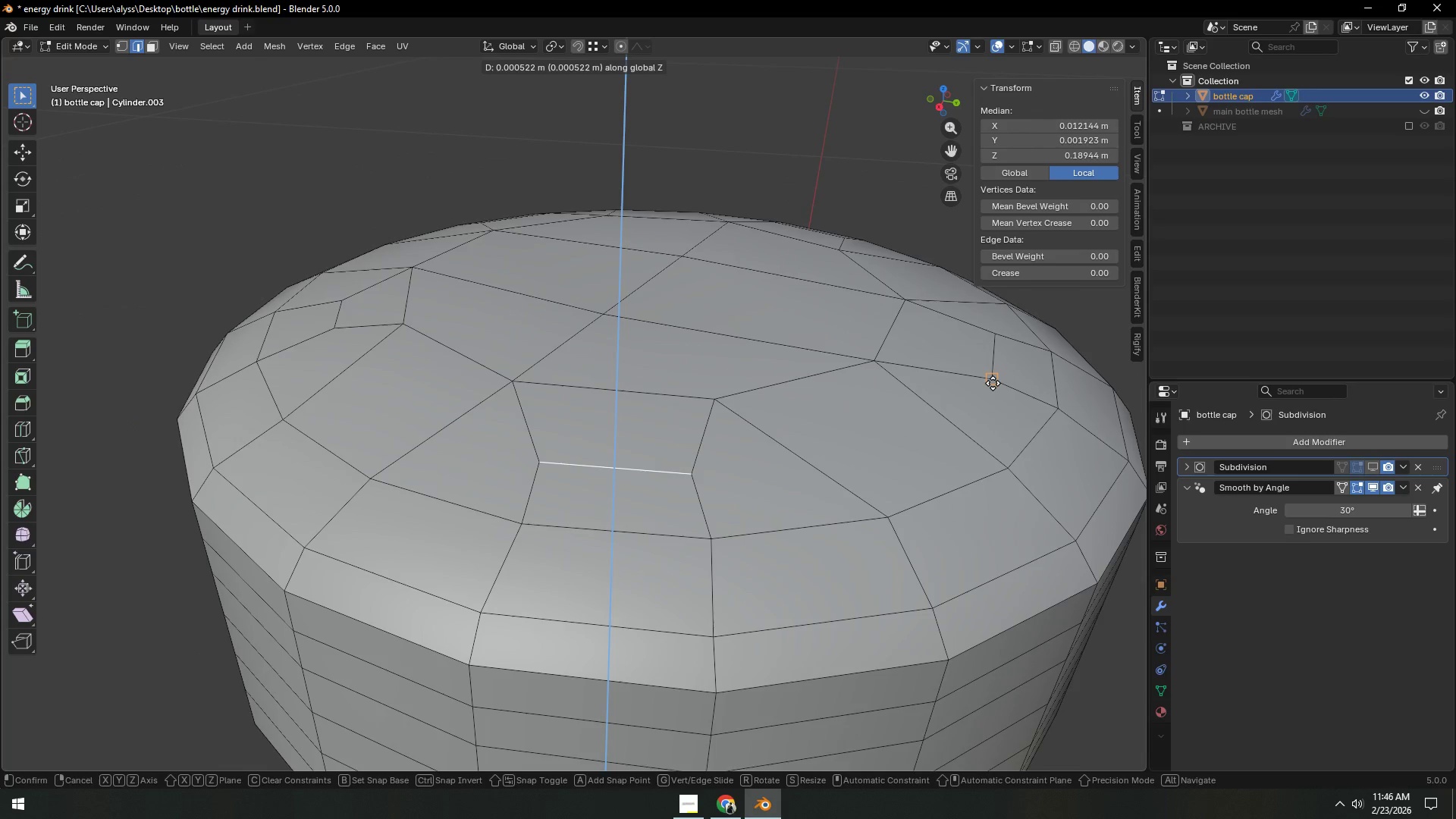 
hold_key(key=ControlLeft, duration=0.41)
left_click([993, 383])
 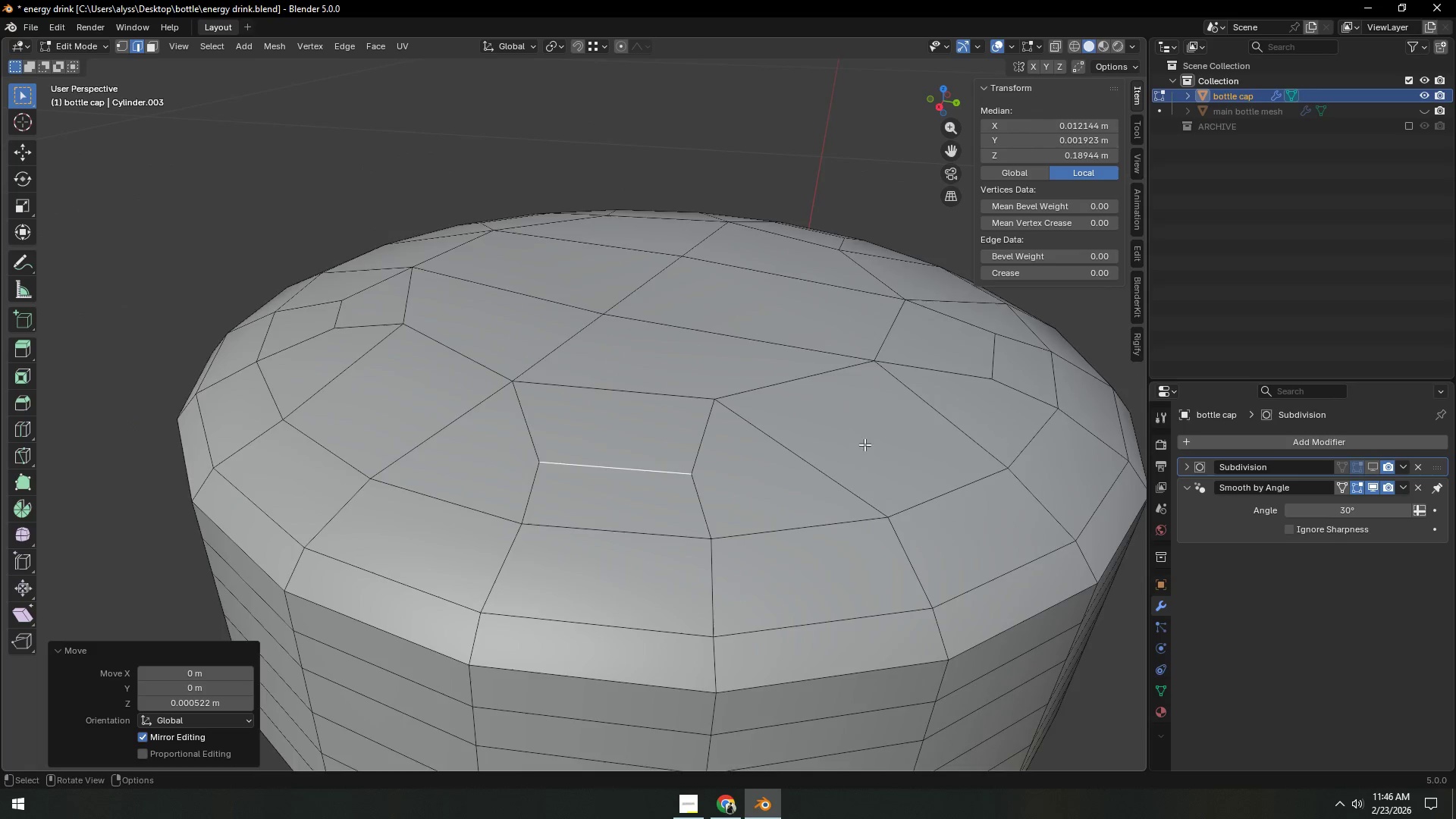 
scroll: coordinate [802, 469], scroll_direction: down, amount: 3.0
 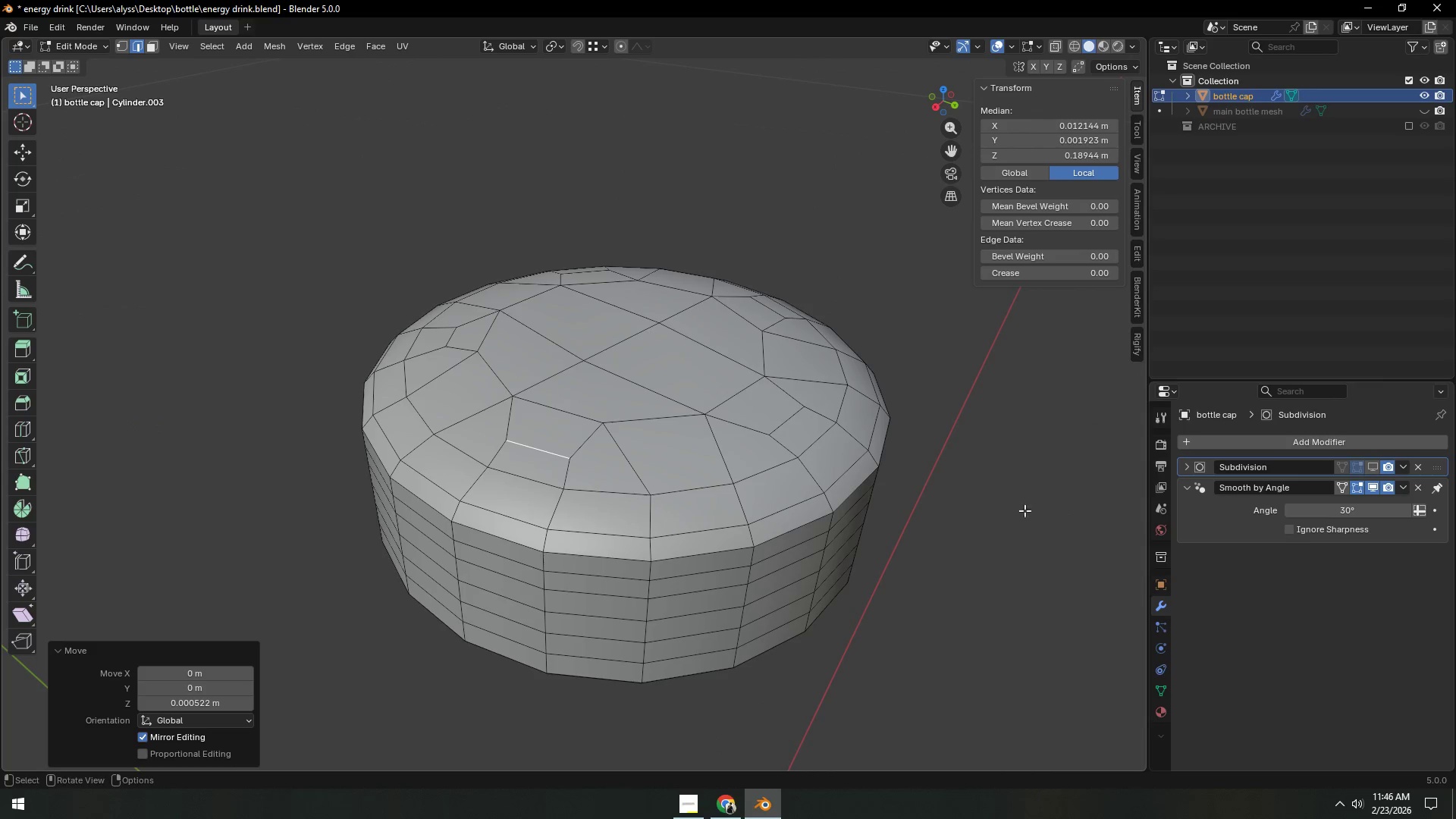 
key(Tab)
 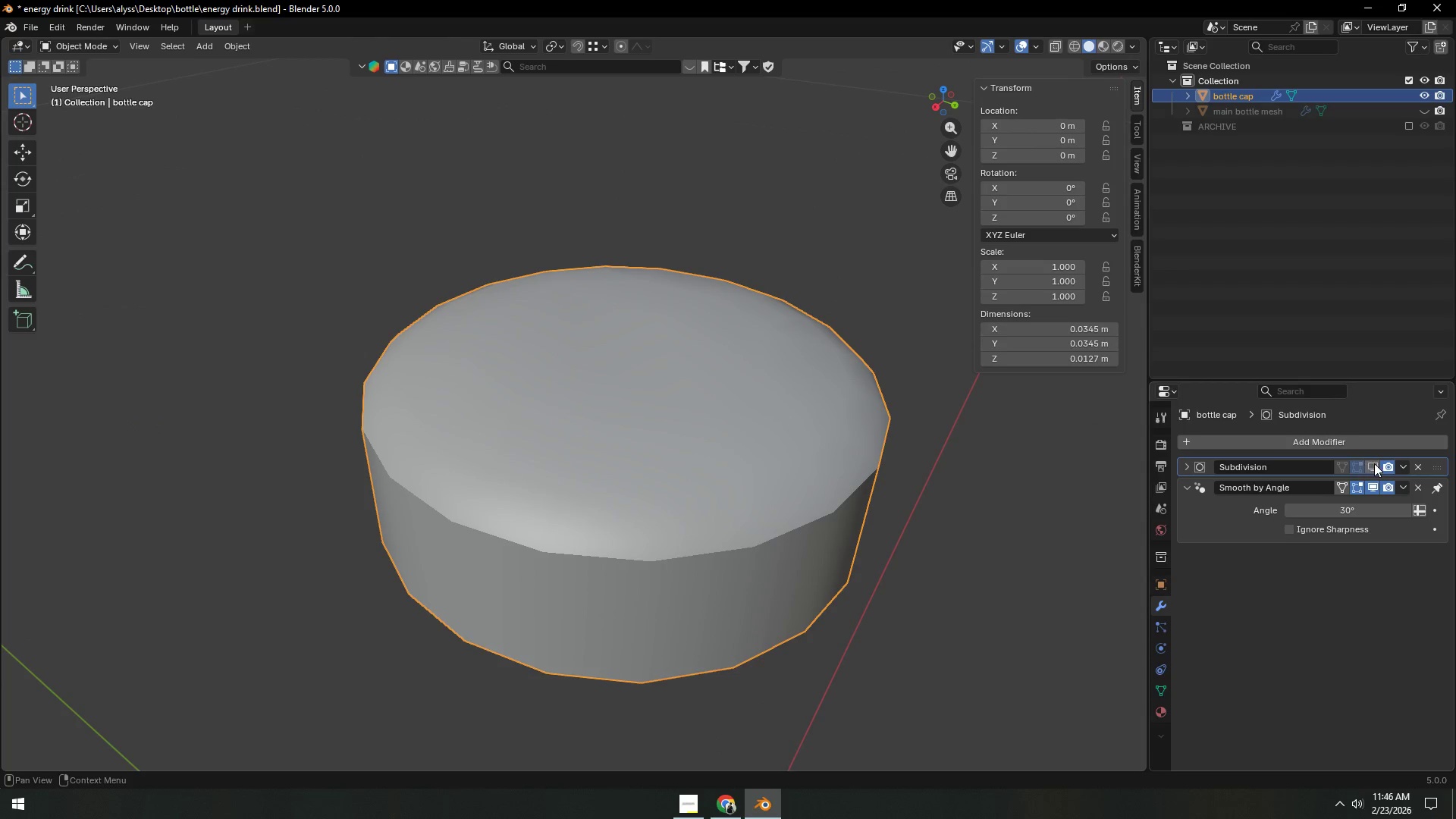 
left_click([1375, 463])
 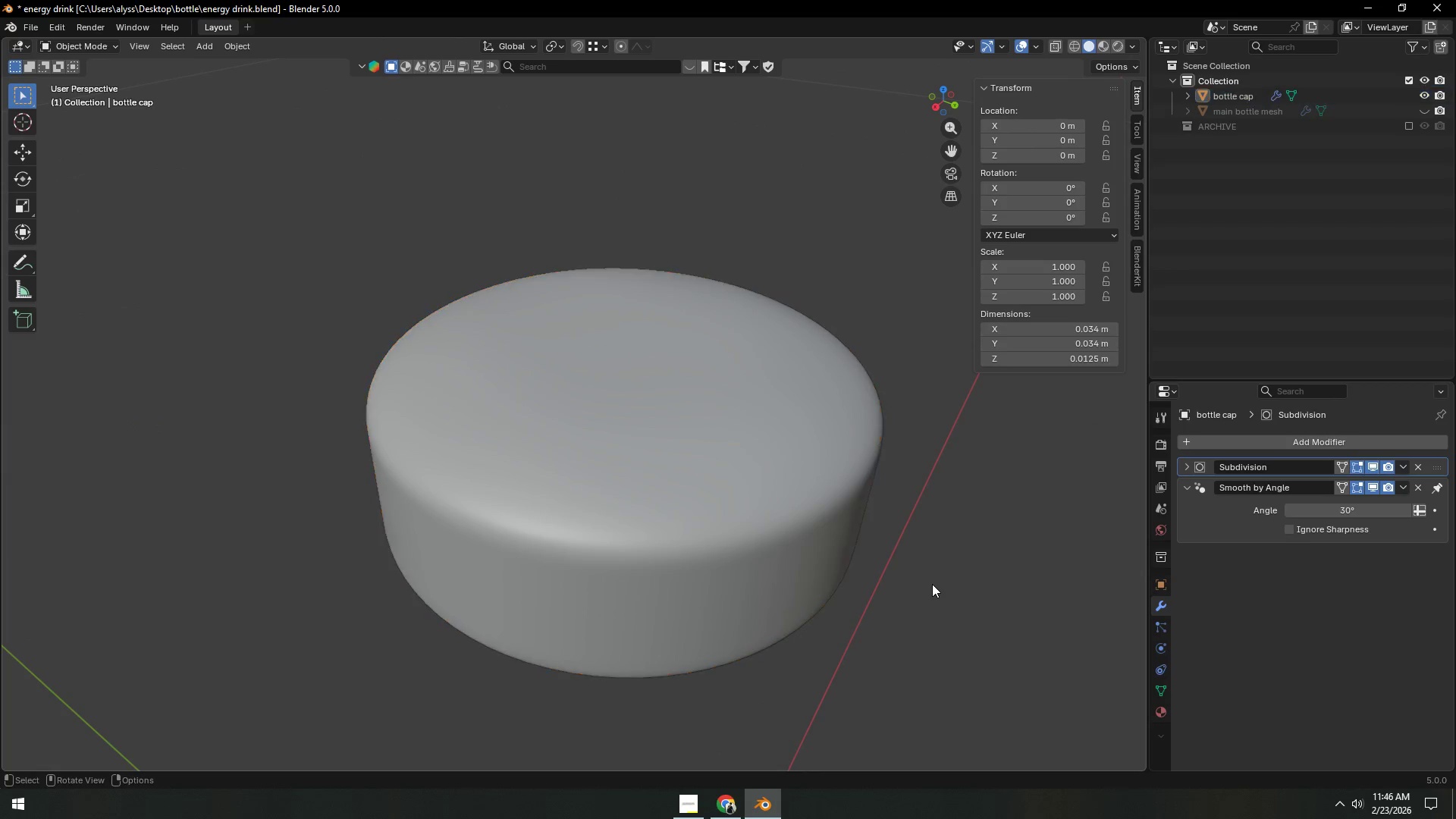 
scroll: coordinate [932, 584], scroll_direction: down, amount: 2.0
 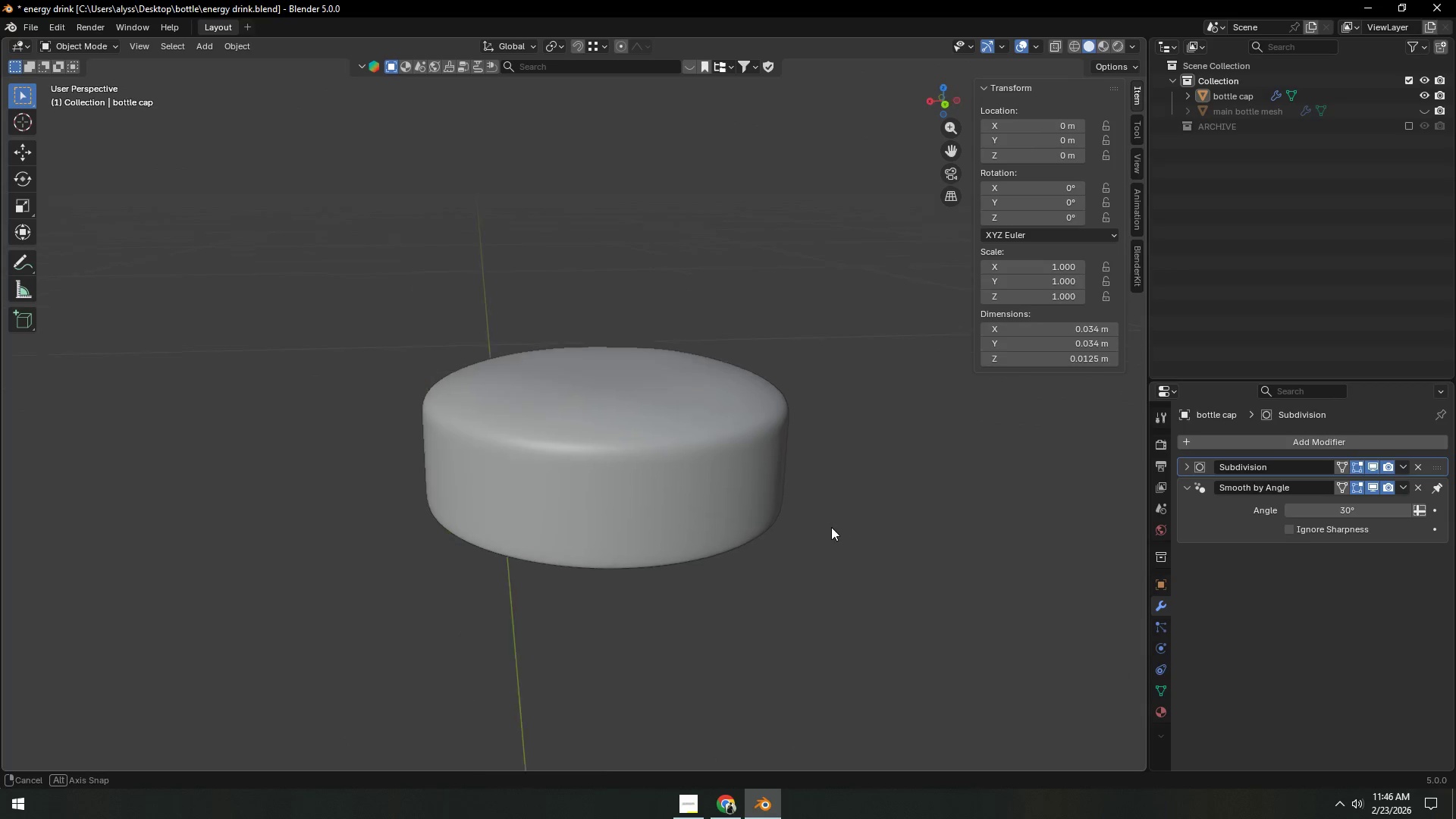 
key(Tab)
 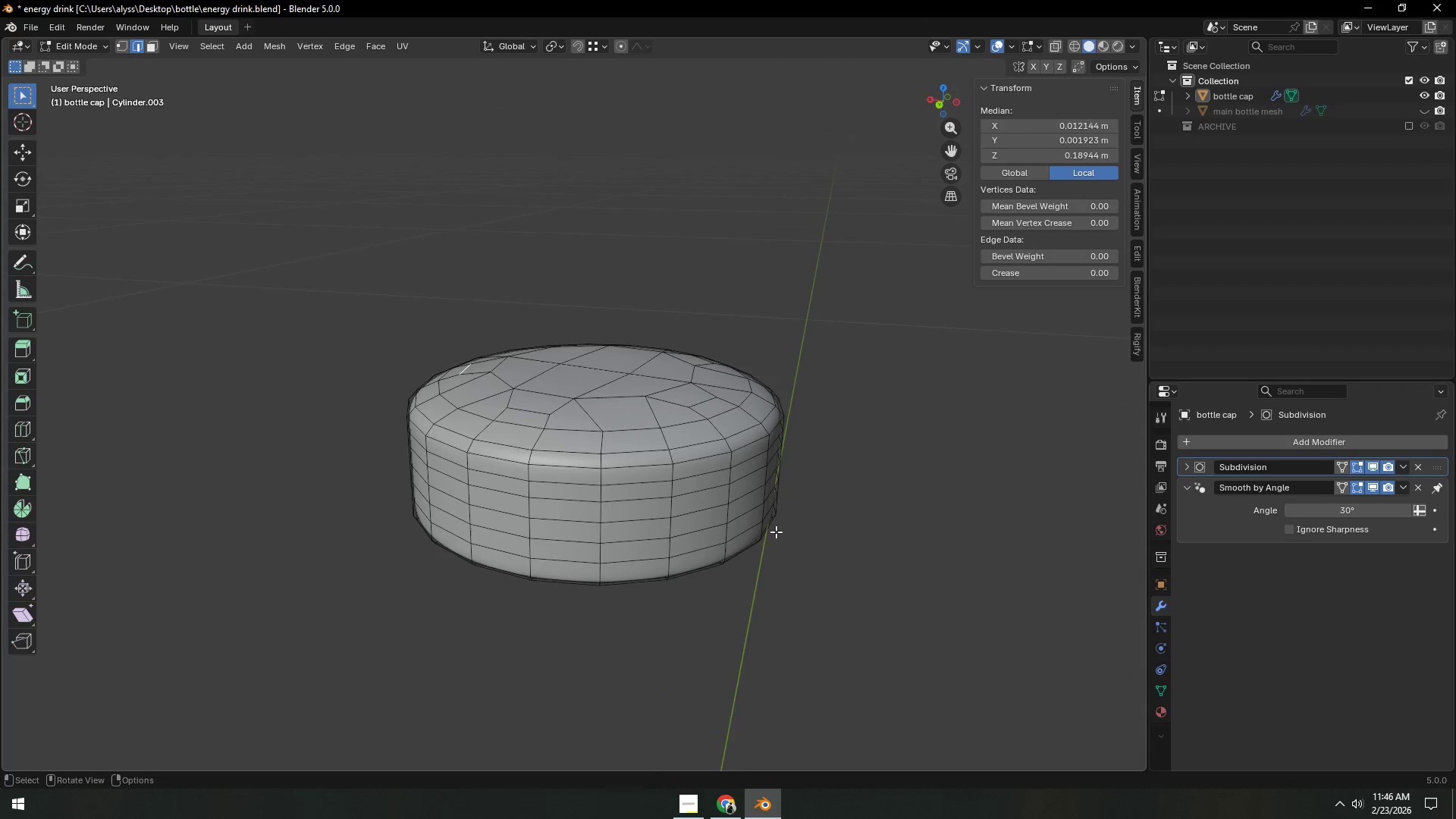 
scroll: coordinate [774, 532], scroll_direction: up, amount: 2.0
 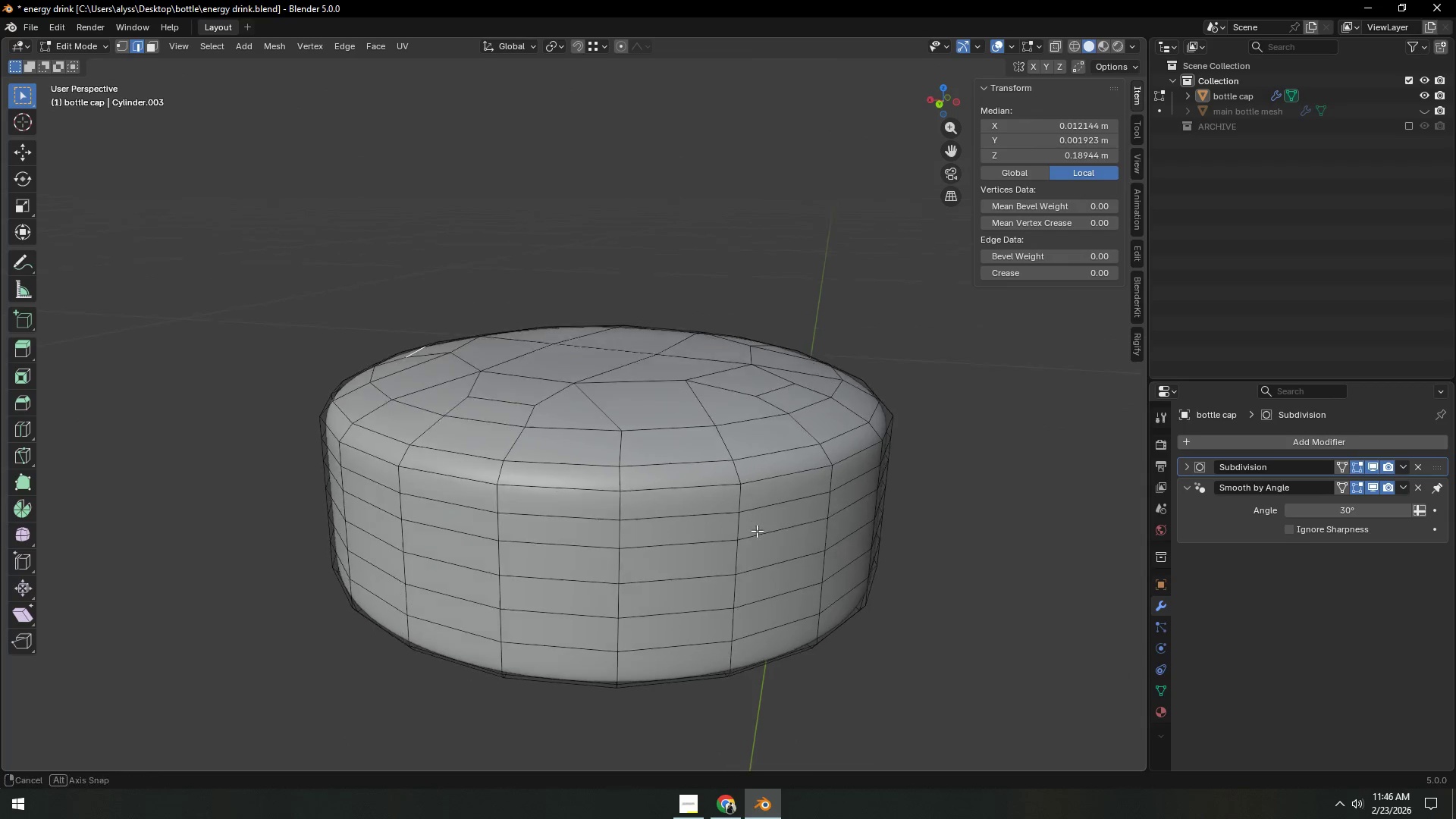 
key(Tab)
 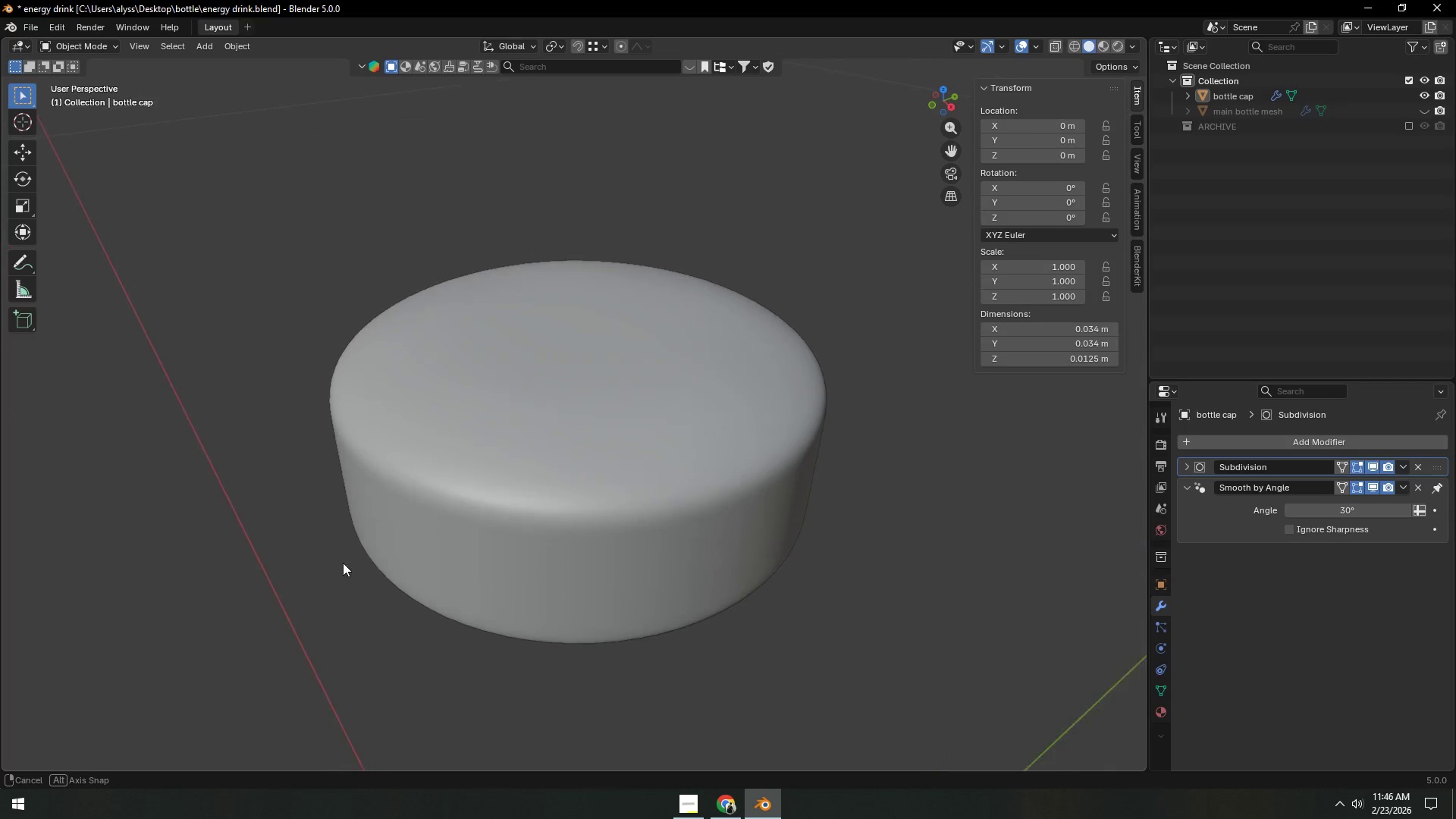 
scroll: coordinate [419, 507], scroll_direction: down, amount: 3.0
 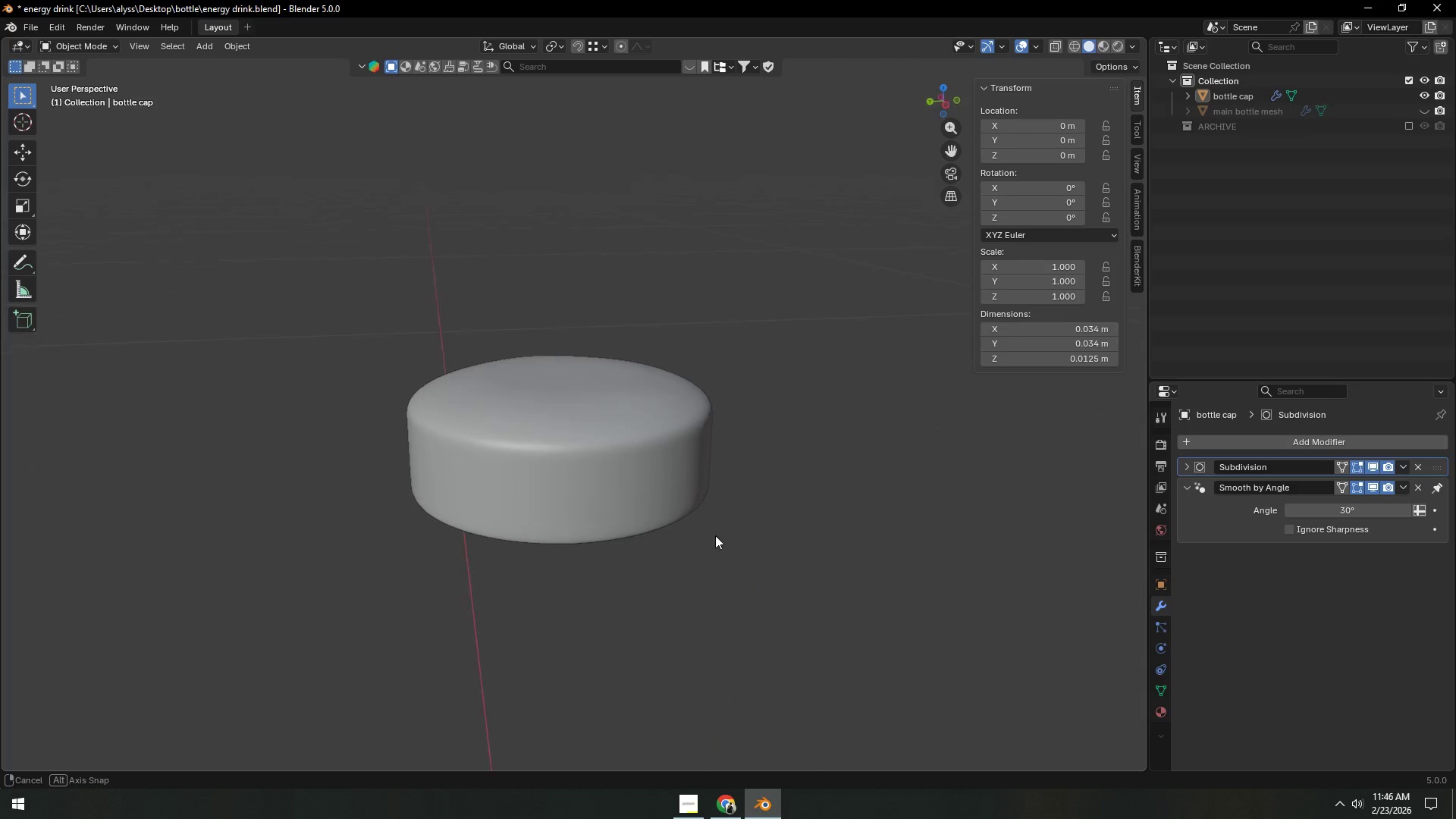 
key(Tab)
 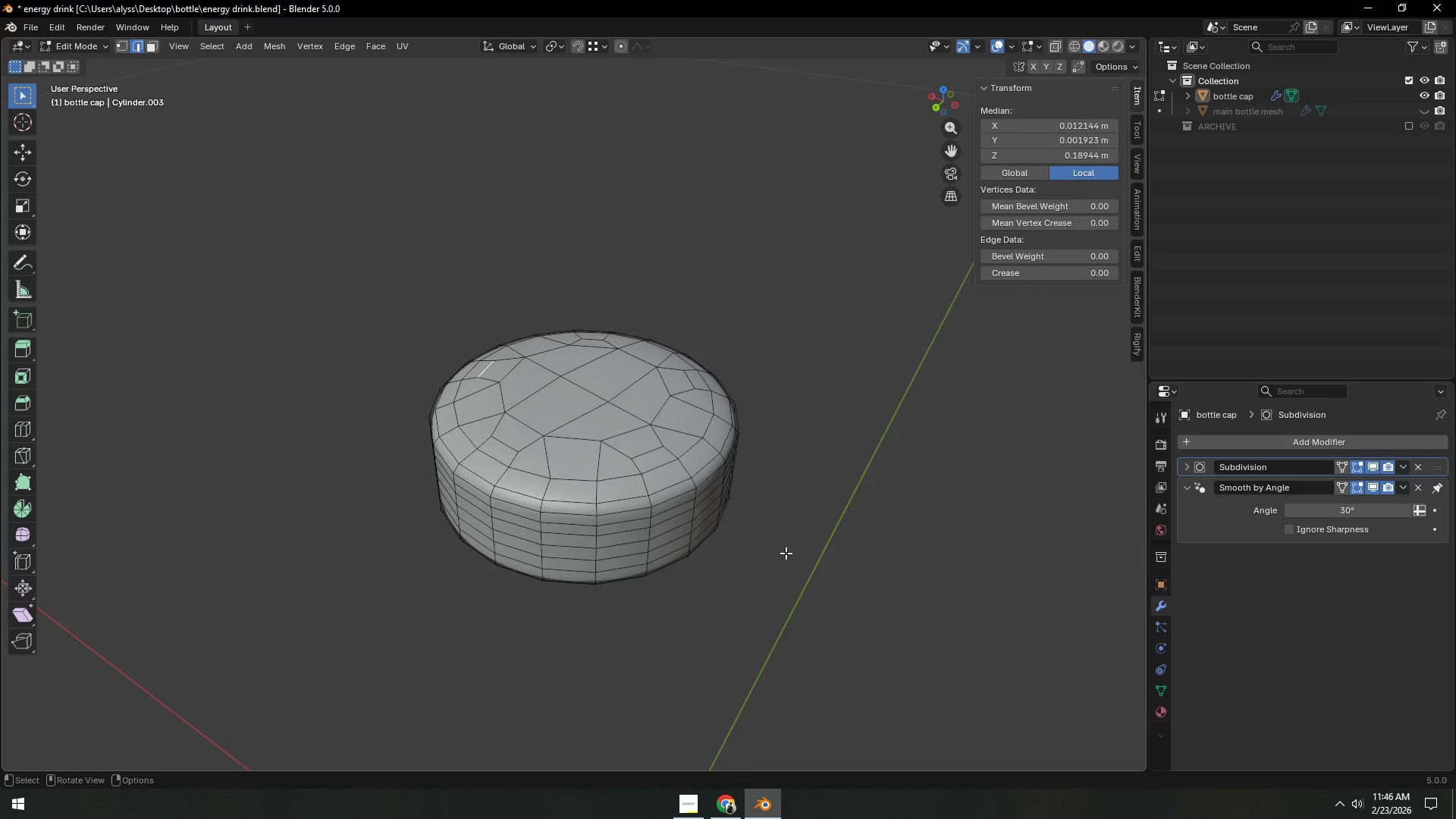 
scroll: coordinate [654, 538], scroll_direction: up, amount: 2.0
 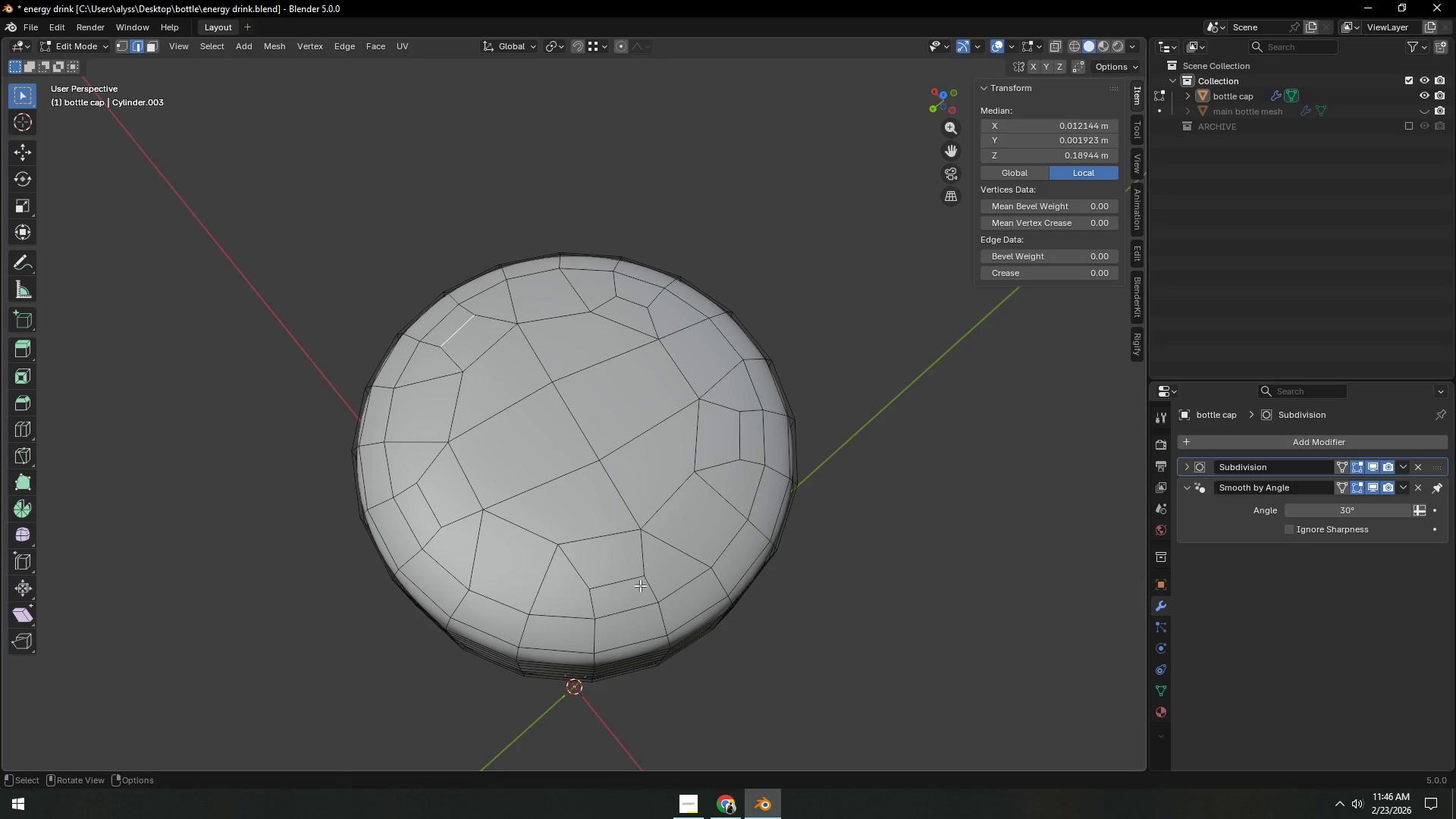 
wait(14.43)
 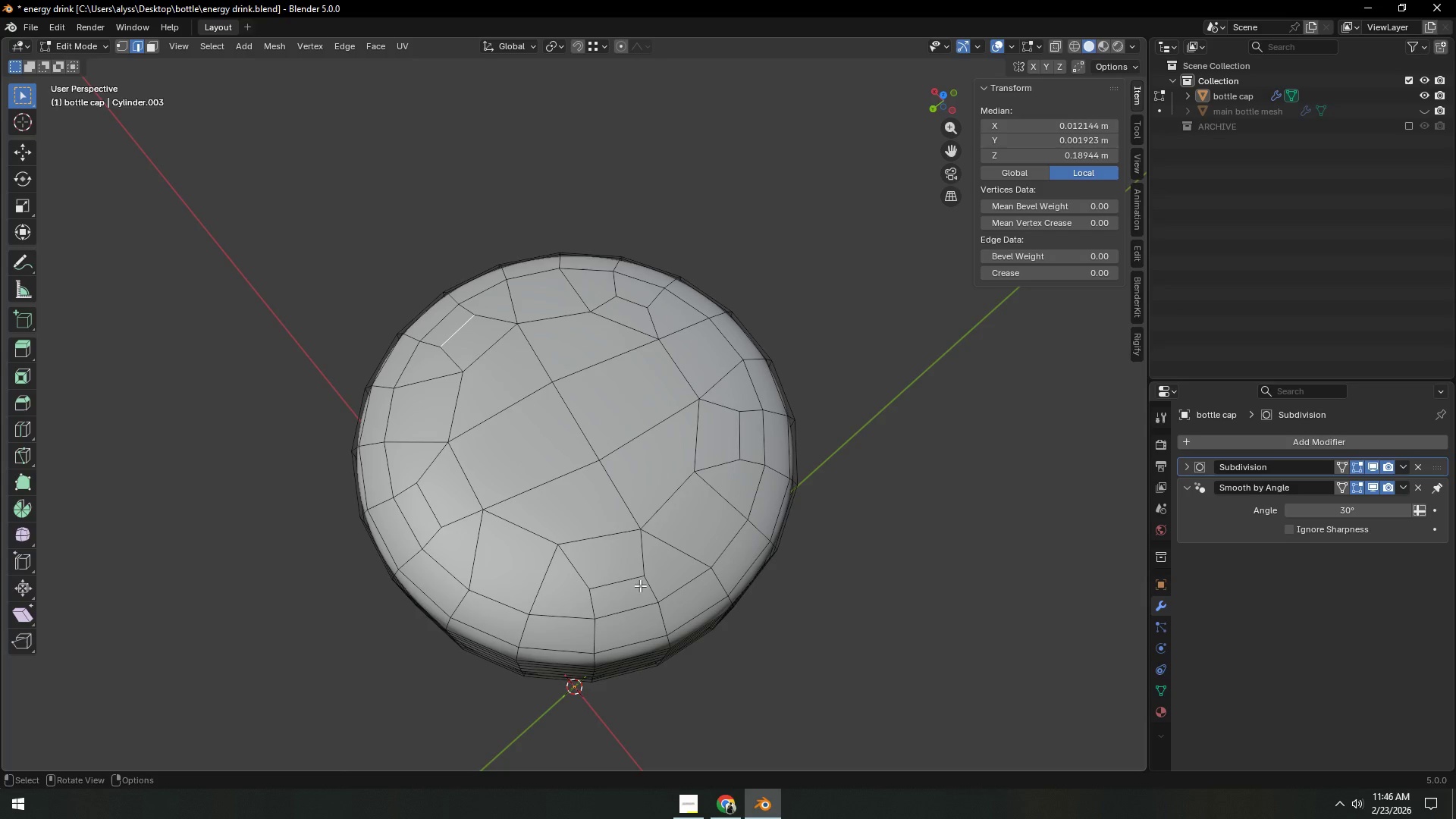 
key(Shift+ShiftLeft)
 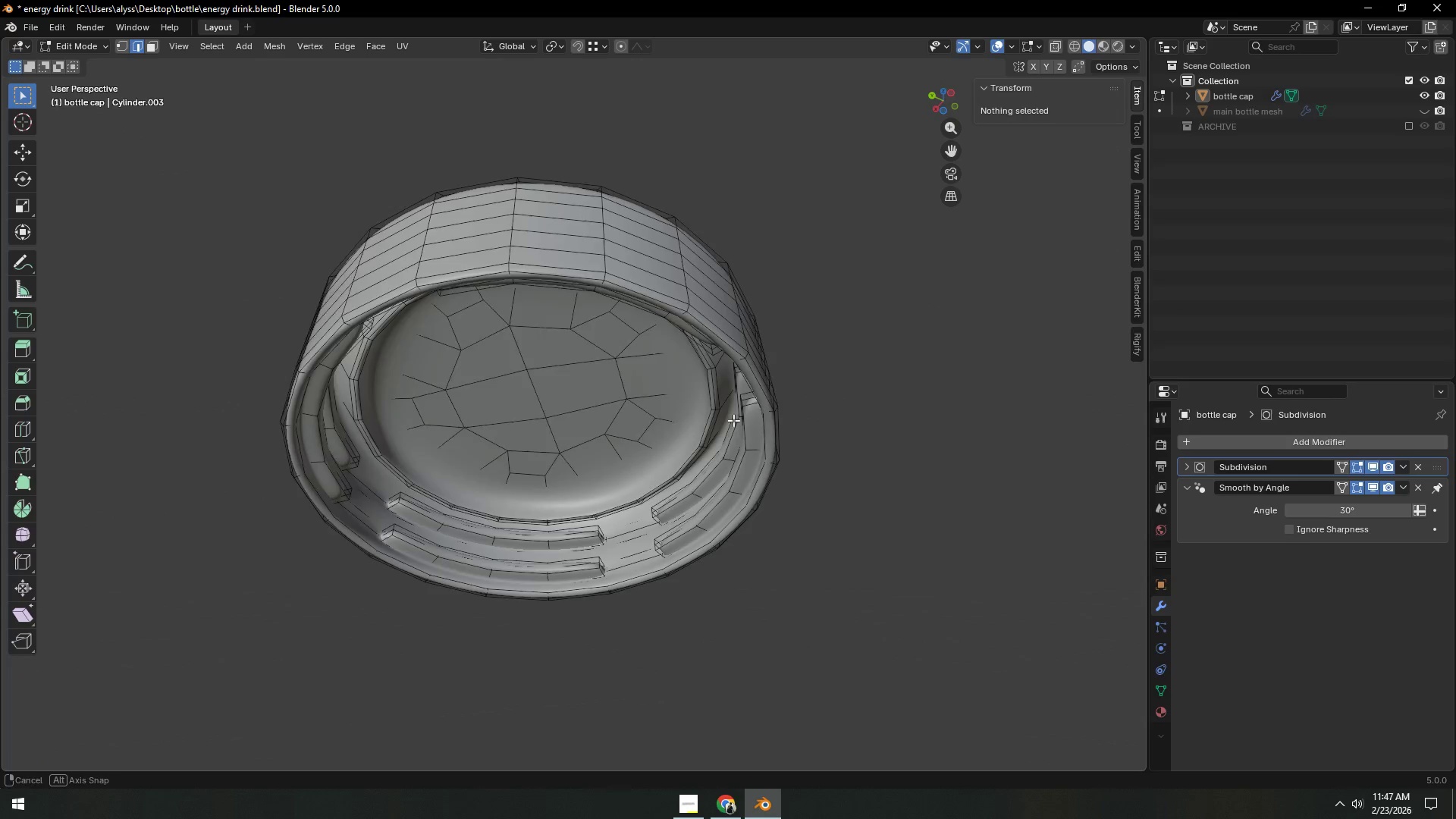 
key(Control+R)
 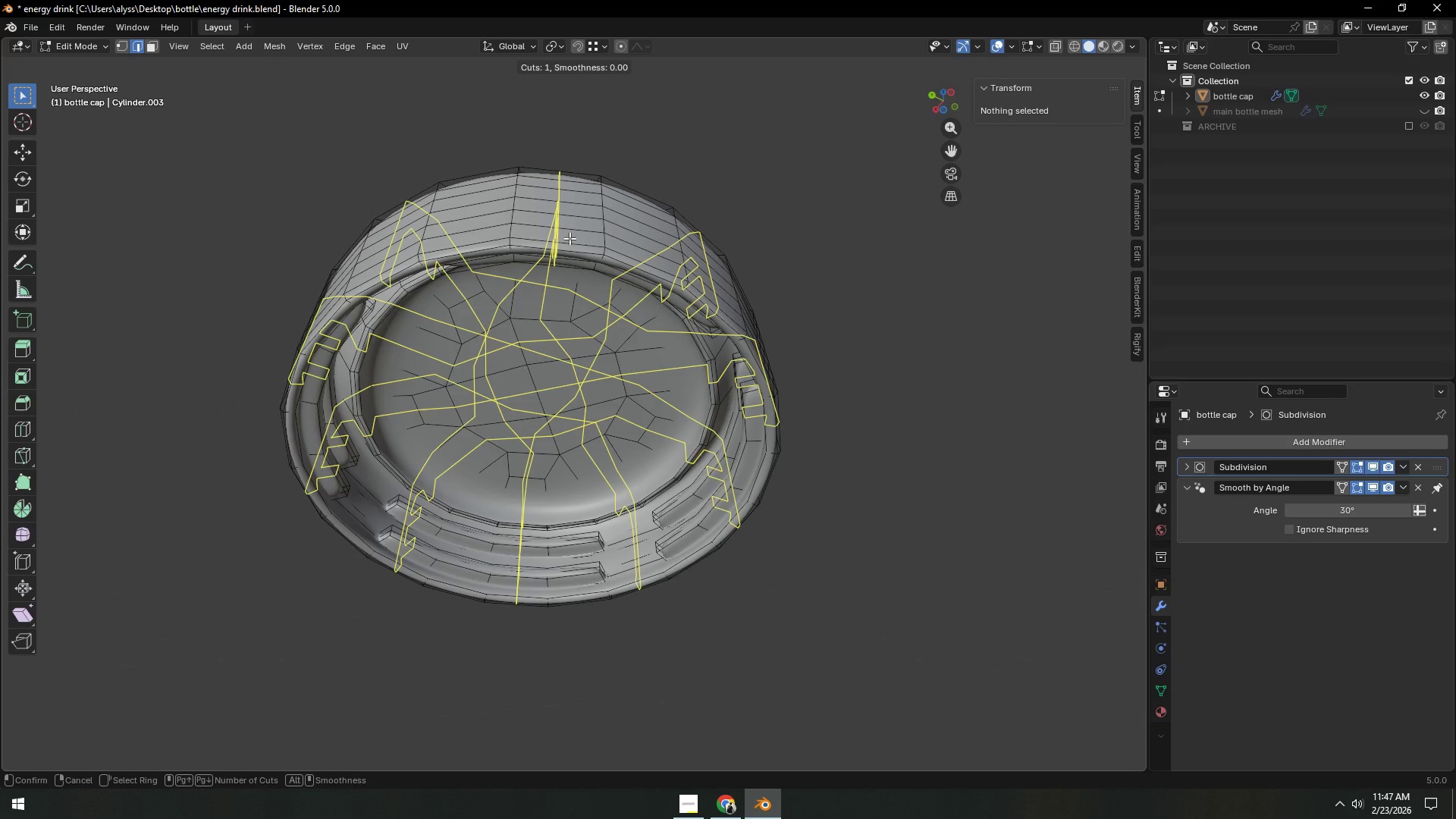 
right_click([570, 238])
 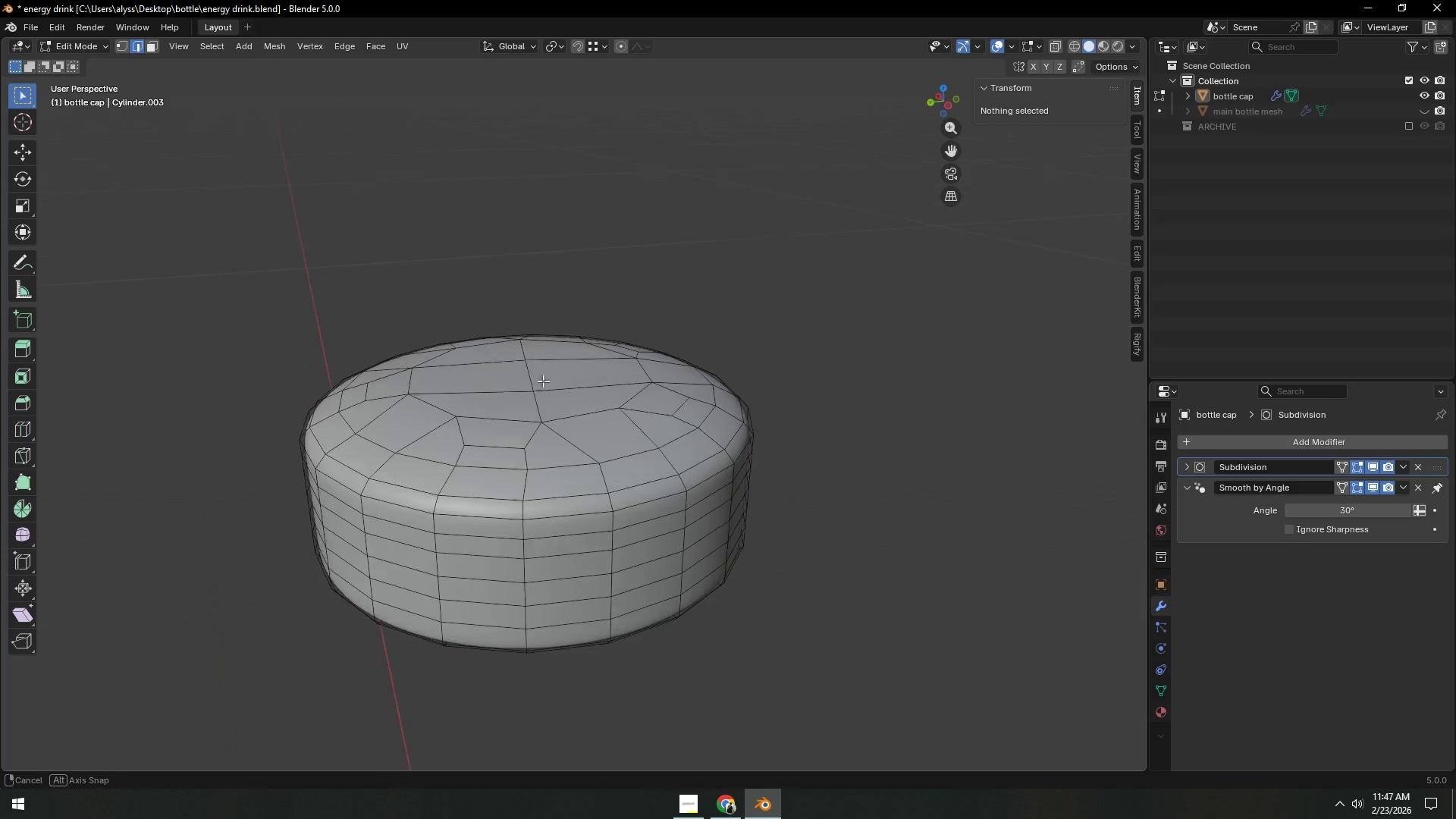 
key(Control+R)
 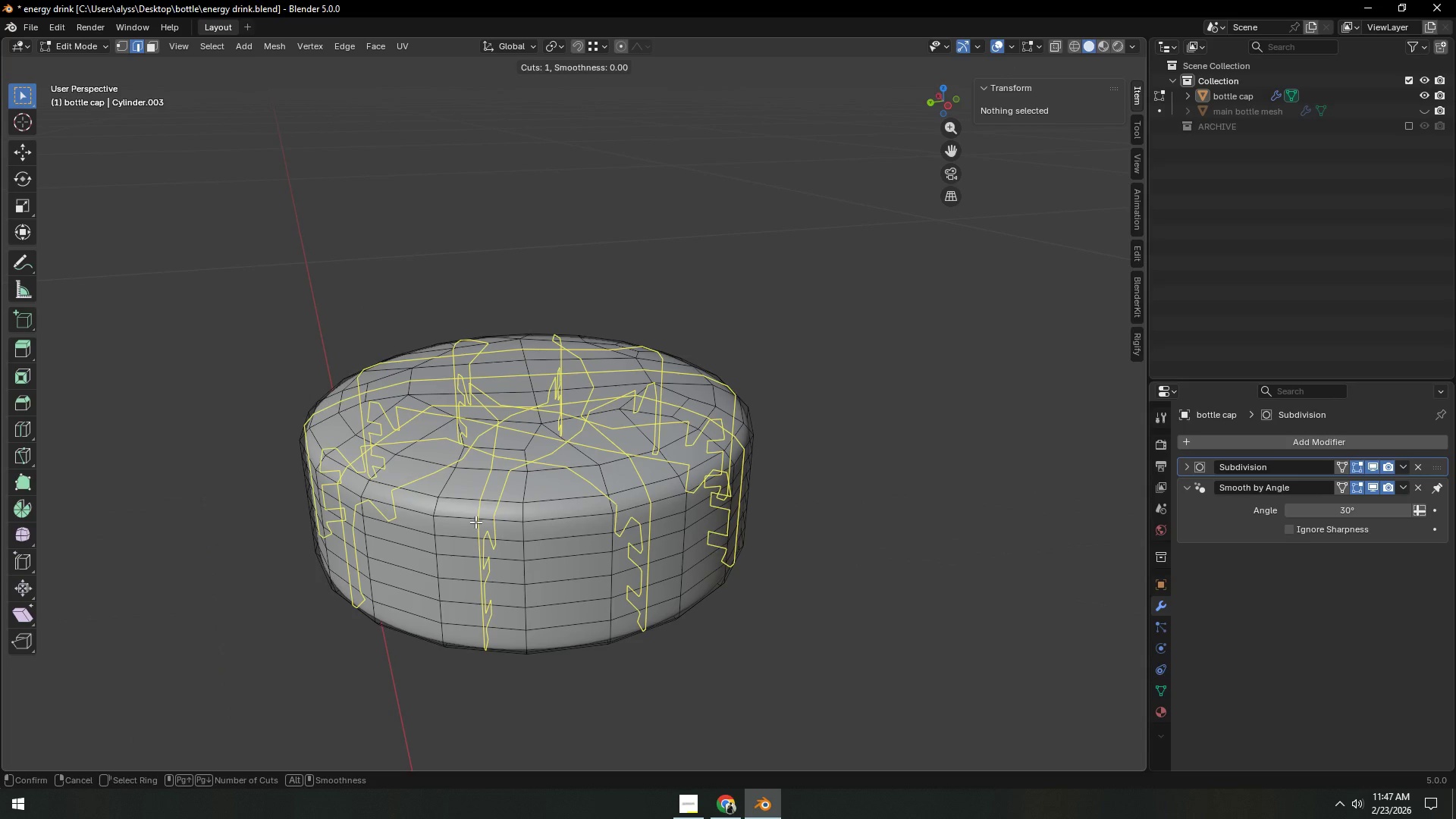 
right_click([475, 522])
 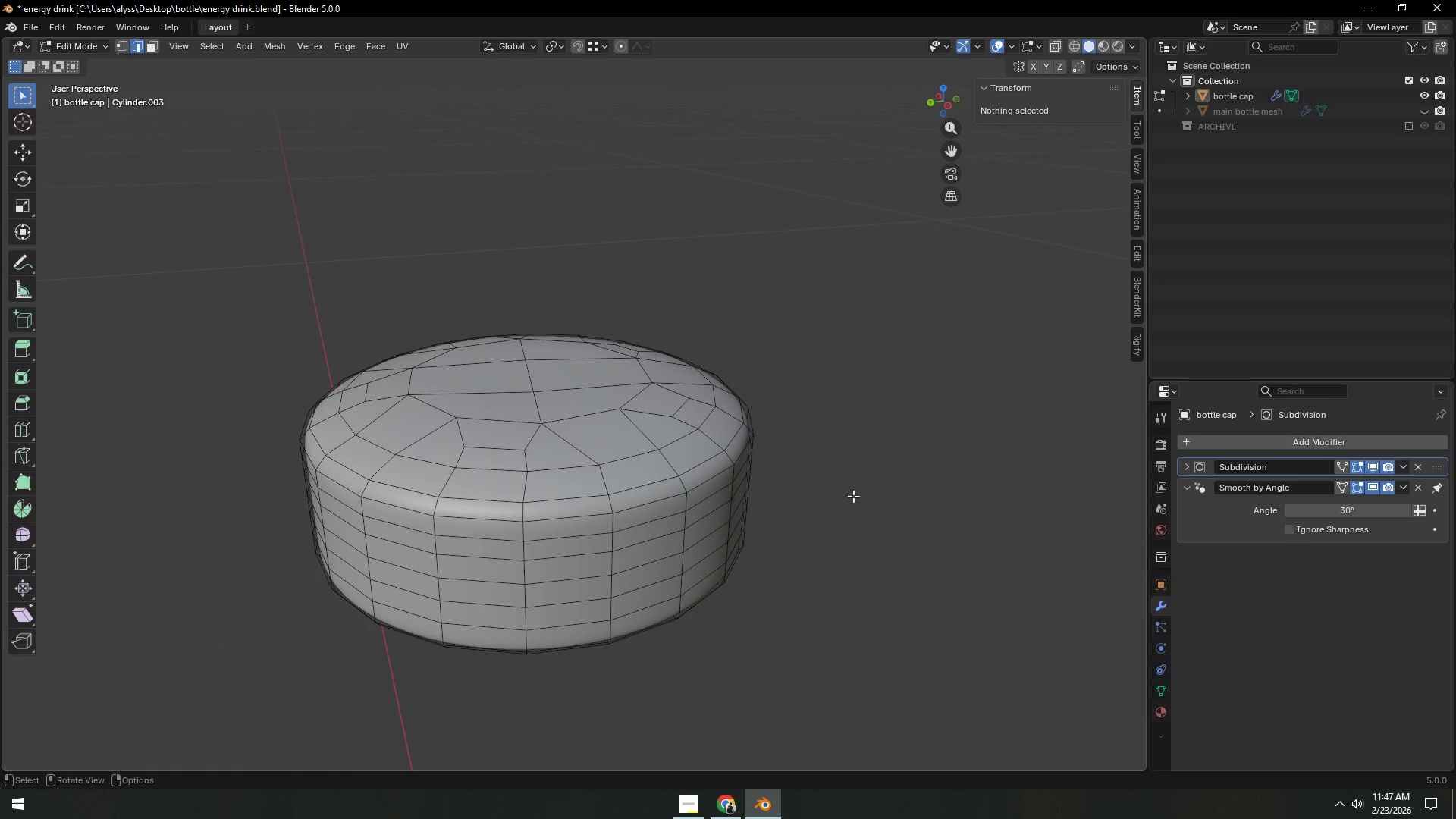 
left_click([855, 496])
 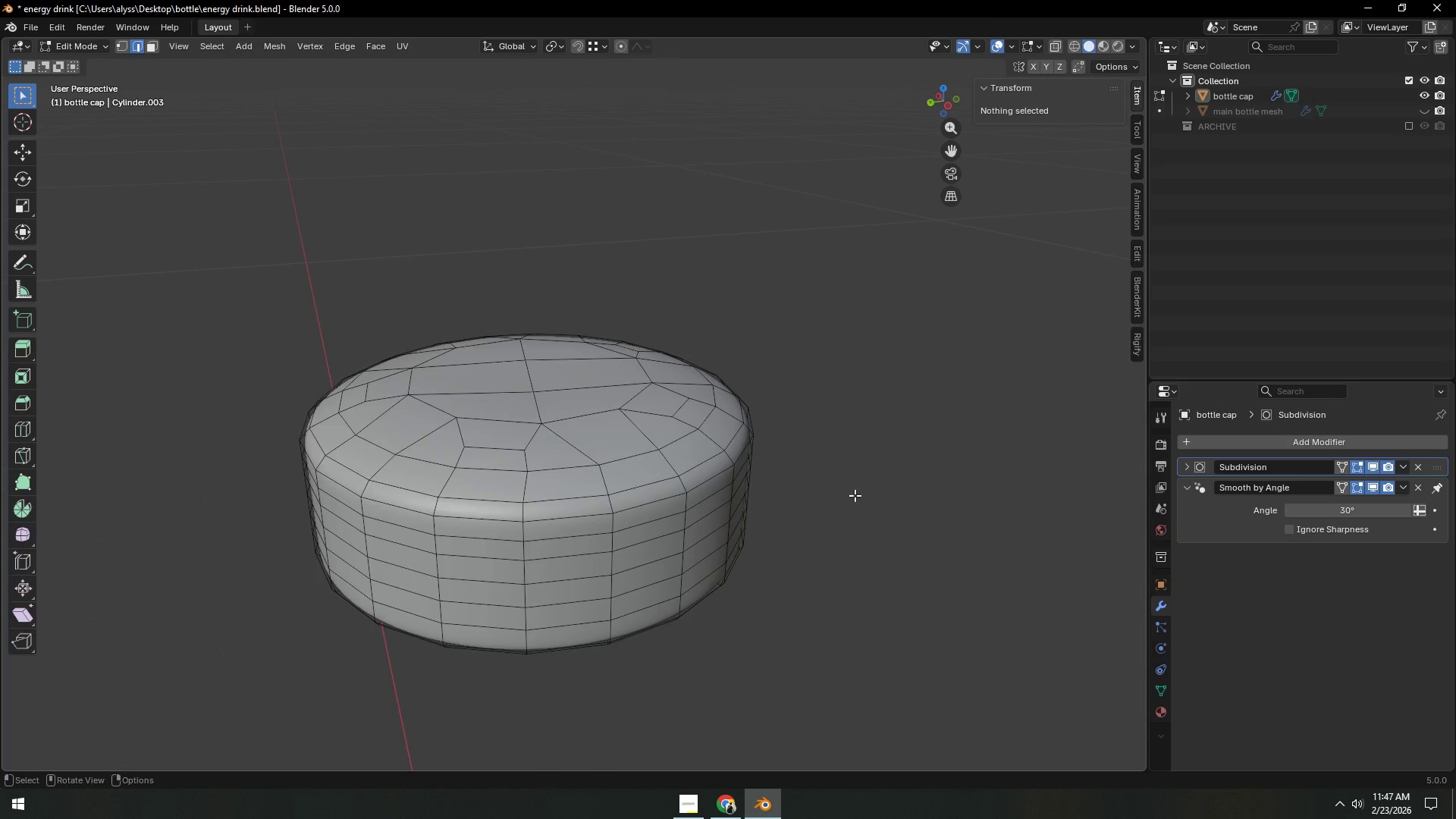 
key(Tab)
 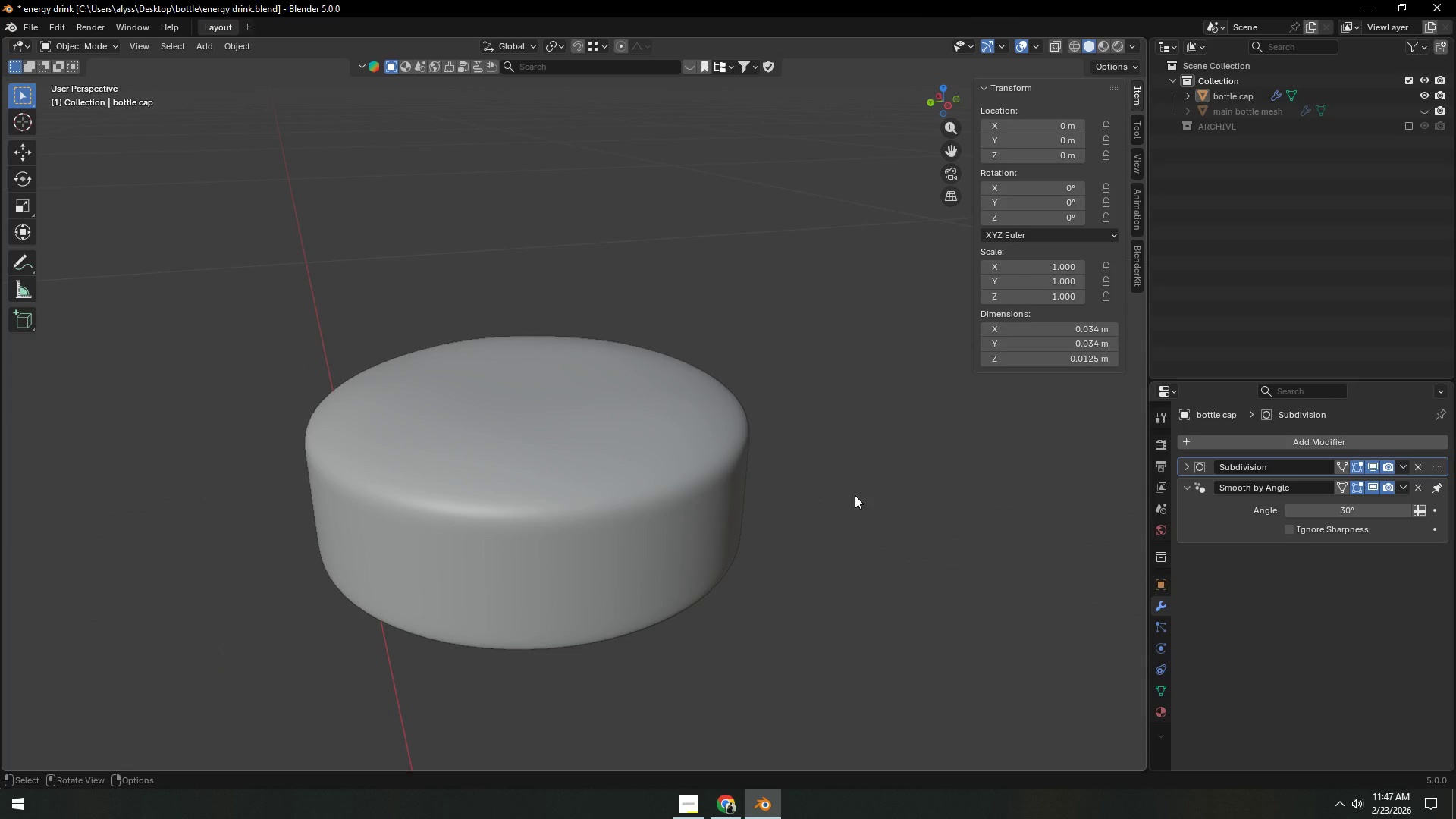 
left_click([855, 495])
 